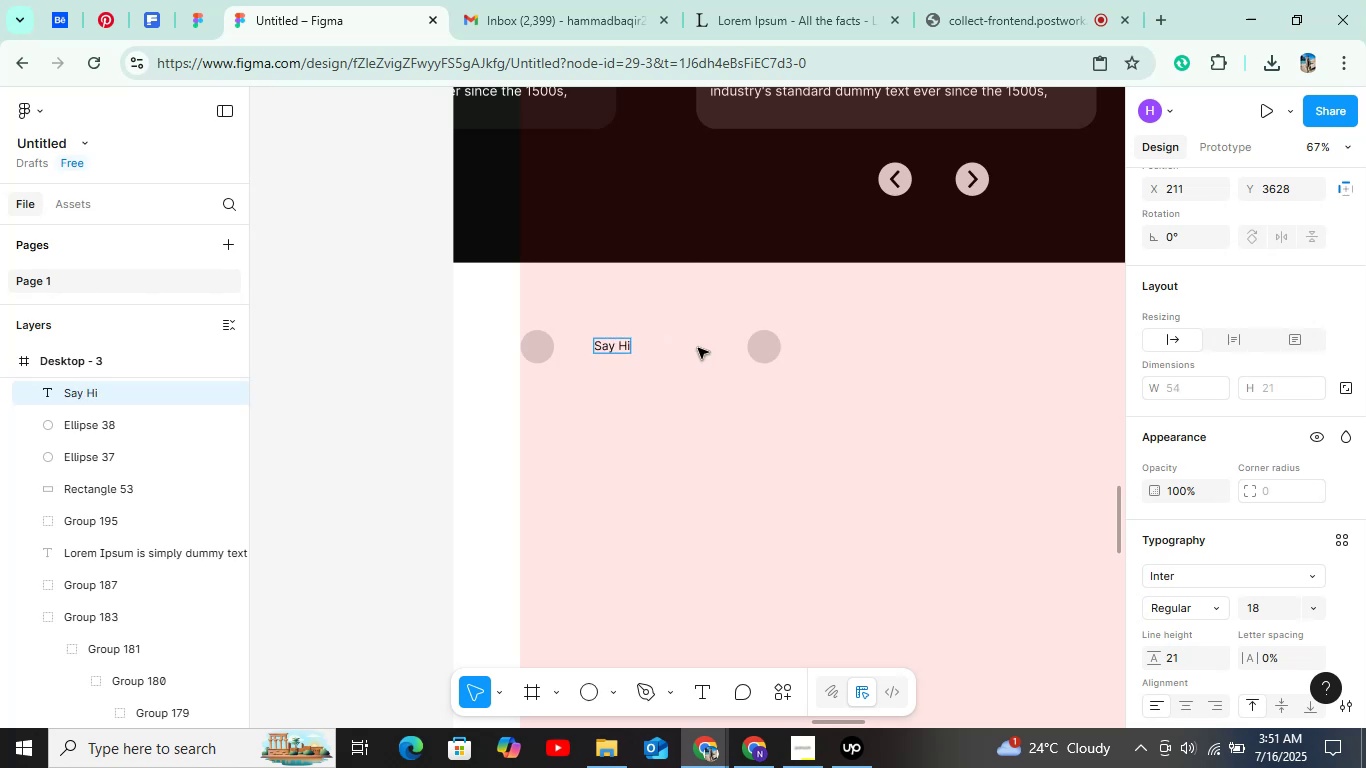 
left_click([726, 438])
 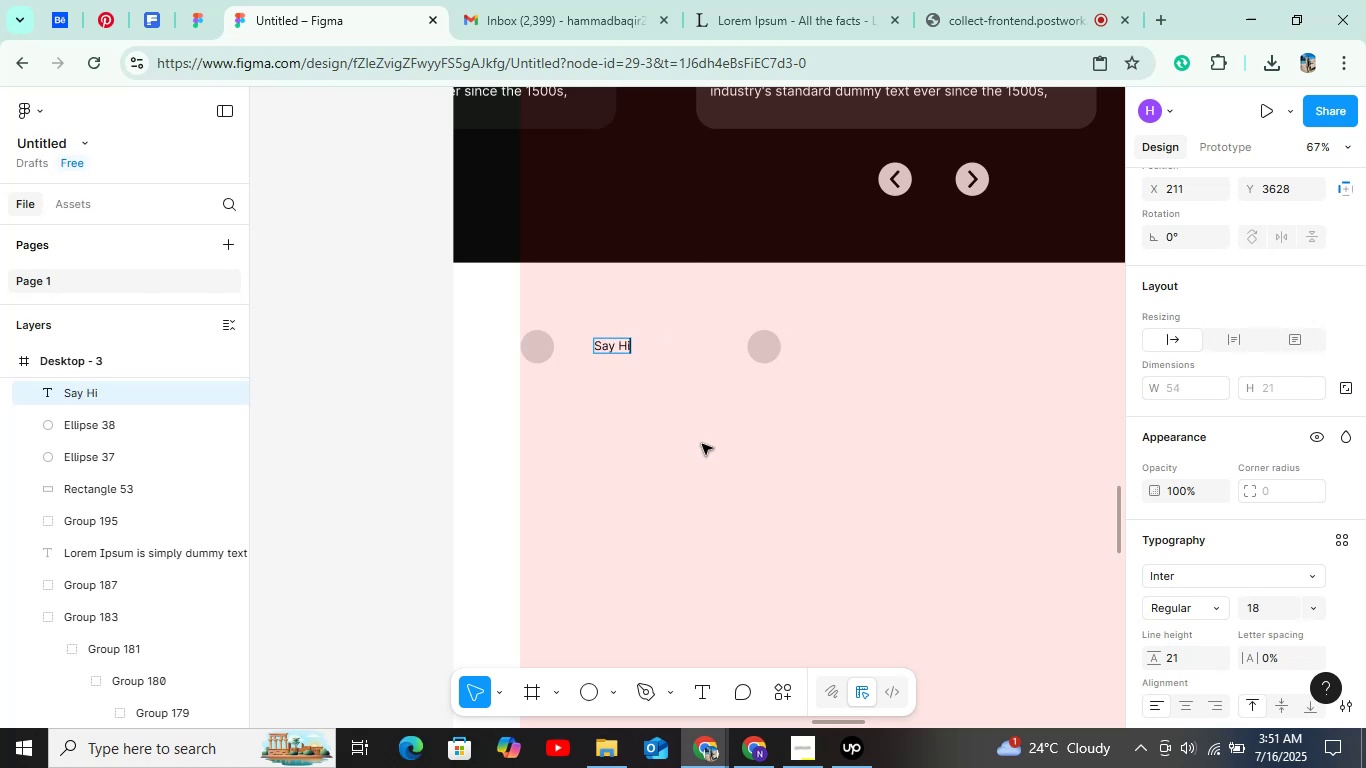 
hold_key(key=ControlLeft, duration=0.54)
scroll: coordinate [1292, 451], scroll_direction: down, amount: 9.0
 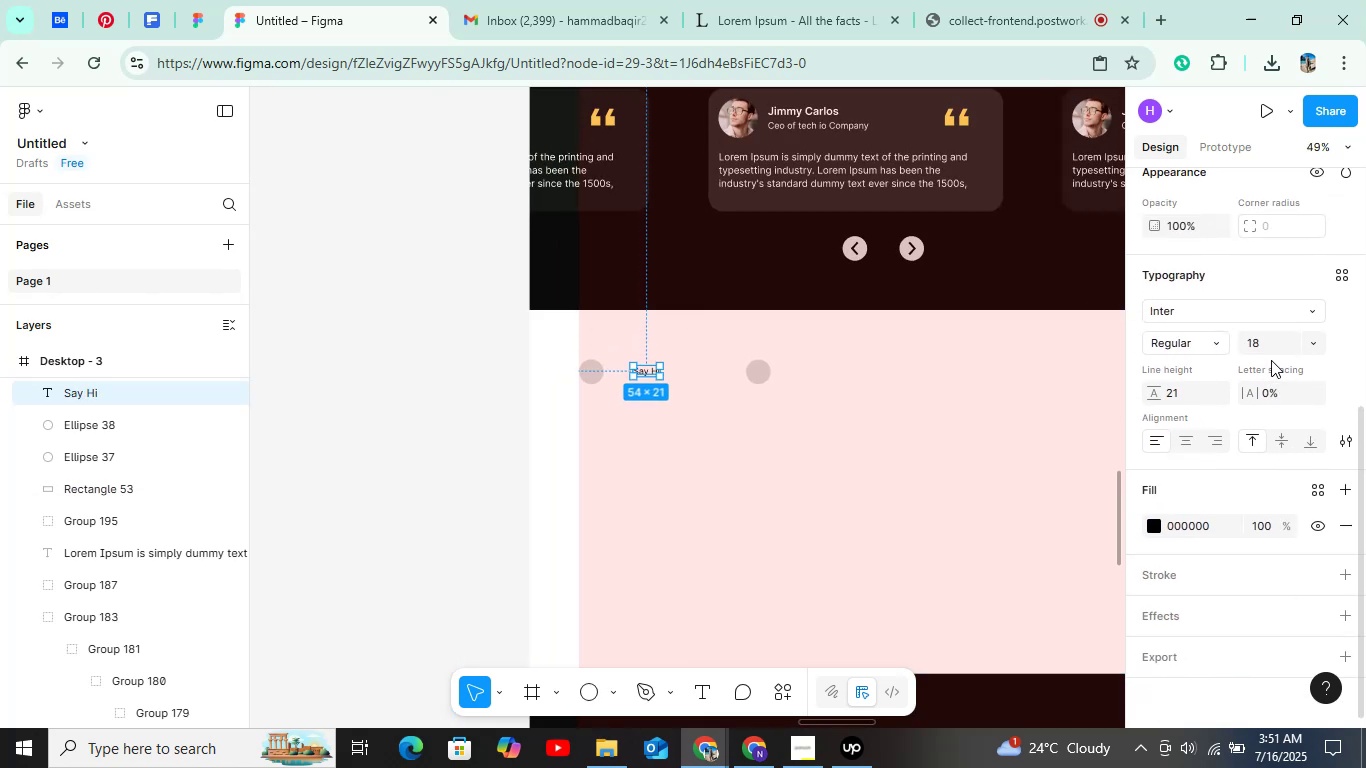 
left_click([1274, 347])
 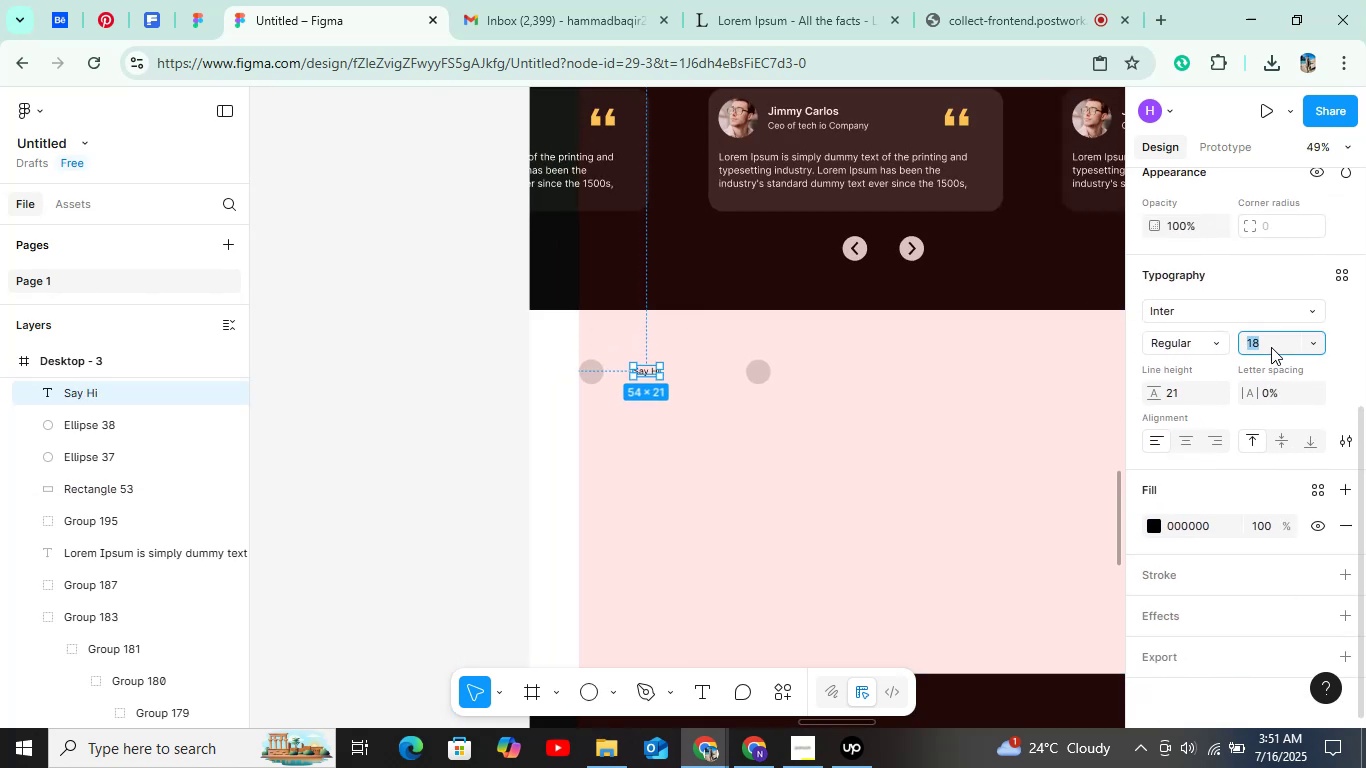 
key(Shift+ShiftLeft)
 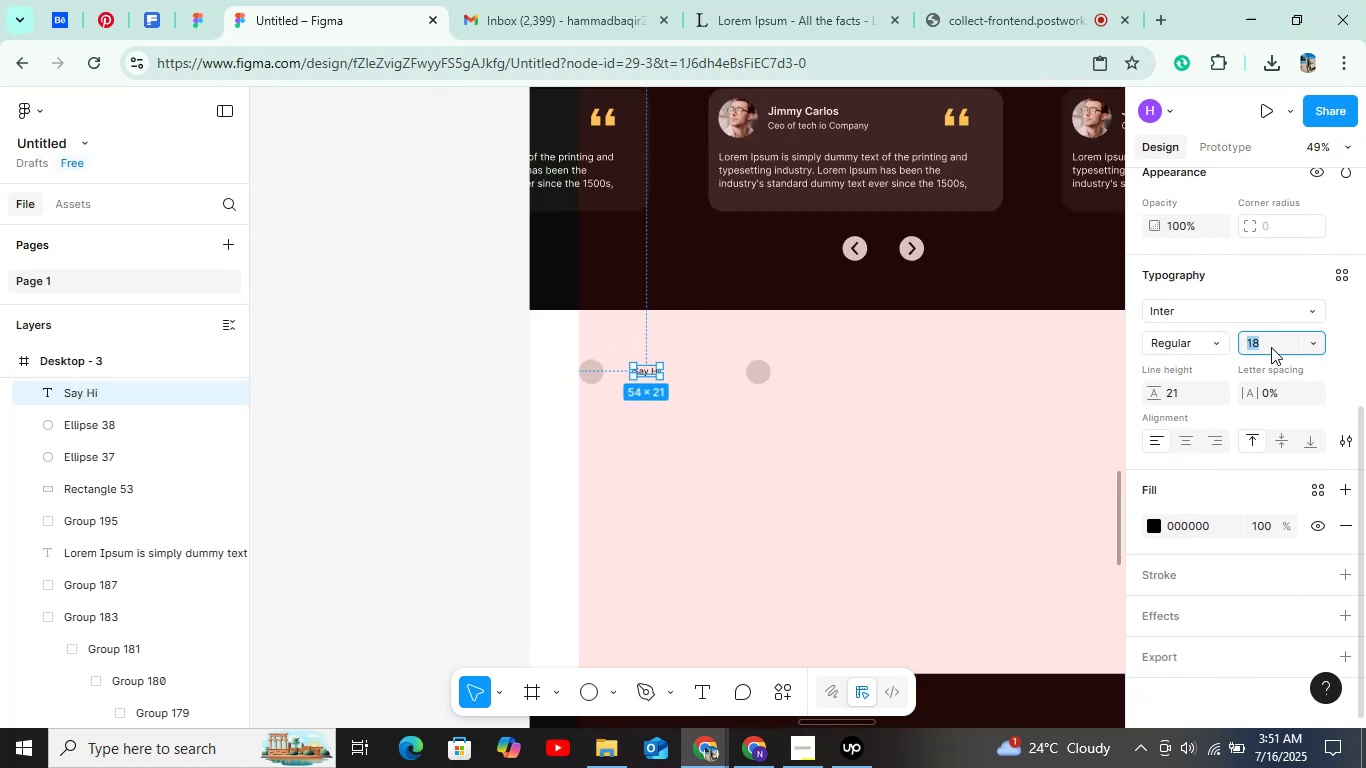 
key(Shift+ArrowUp)
 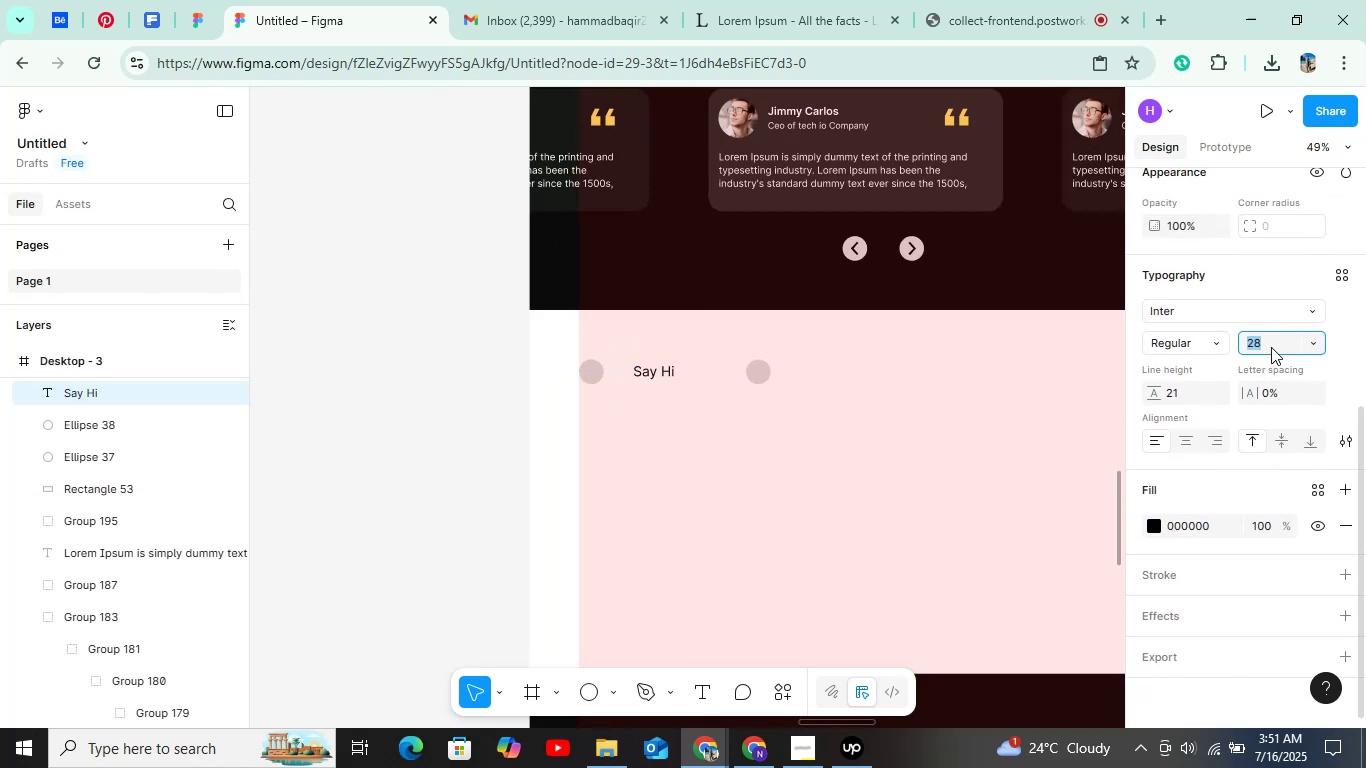 
key(ArrowDown)
 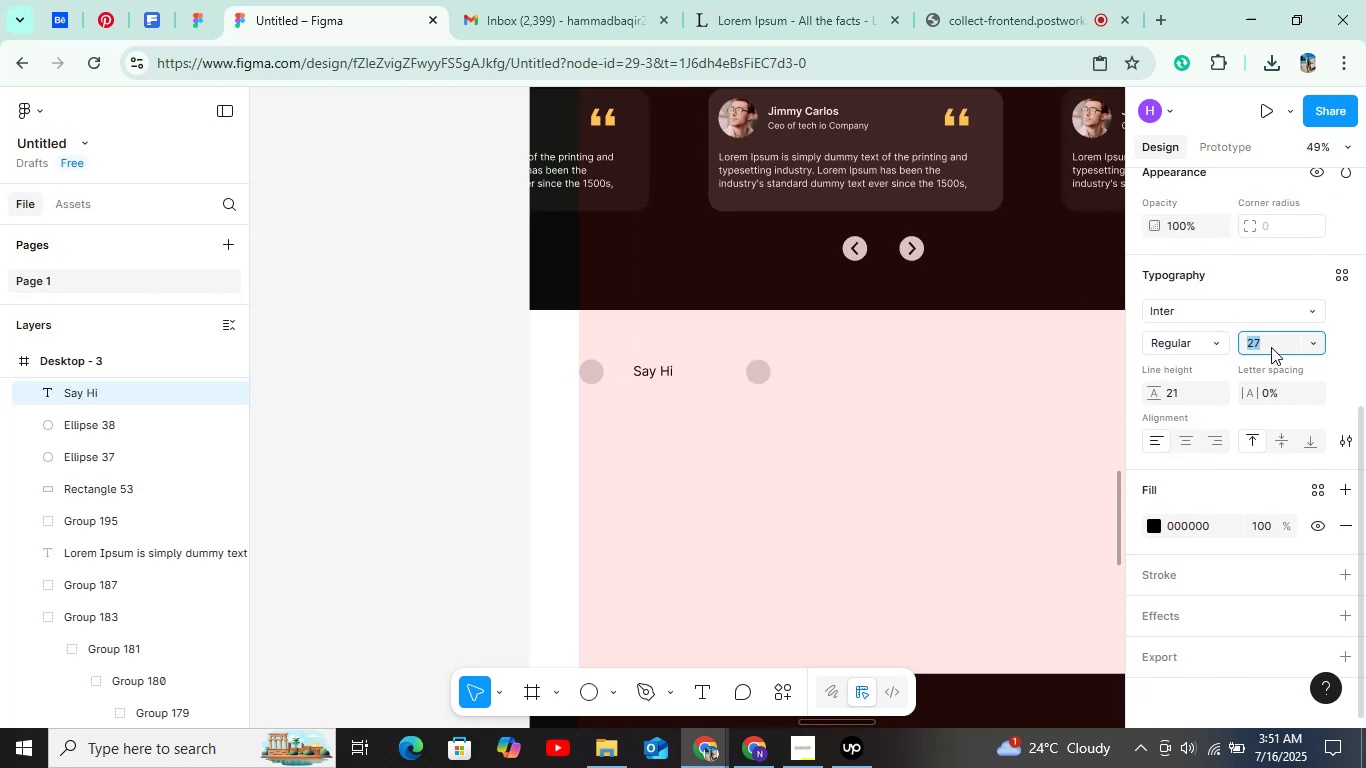 
key(ArrowDown)
 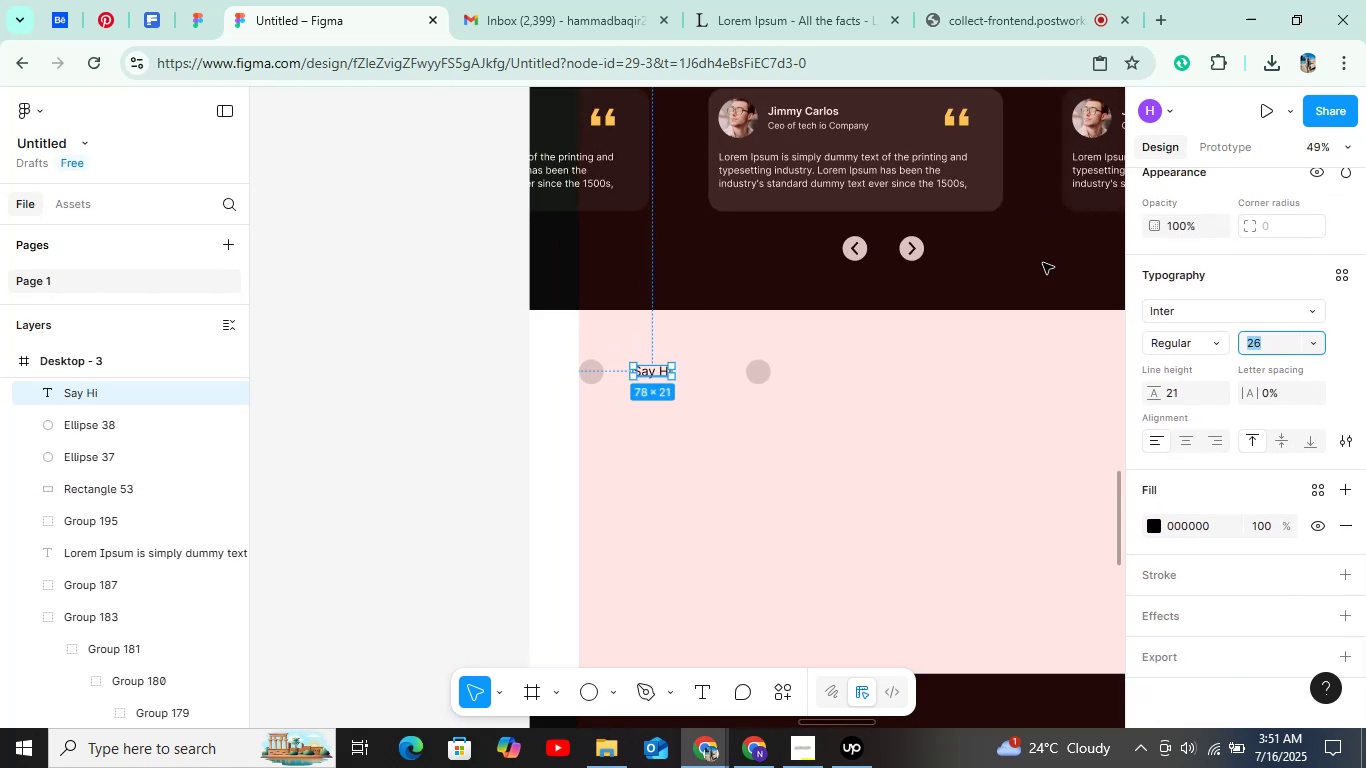 
left_click([1218, 350])
 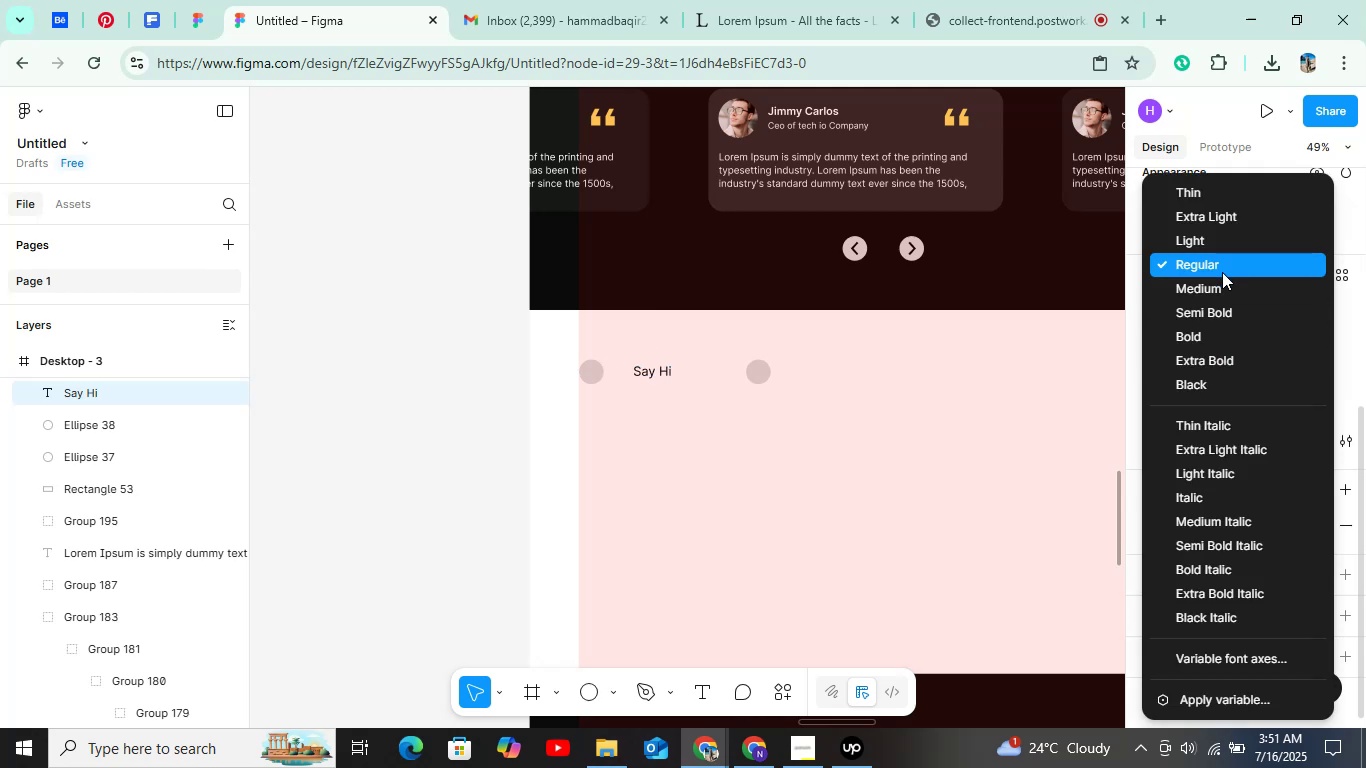 
left_click([1222, 282])
 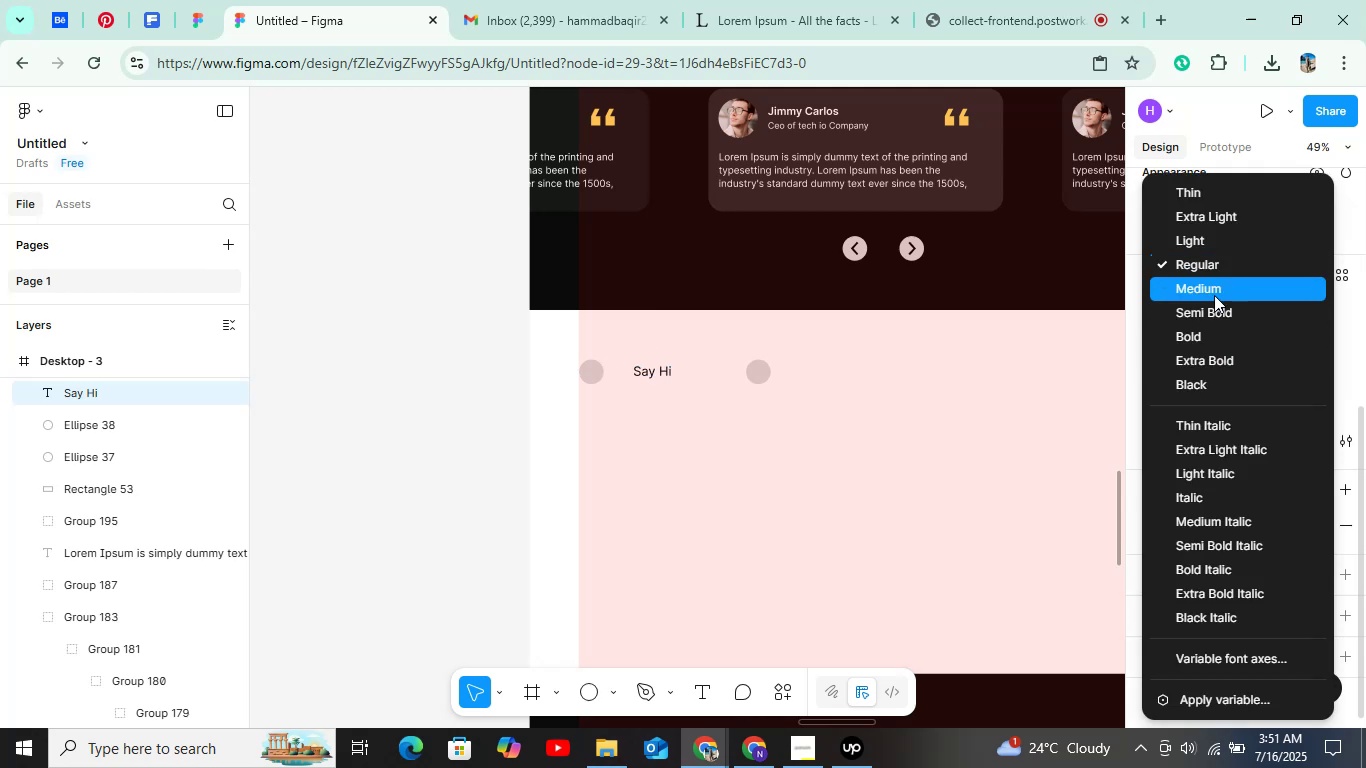 
hold_key(key=ControlLeft, duration=0.96)
scroll: coordinate [625, 369], scroll_direction: up, amount: 7.0
 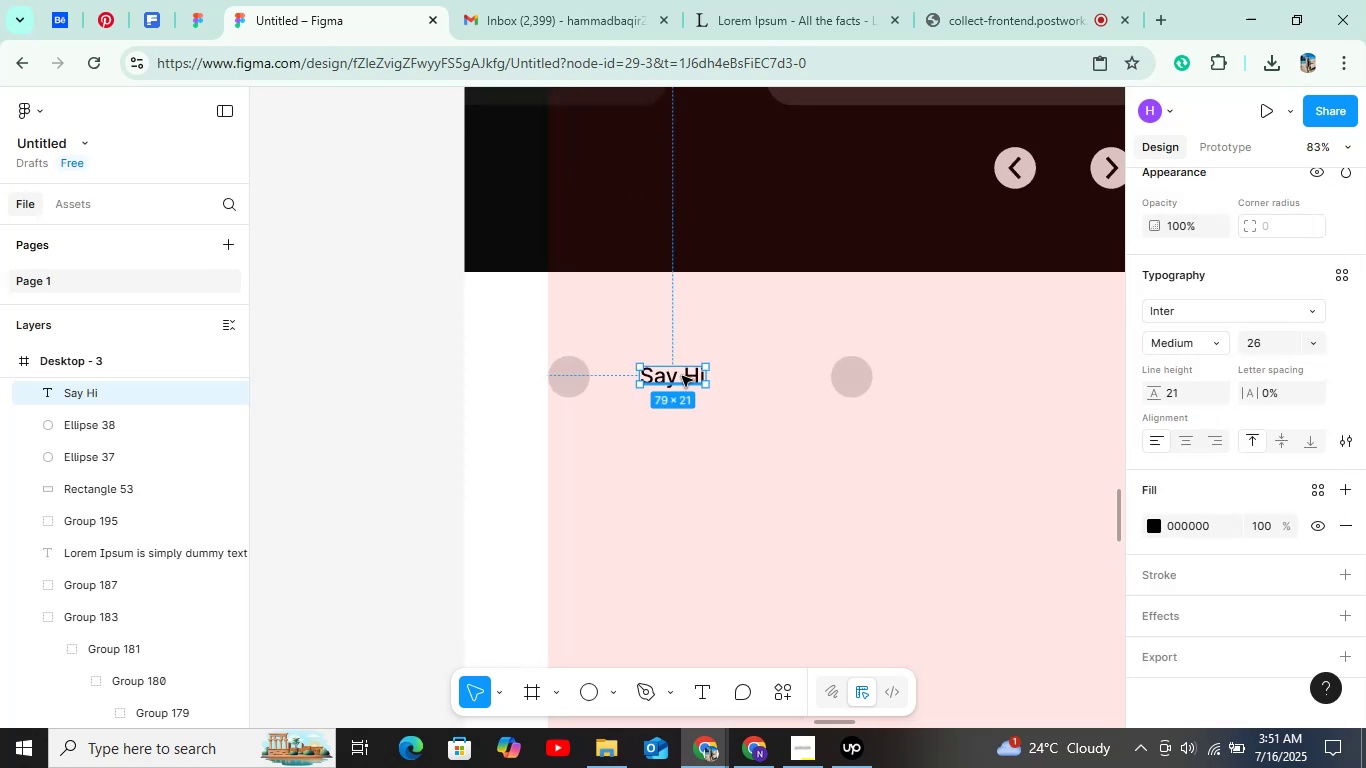 
double_click([682, 376])
 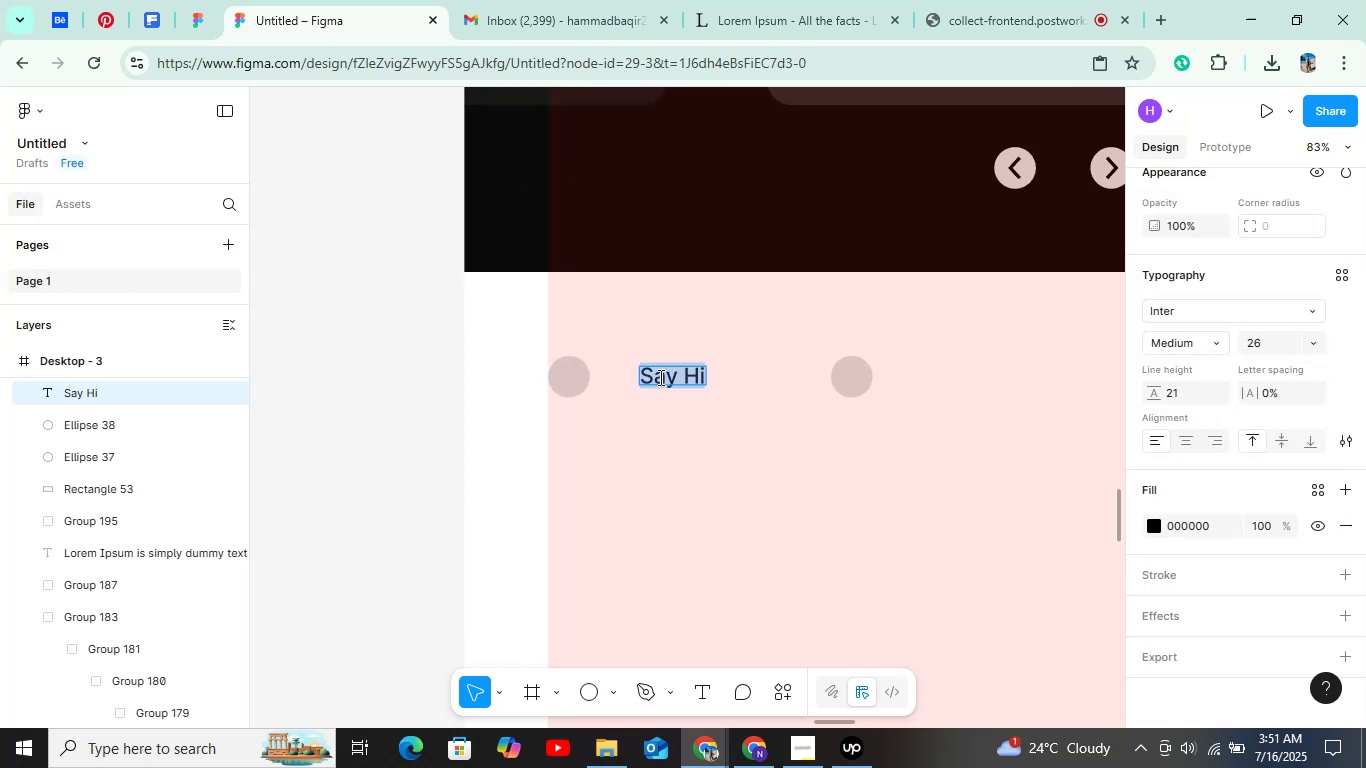 
triple_click([659, 377])
 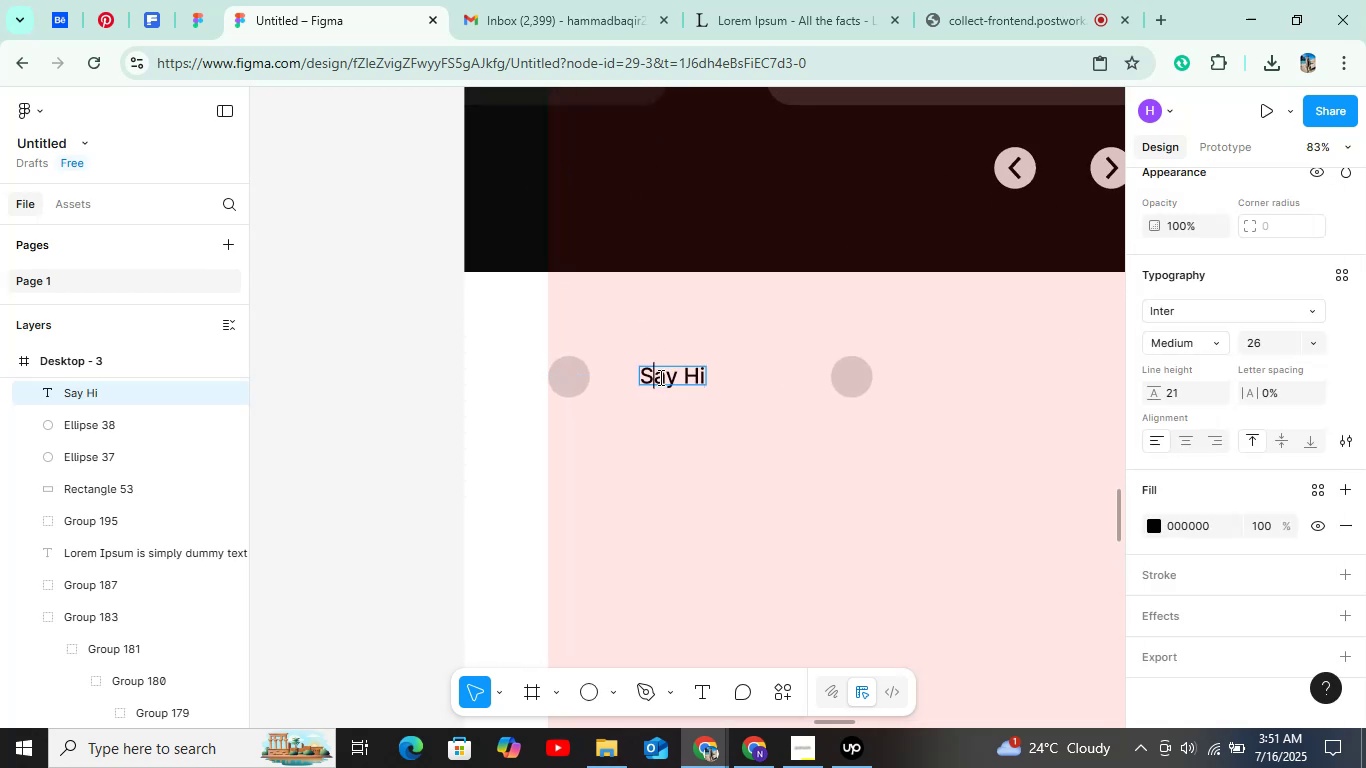 
triple_click([659, 377])
 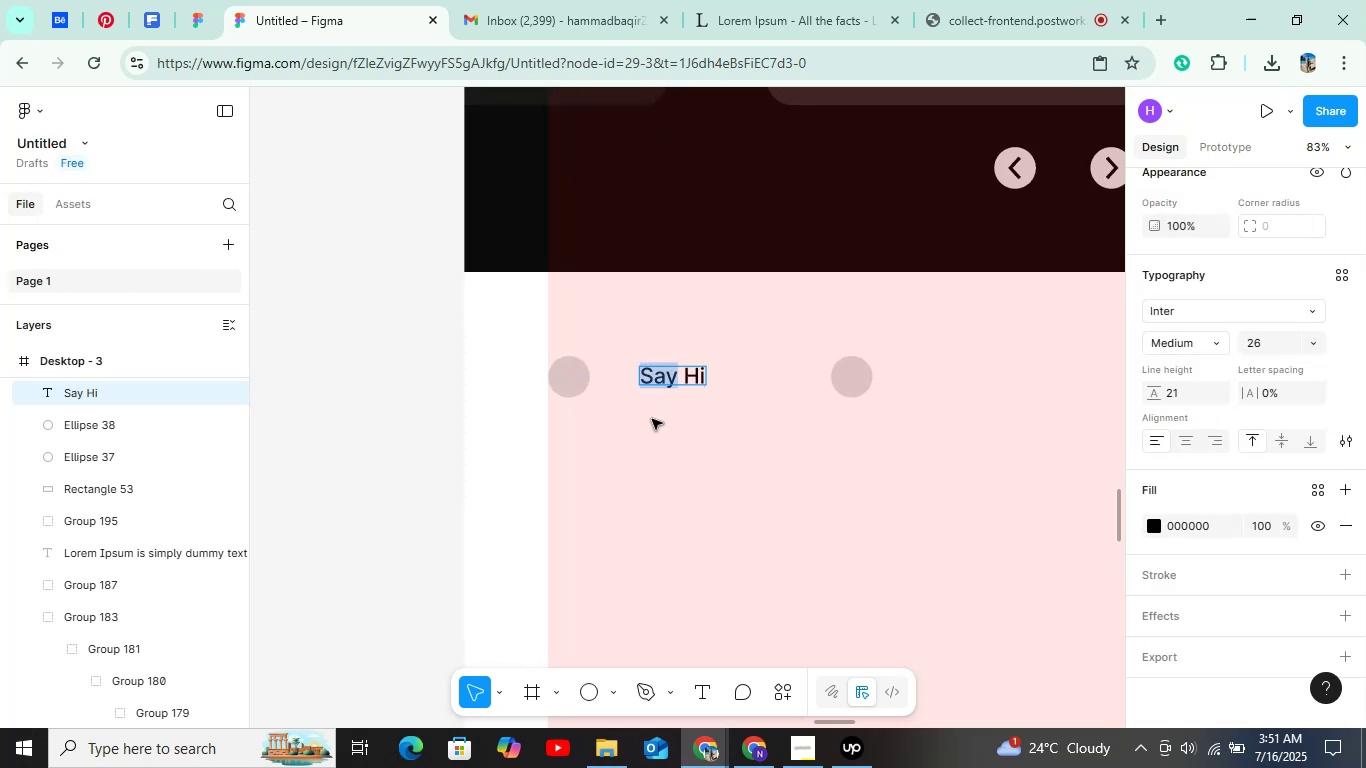 
triple_click([652, 420])
 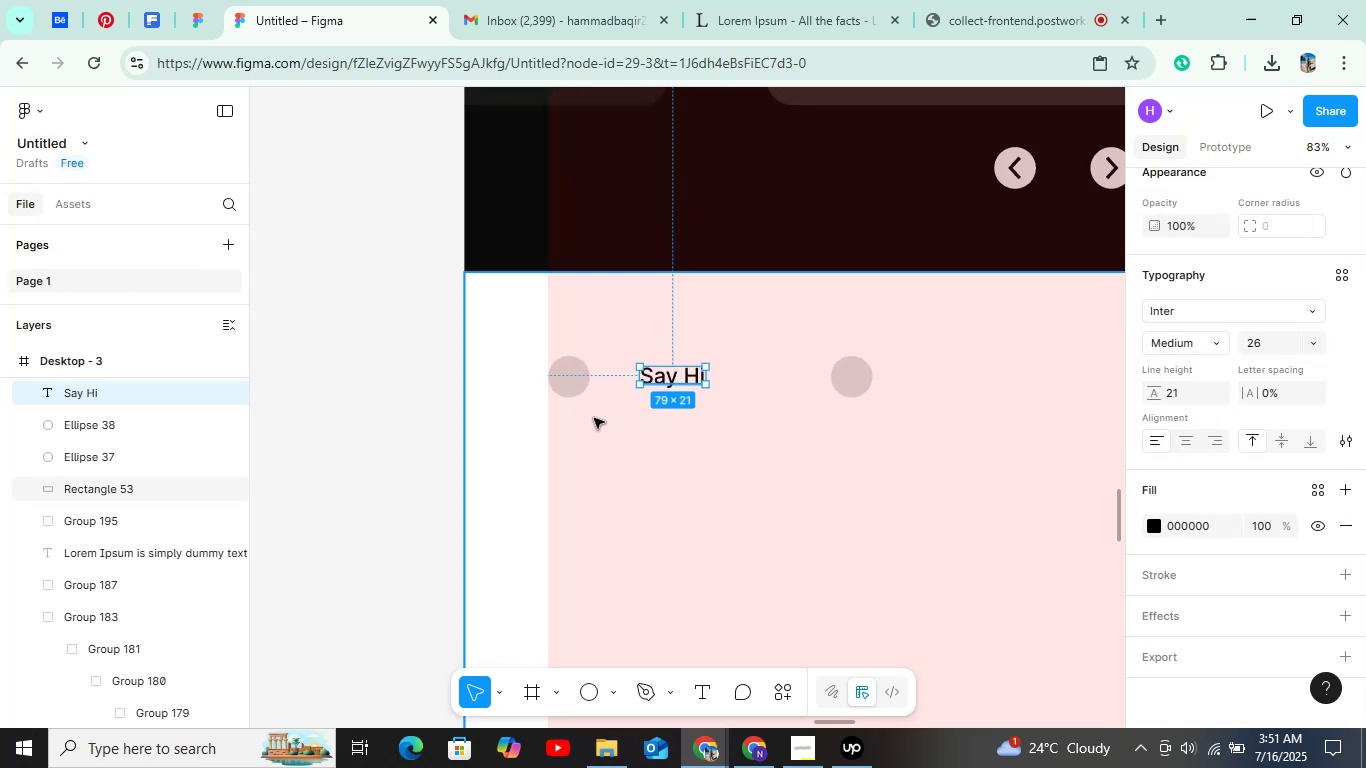 
hold_key(key=AltLeft, duration=1.52)
 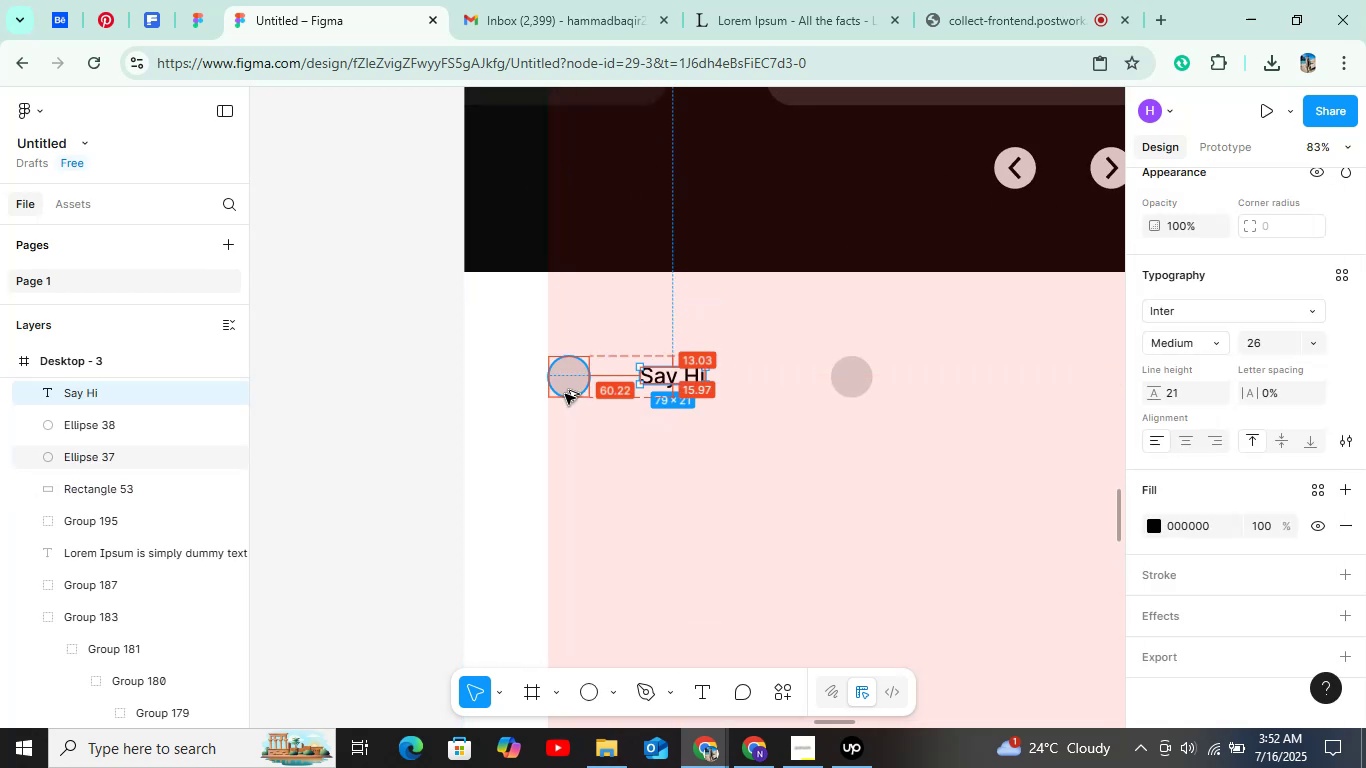 
key(Alt+Shift+ArrowLeft)
 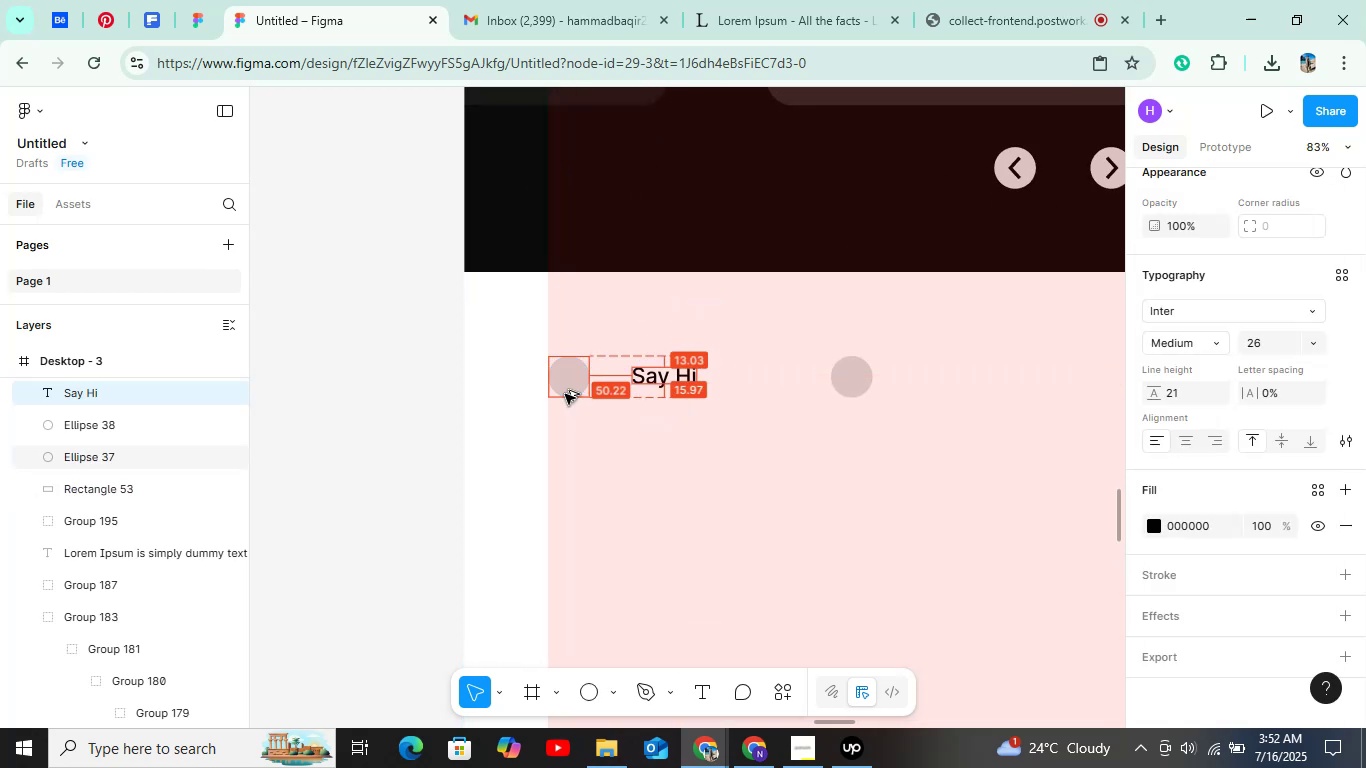 
key(Alt+Shift+ArrowLeft)
 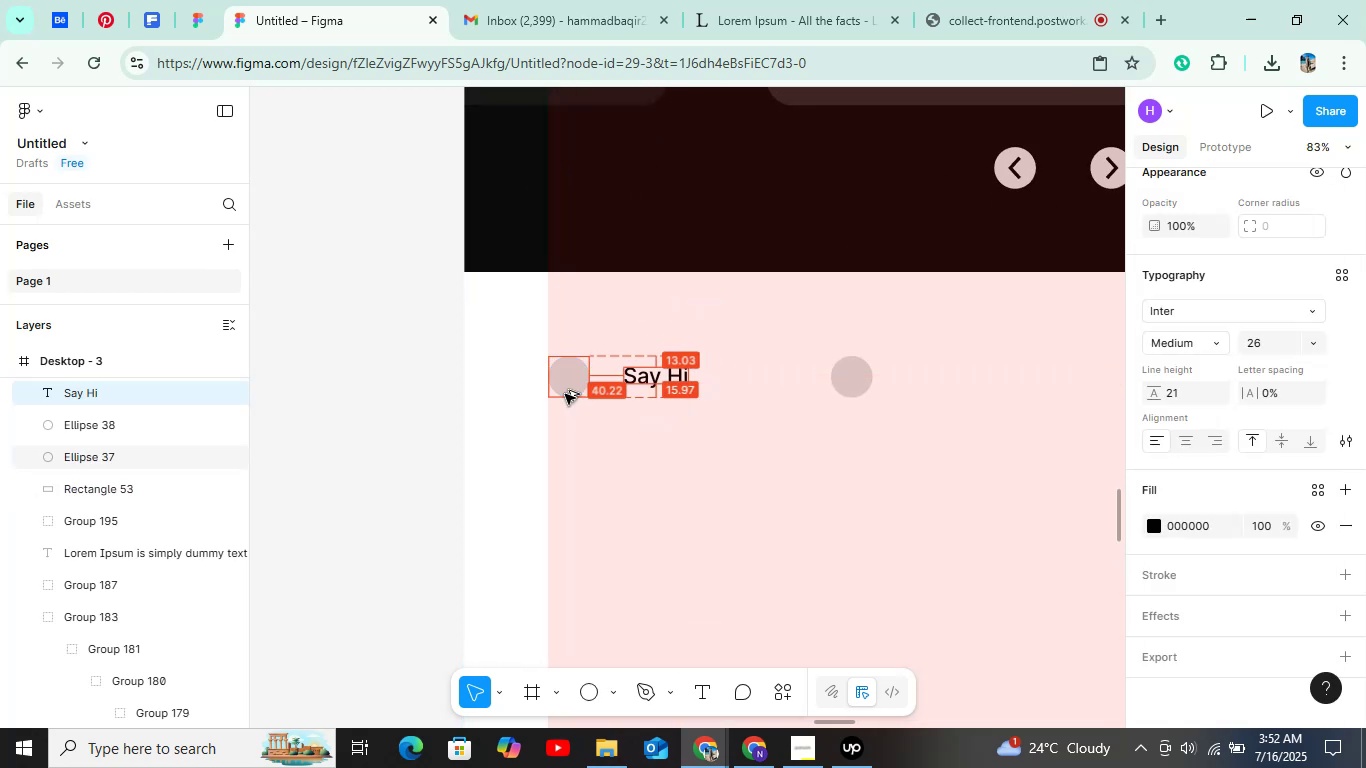 
key(Alt+Shift+ArrowLeft)
 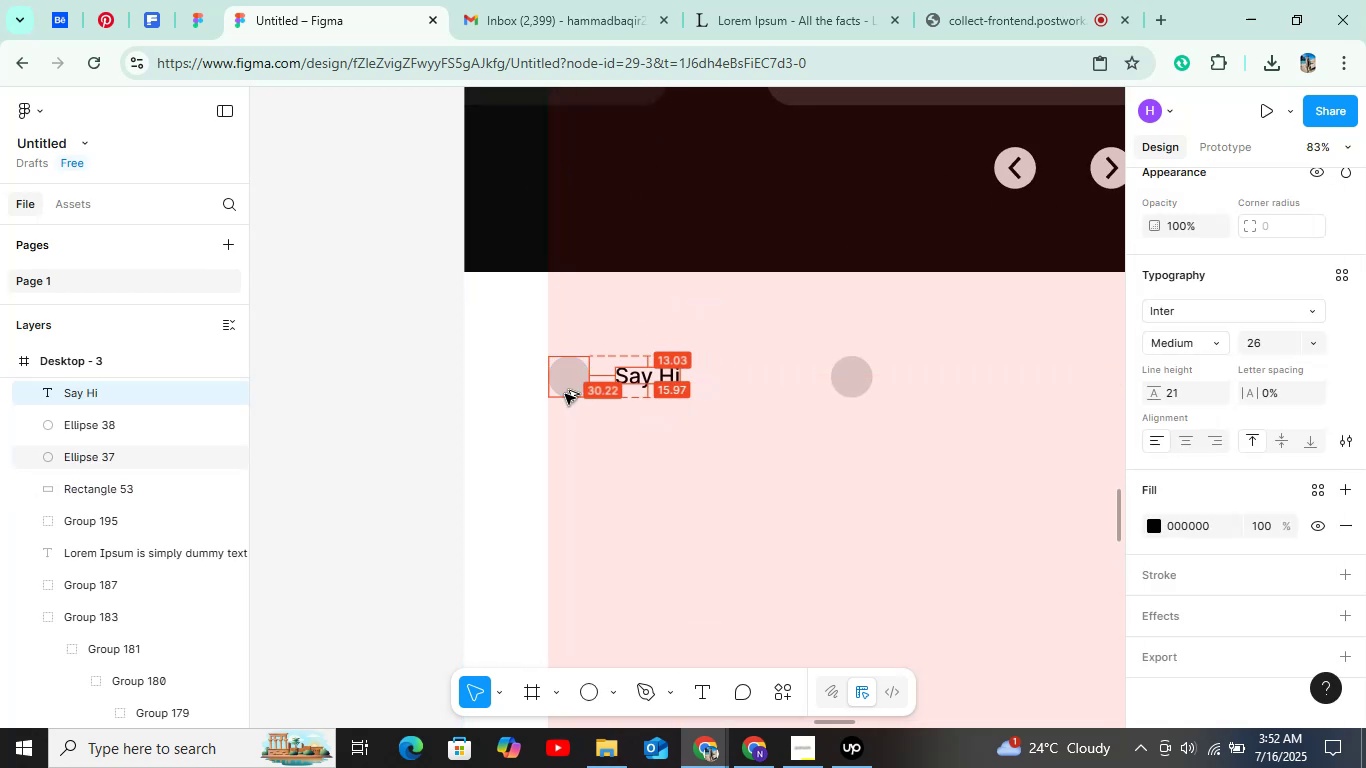 
key(Alt+ArrowDown)
 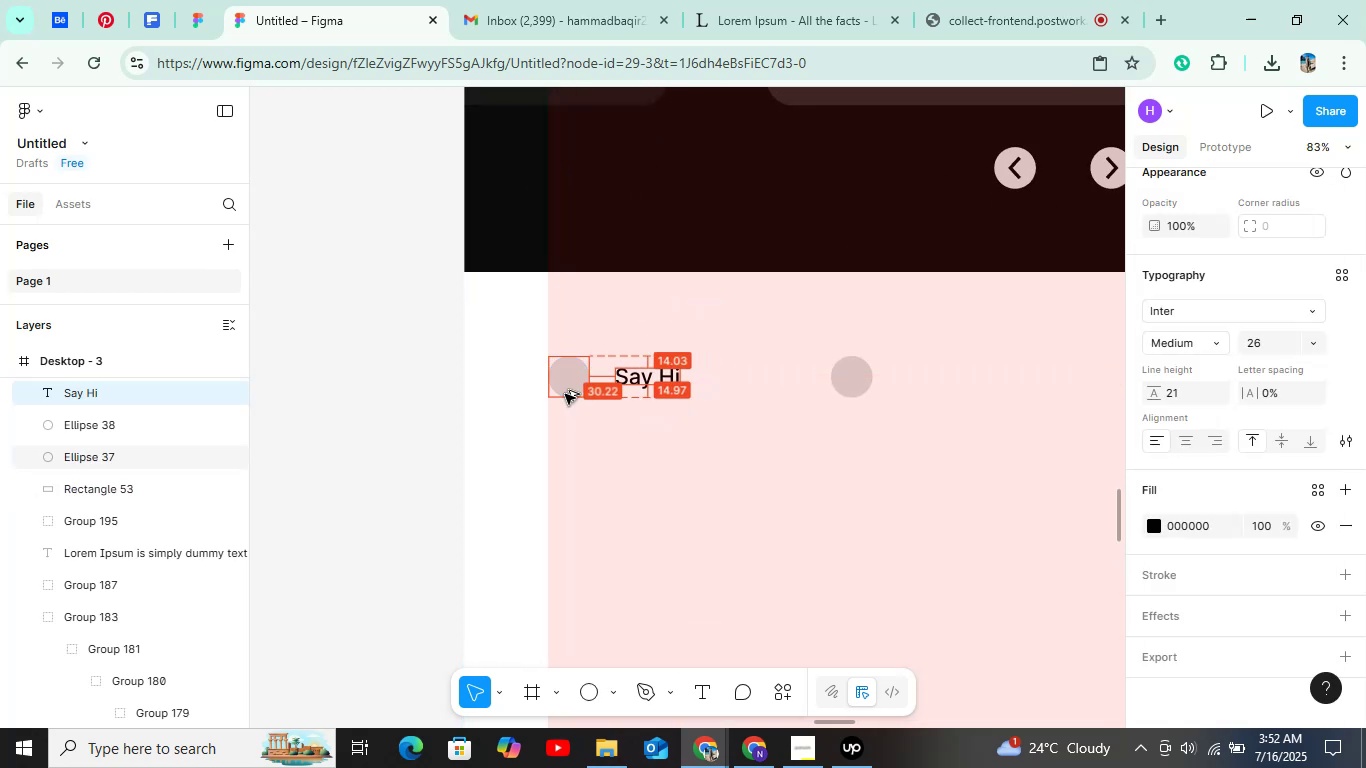 
key(Alt+Shift+ArrowLeft)
 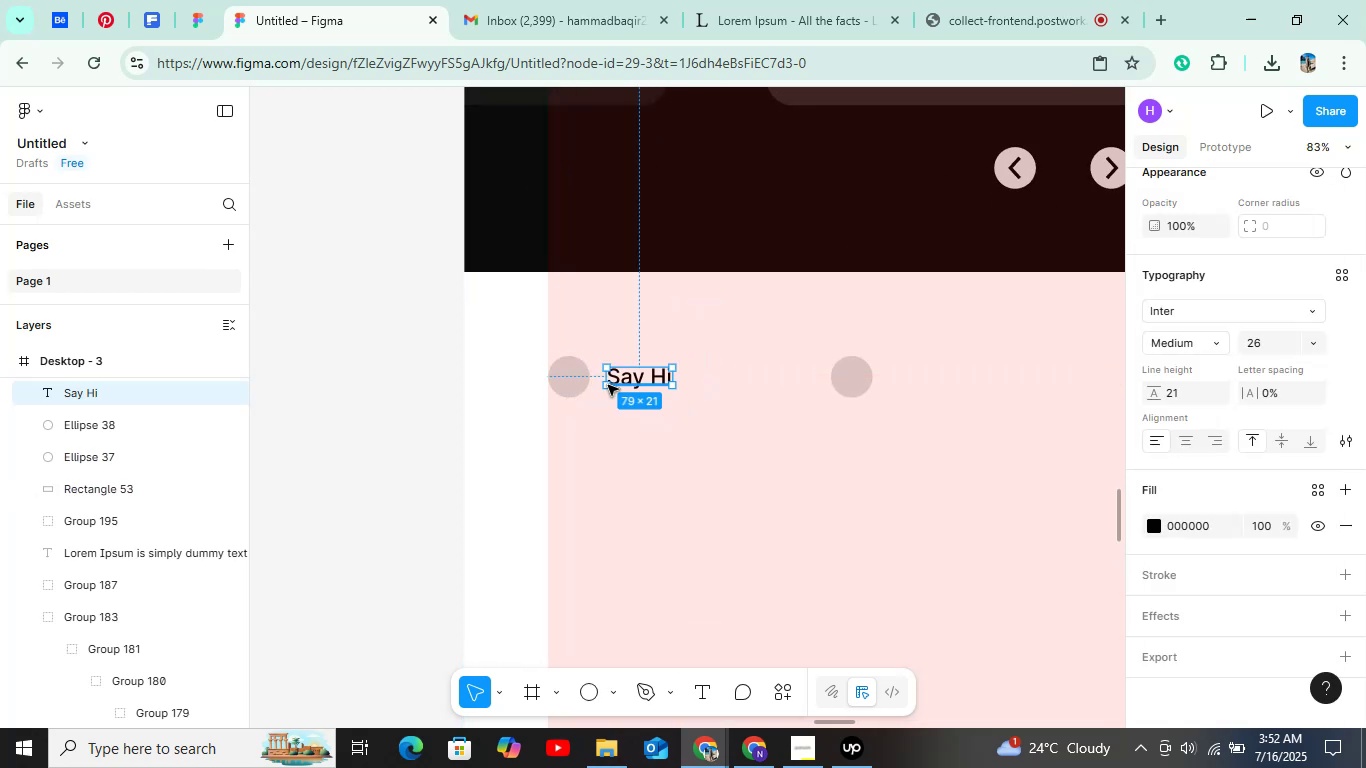 
left_click([627, 382])
 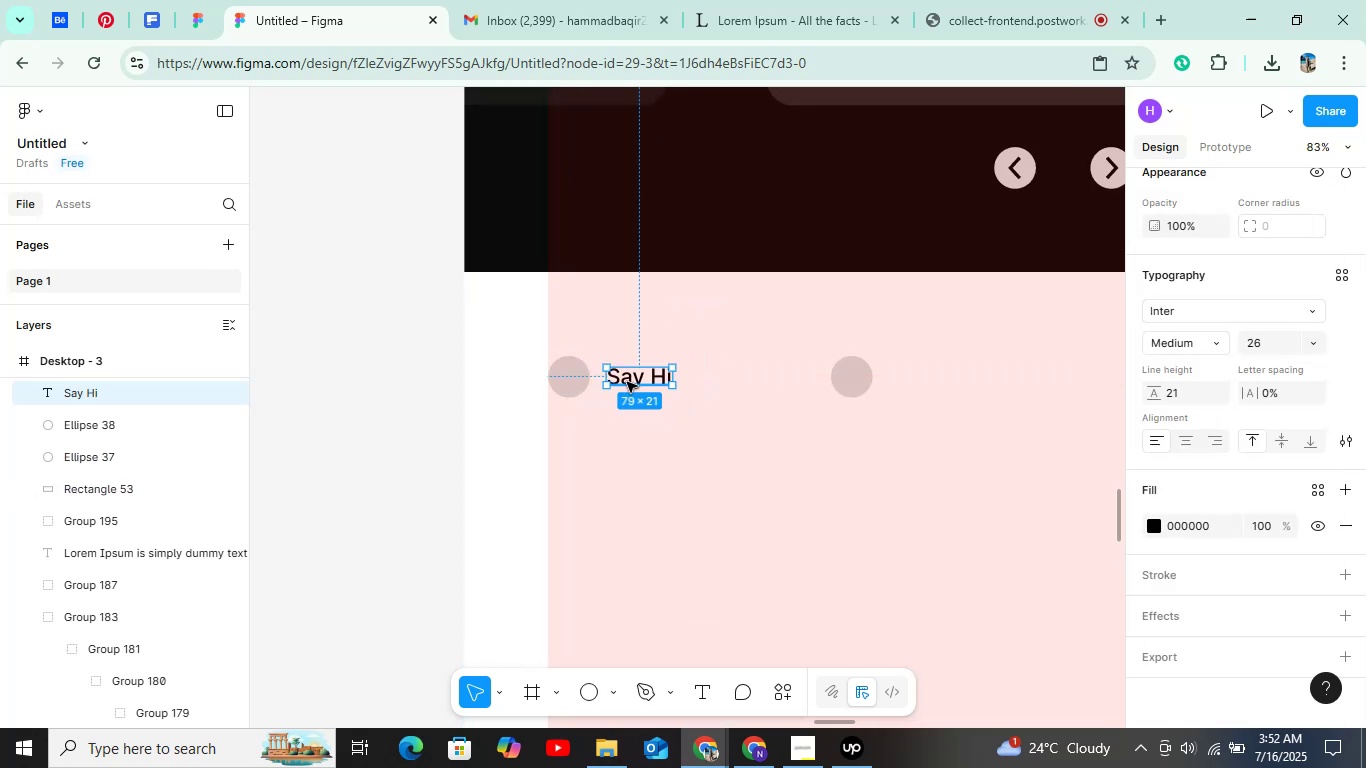 
key(Control+D)
 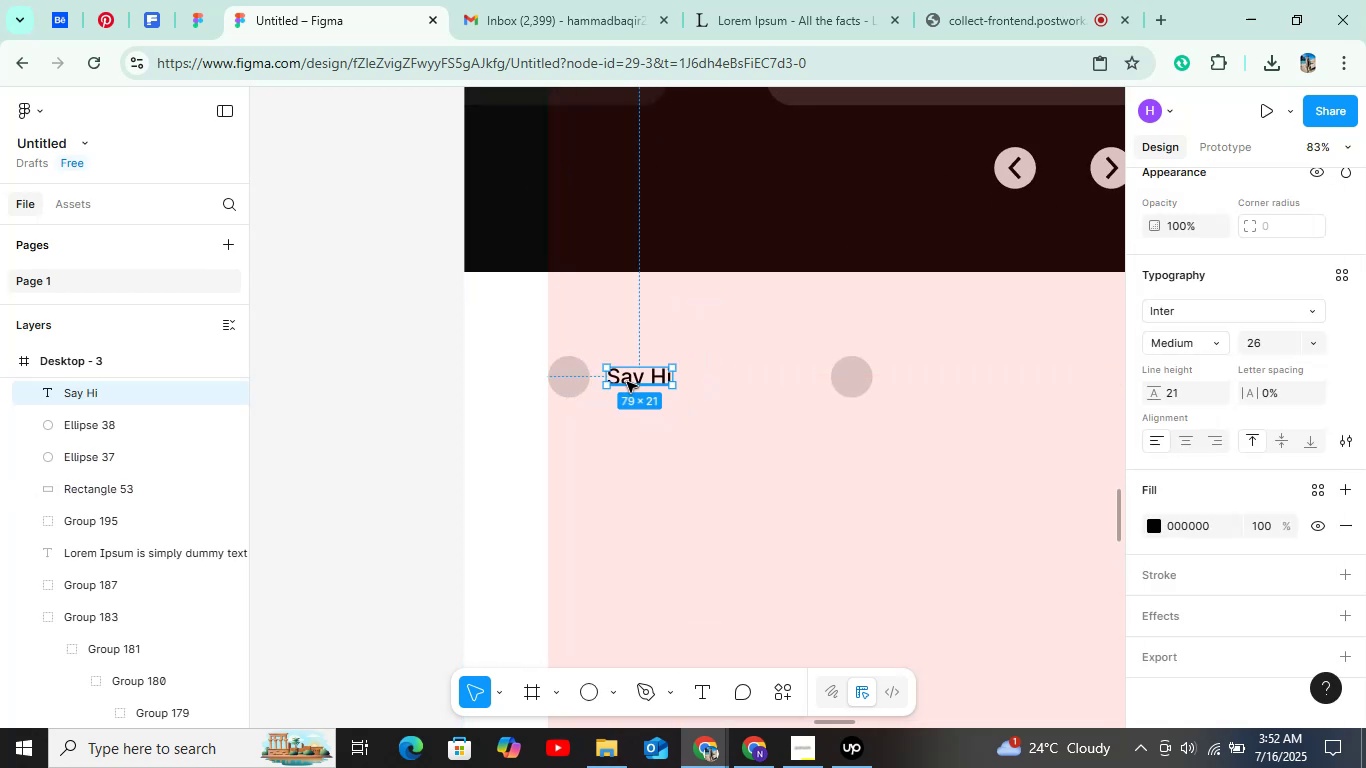 
hold_key(key=ShiftLeft, duration=1.78)
 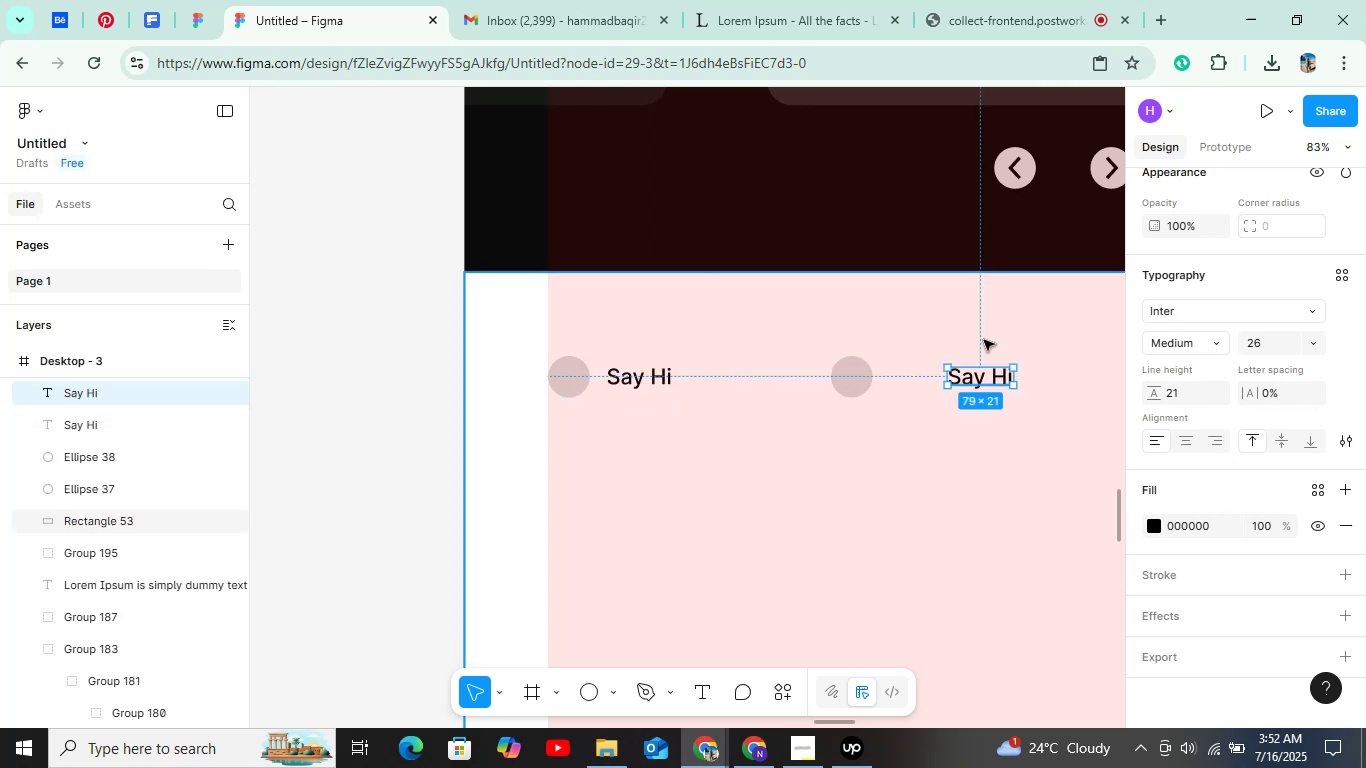 
hold_key(key=ArrowRight, duration=1.39)
 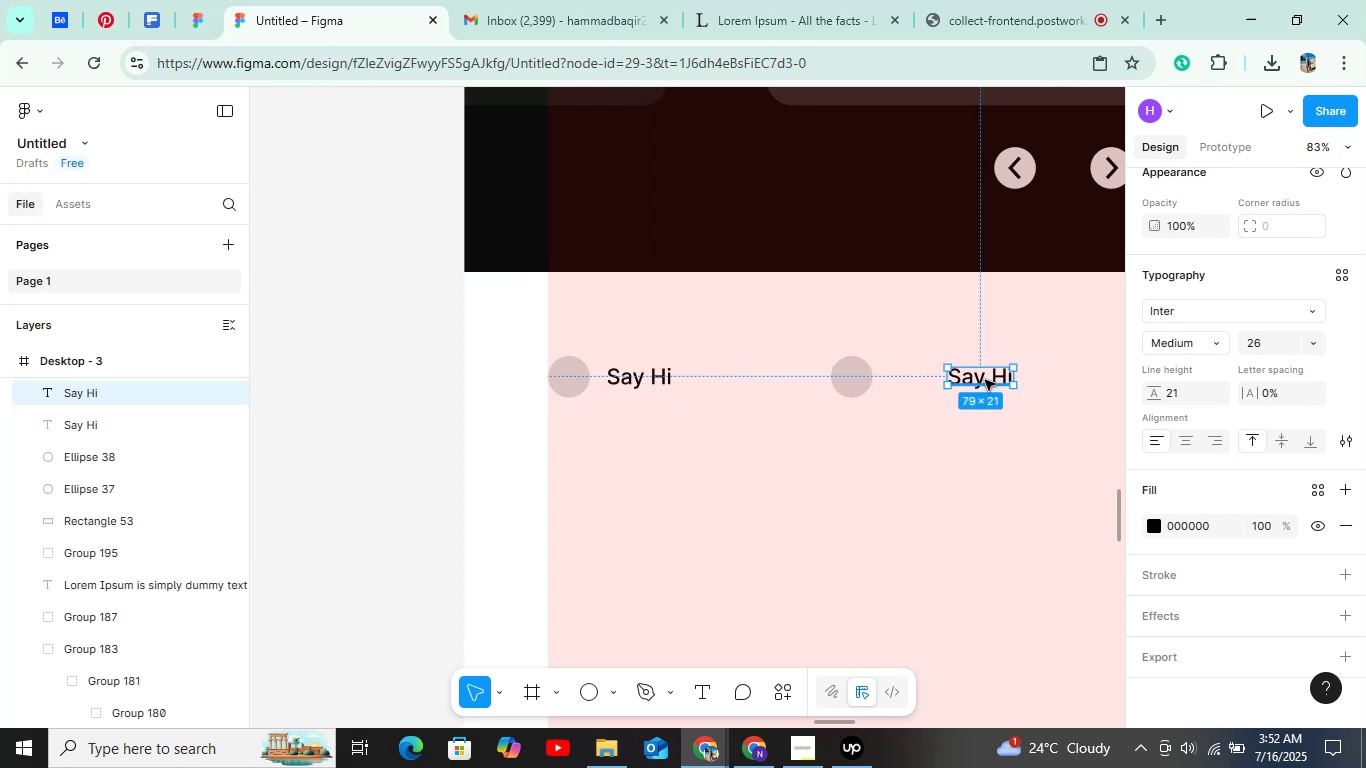 
left_click([985, 378])
 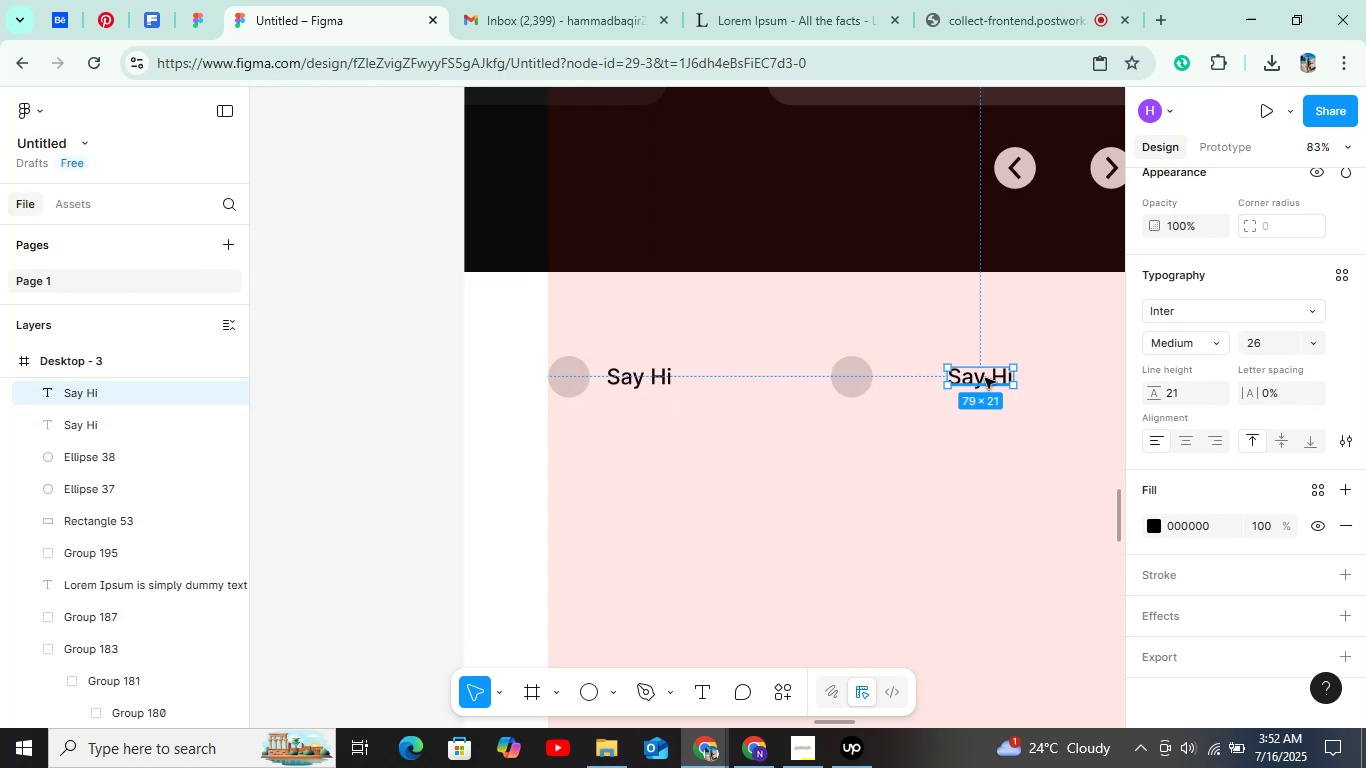 
double_click([985, 378])
 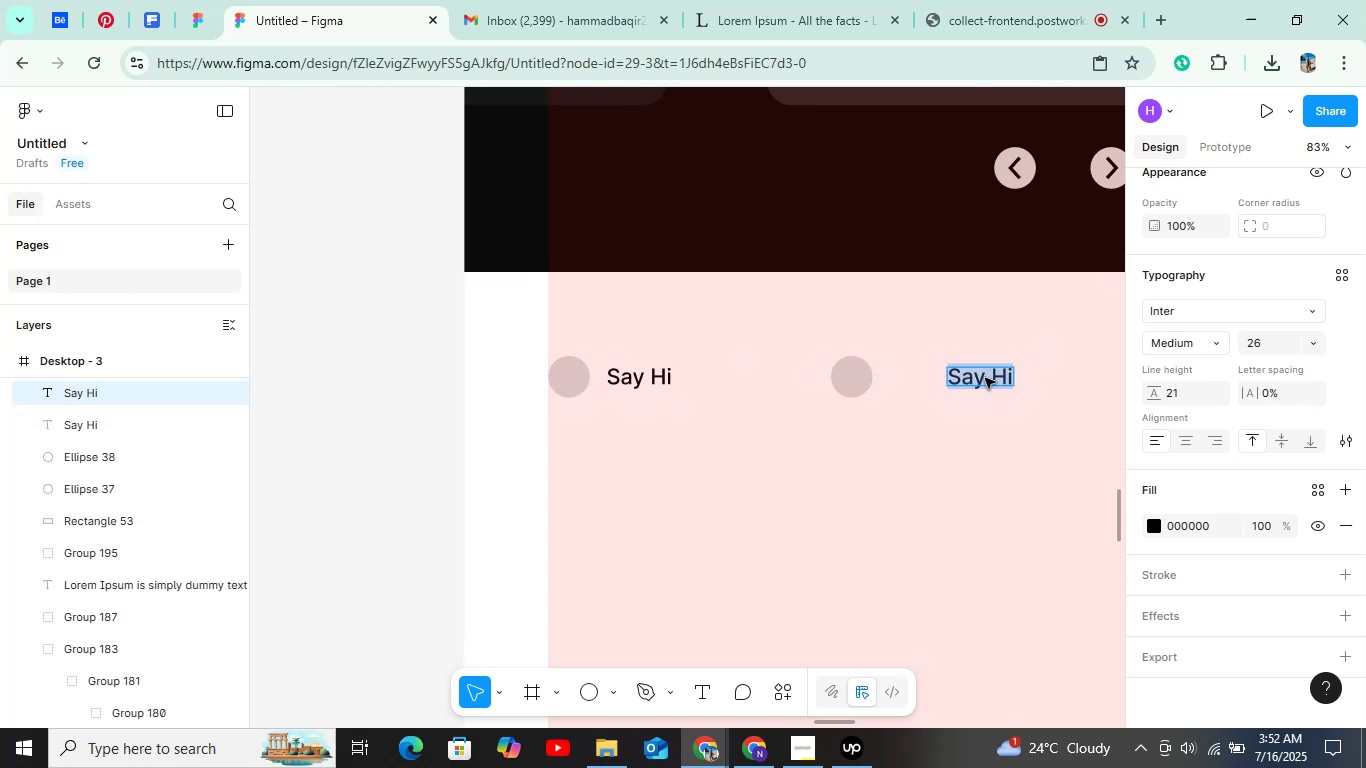 
type(Get a Qupt)
key(Backspace)
key(Backspace)
type(ote)
 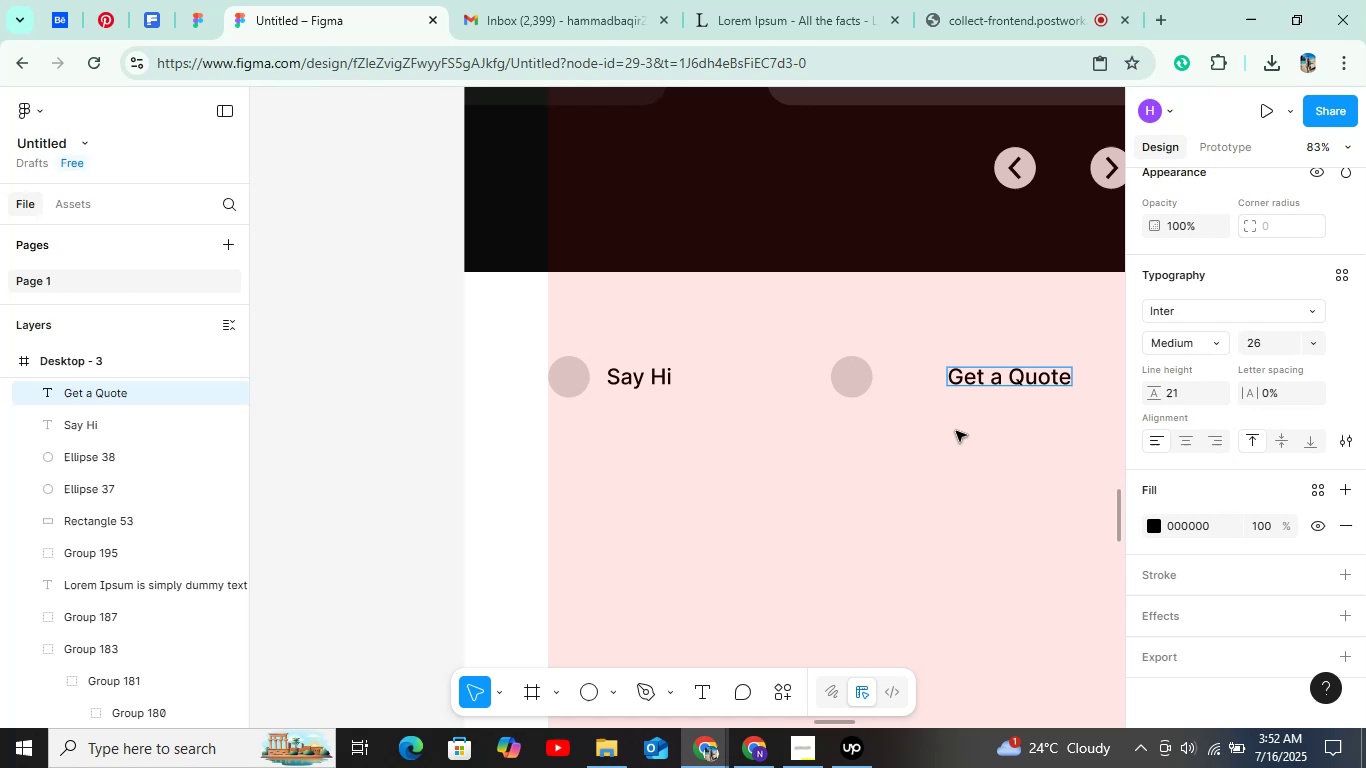 
left_click([956, 431])
 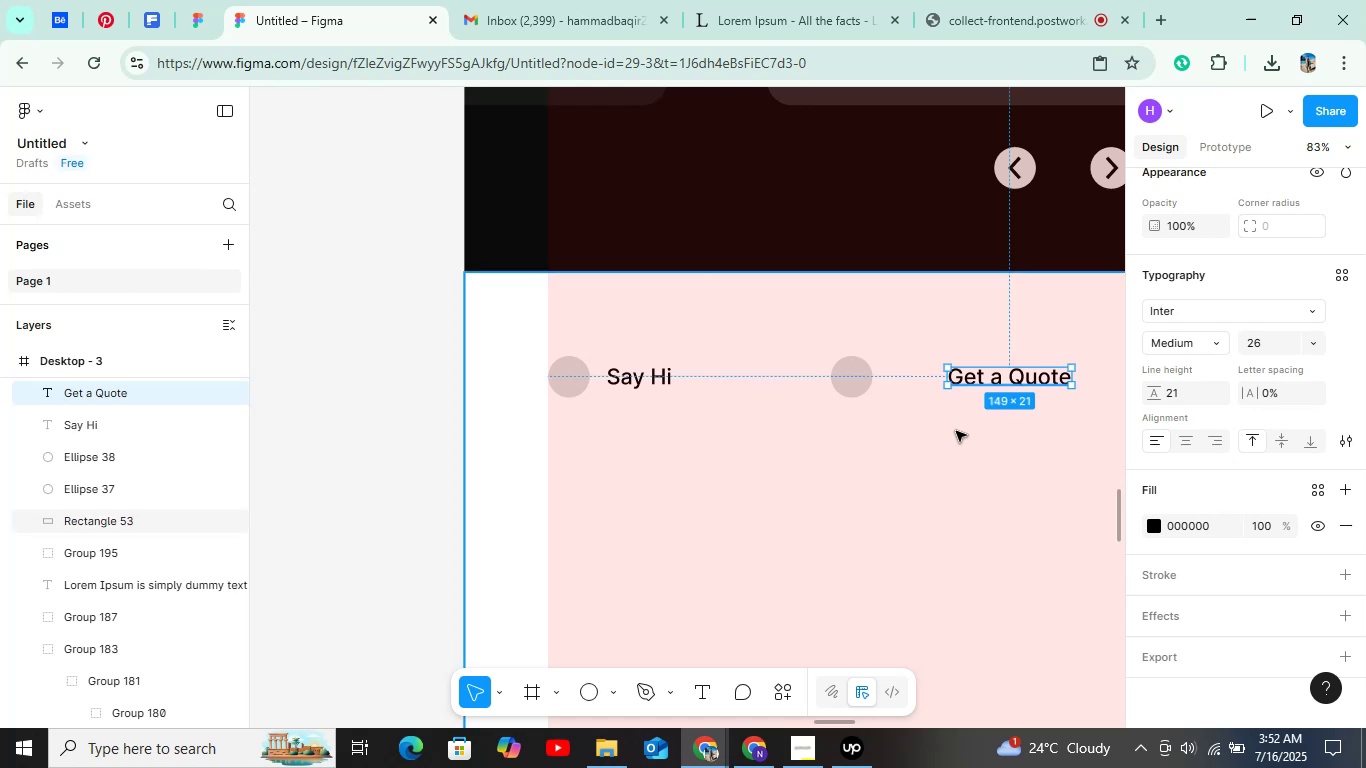 
key(Alt+Shift+ArrowLeft)
 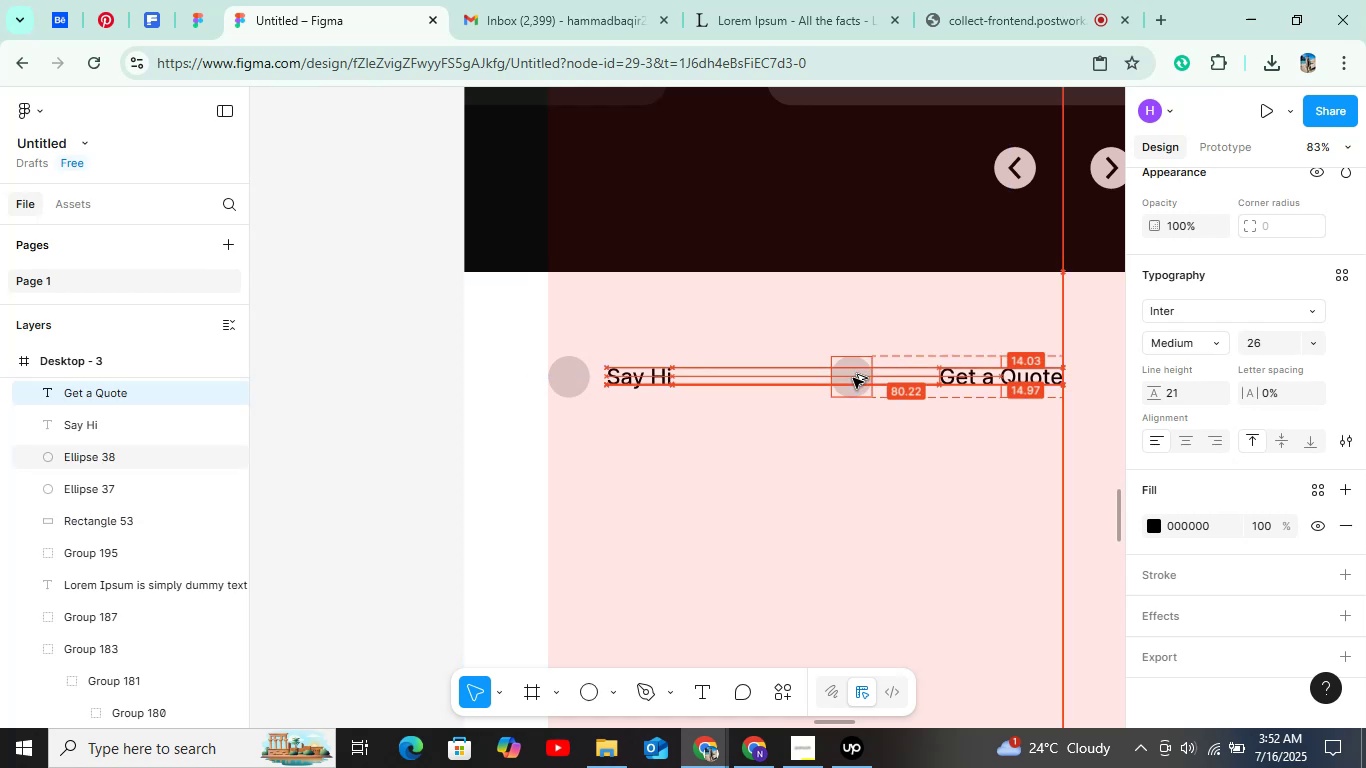 
key(Alt+Shift+ArrowLeft)
 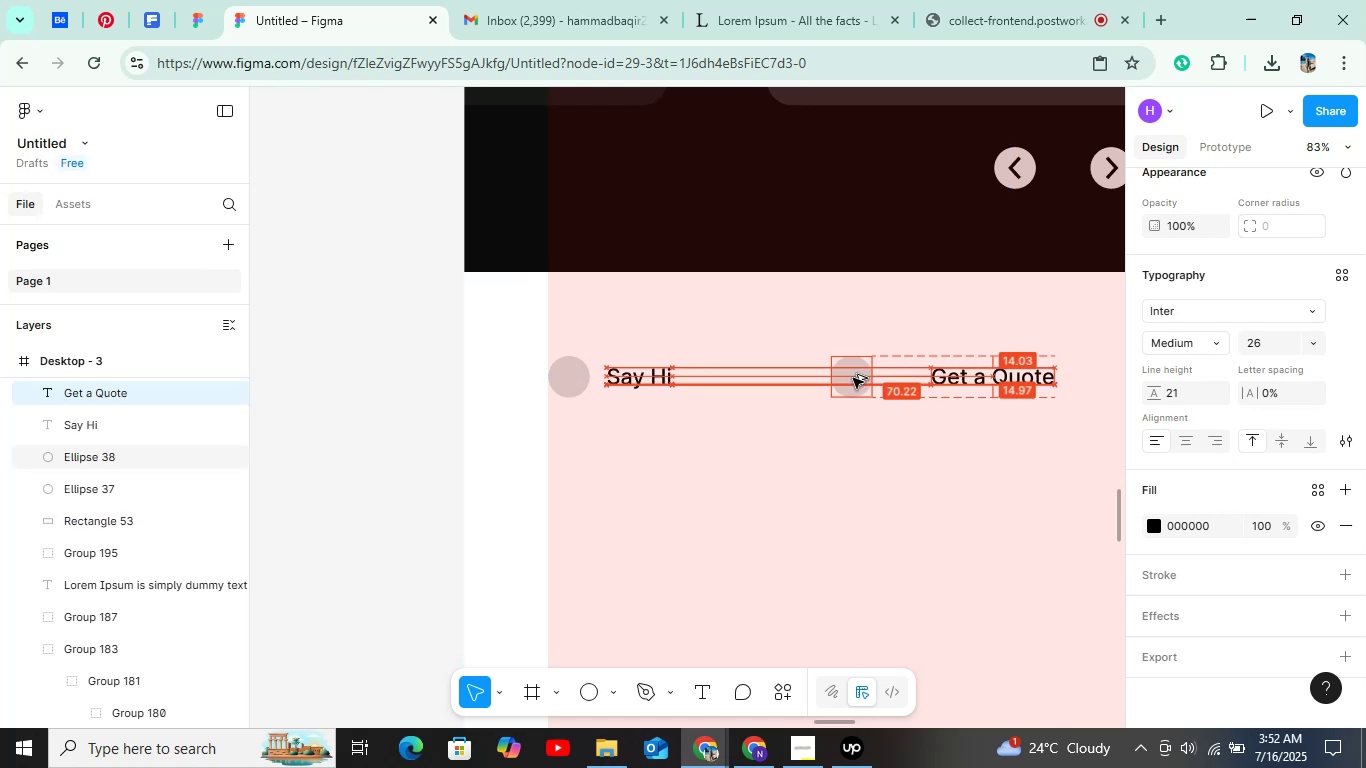 
key(Alt+Shift+ArrowLeft)
 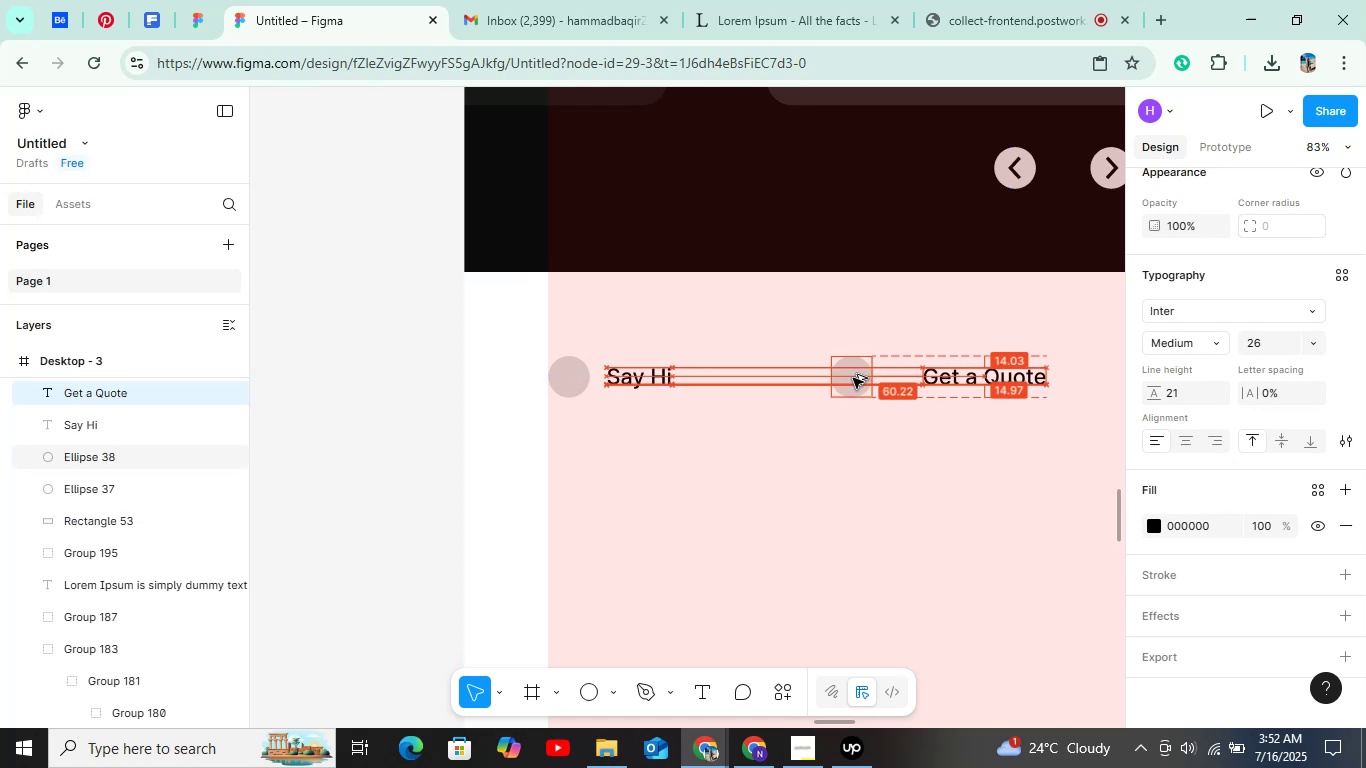 
key(Alt+Shift+ArrowLeft)
 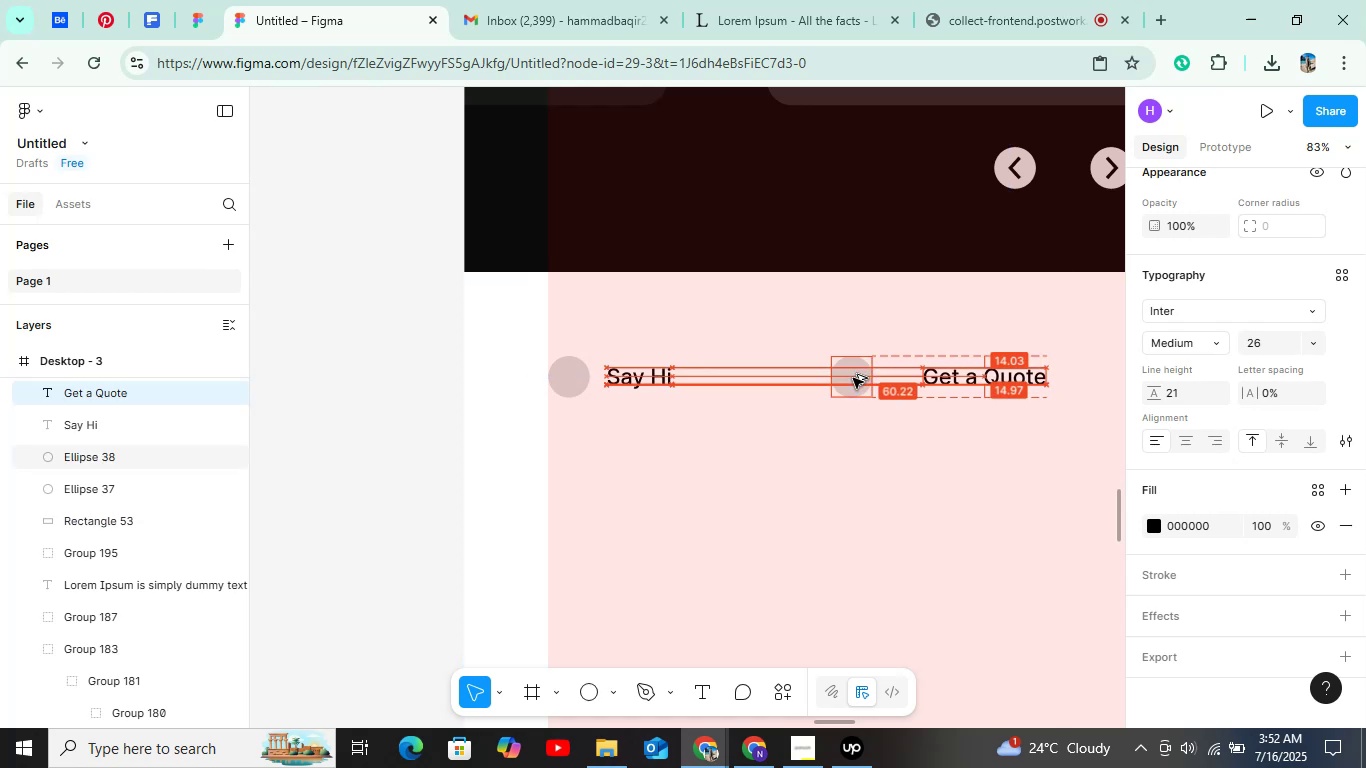 
key(Alt+Shift+ArrowLeft)
 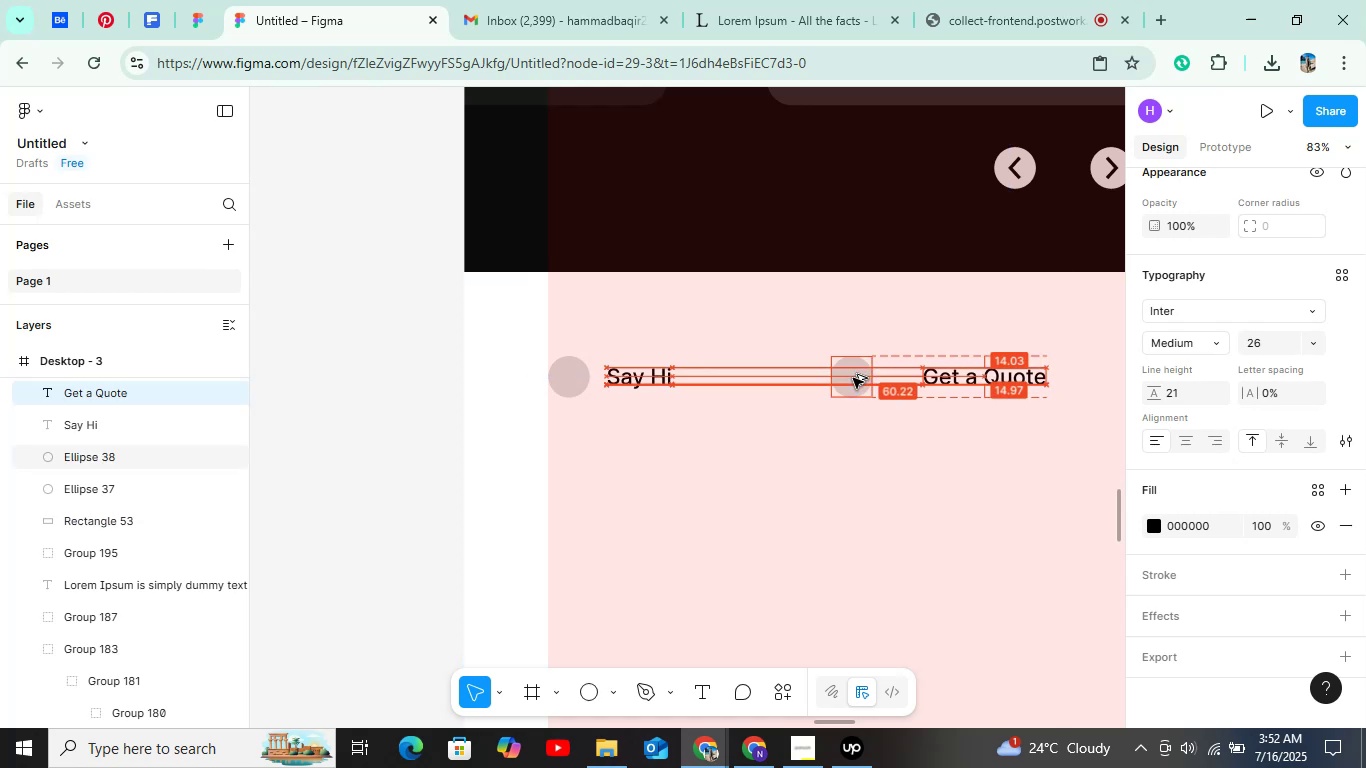 
key(Alt+Shift+ArrowLeft)
 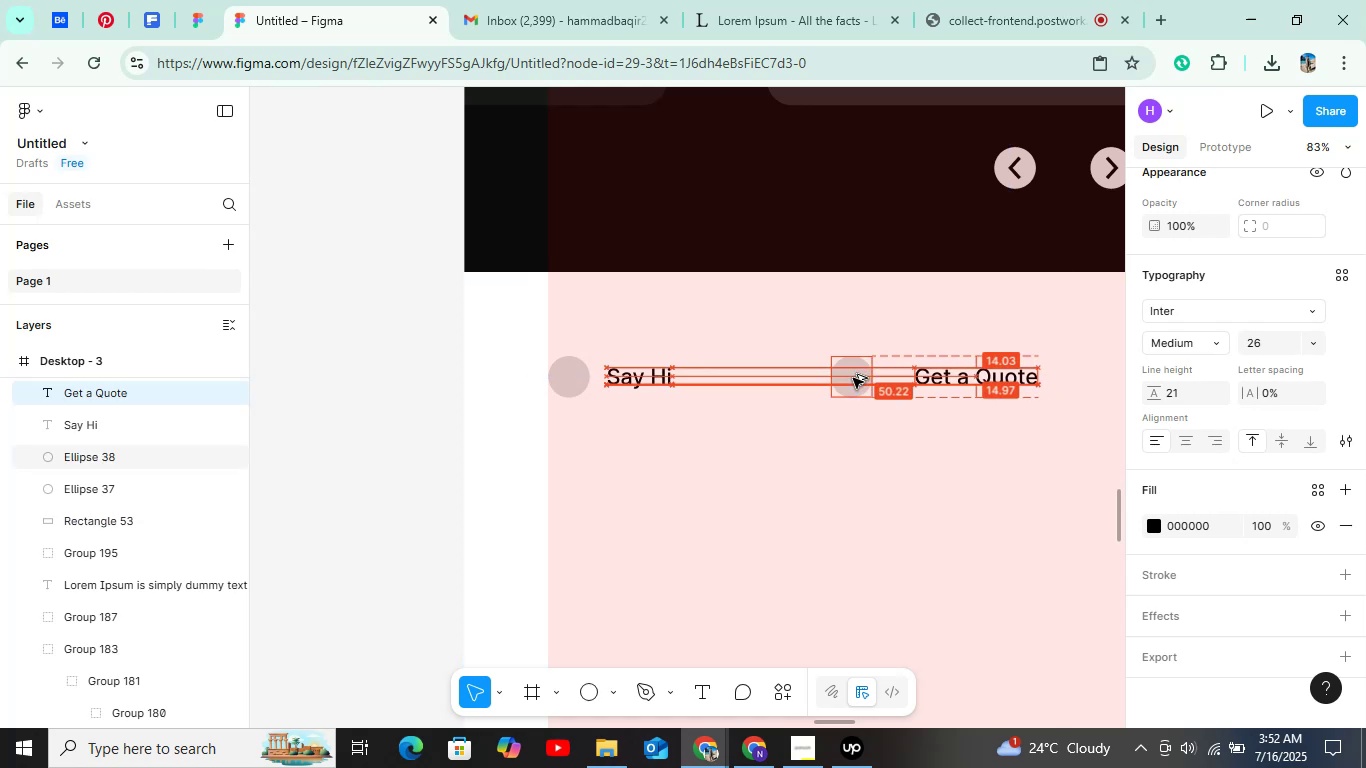 
key(Alt+Shift+ArrowLeft)
 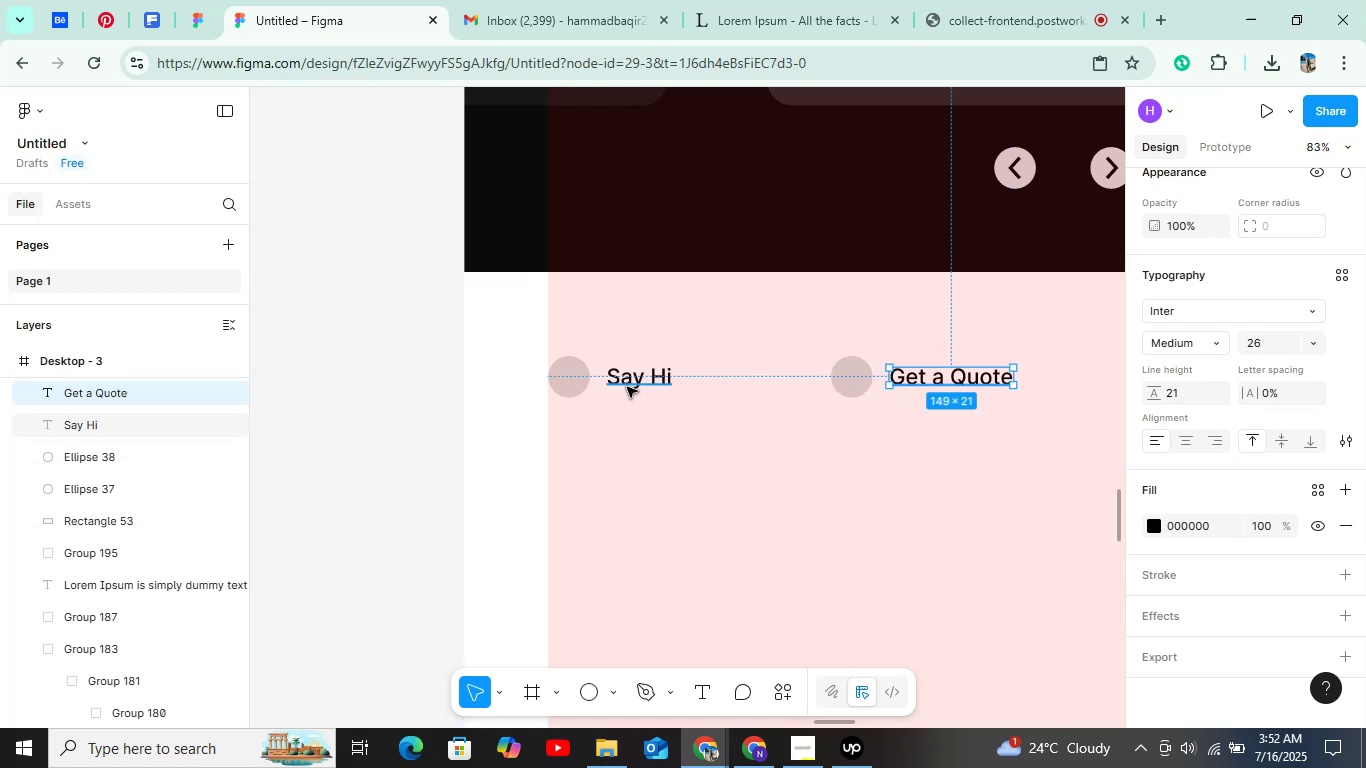 
double_click([580, 388])
 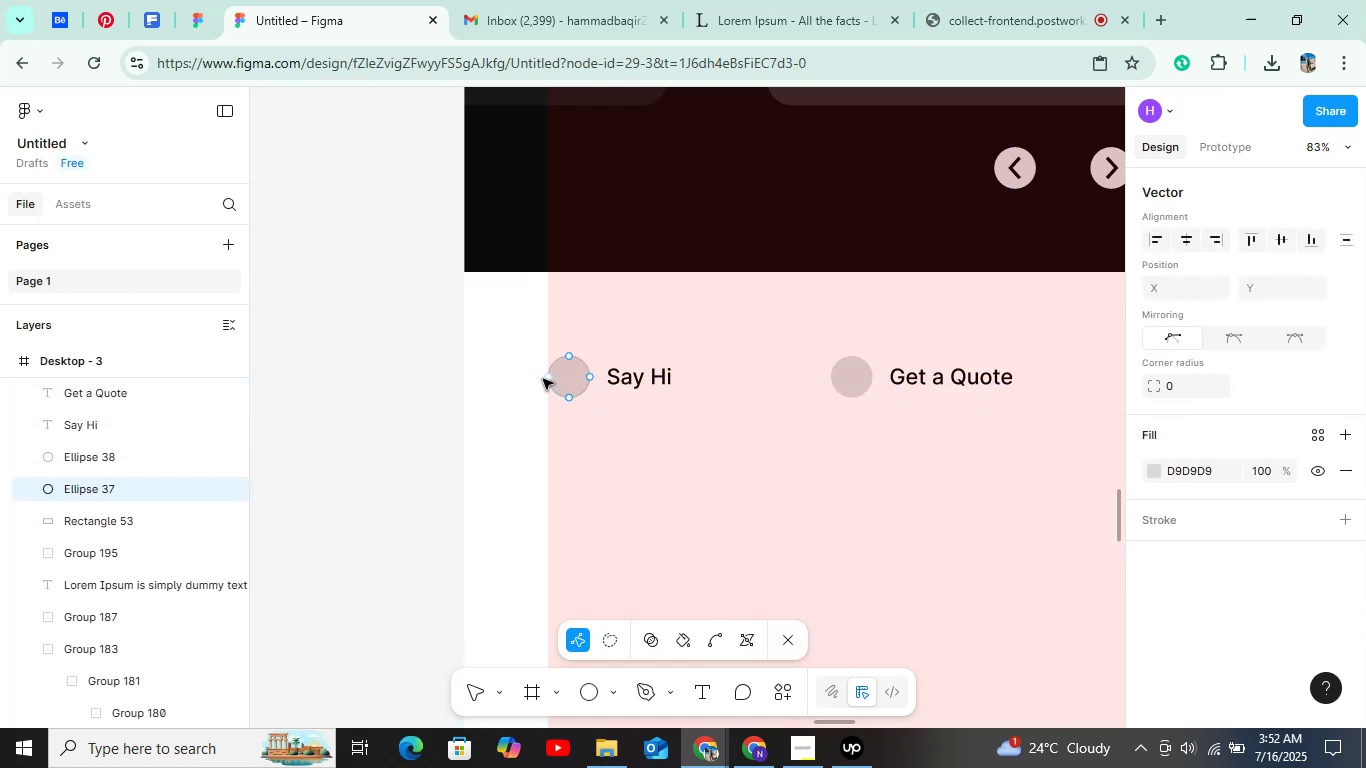 
double_click([570, 379])
 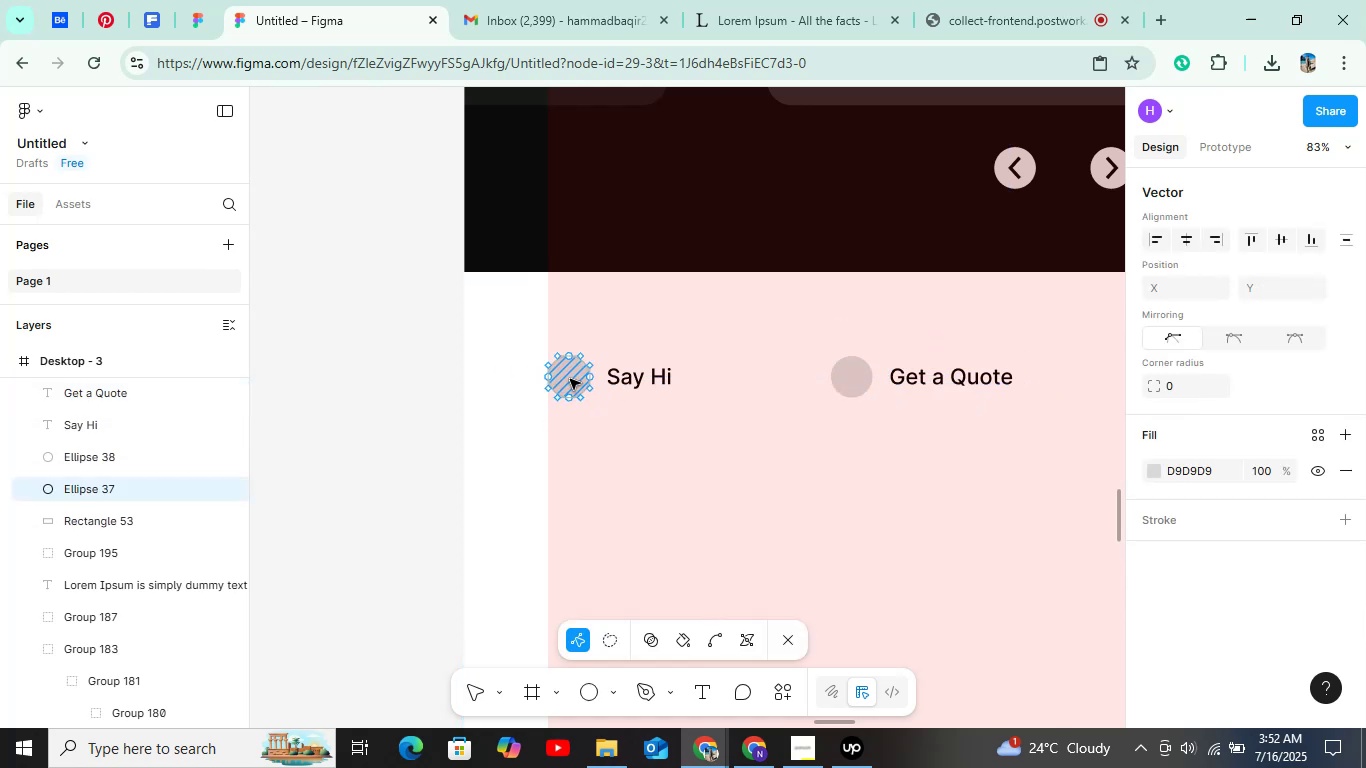 
triple_click([570, 379])
 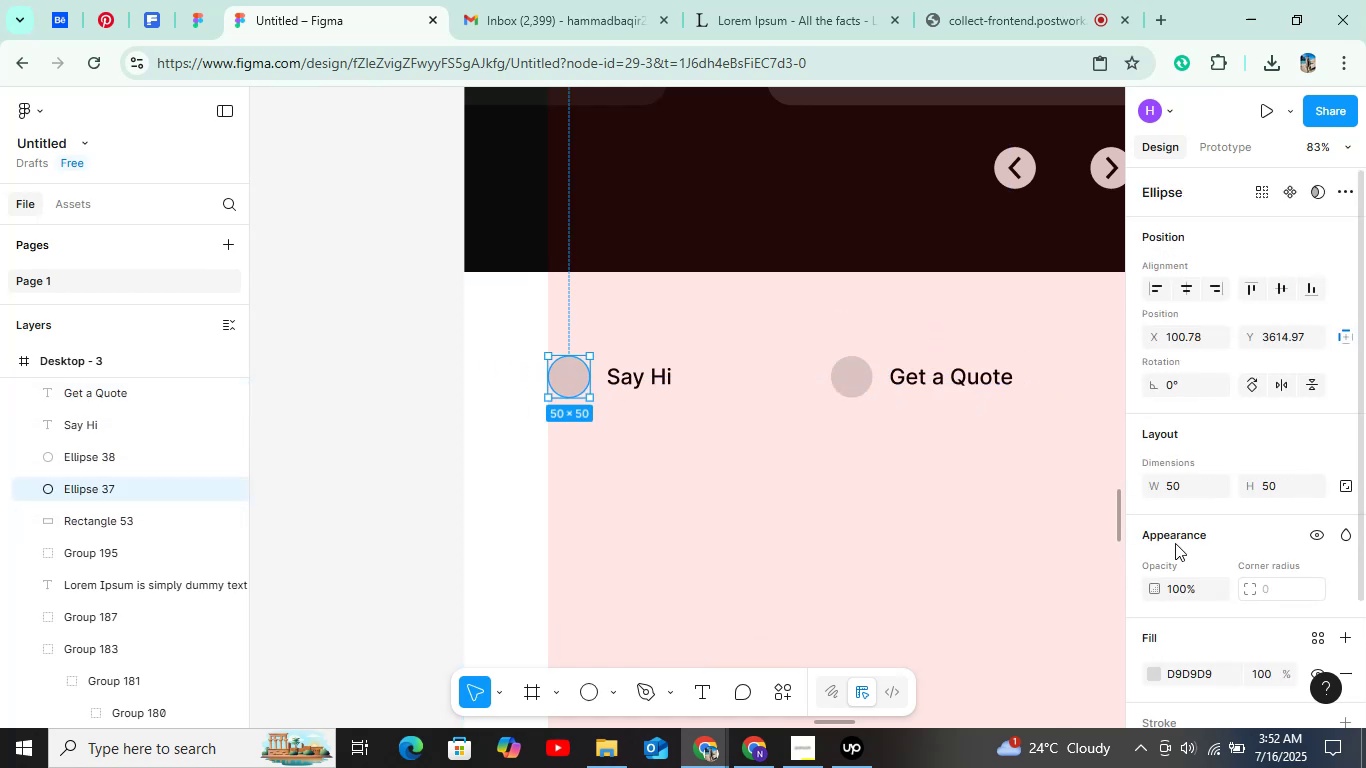 
scroll: coordinate [1173, 547], scroll_direction: down, amount: 1.0
 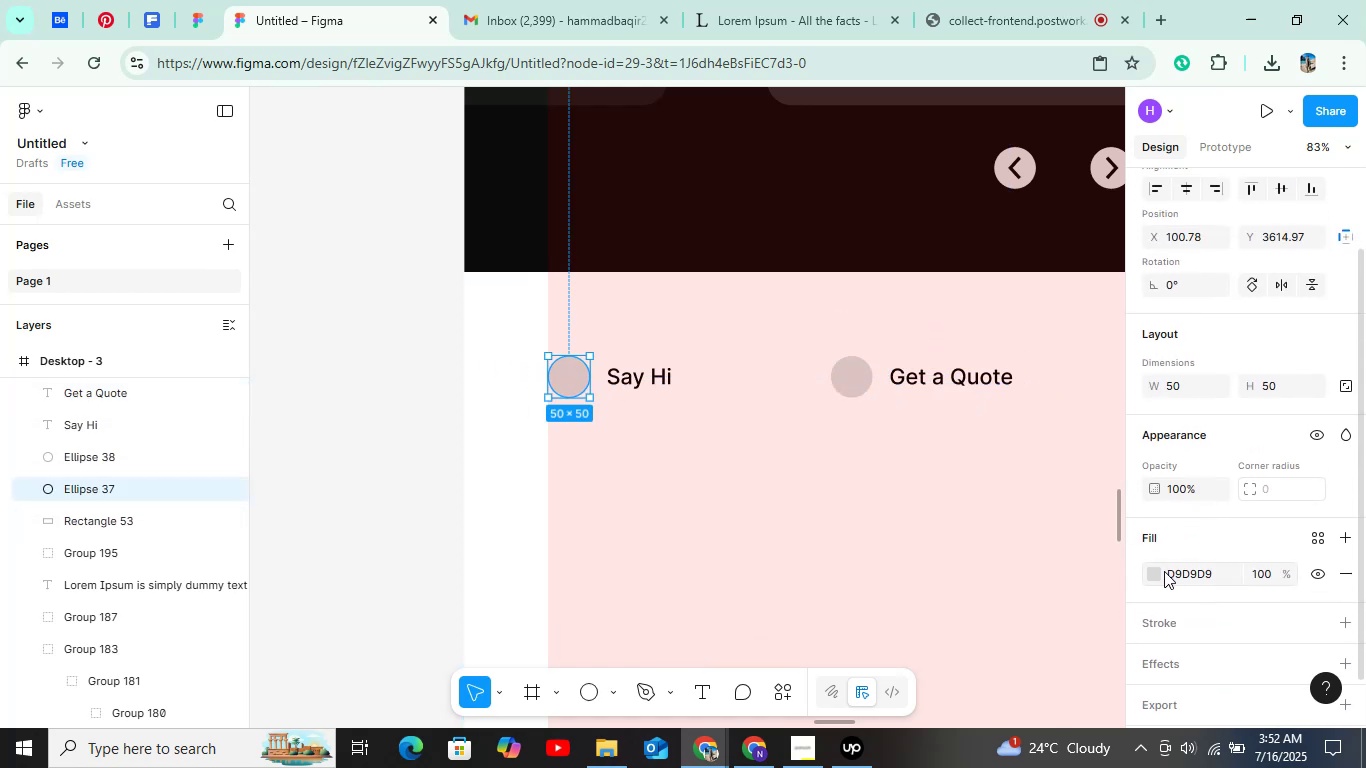 
left_click([1150, 574])
 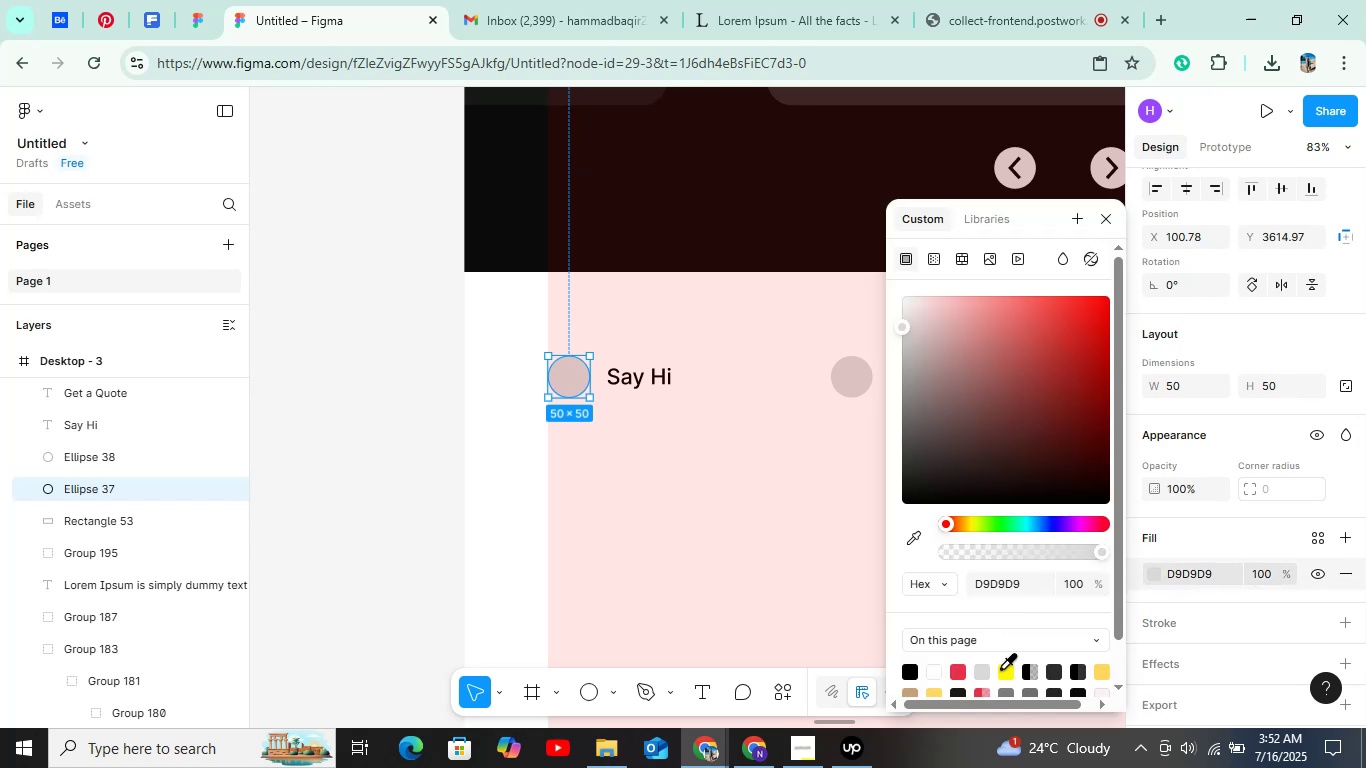 
left_click([1002, 668])
 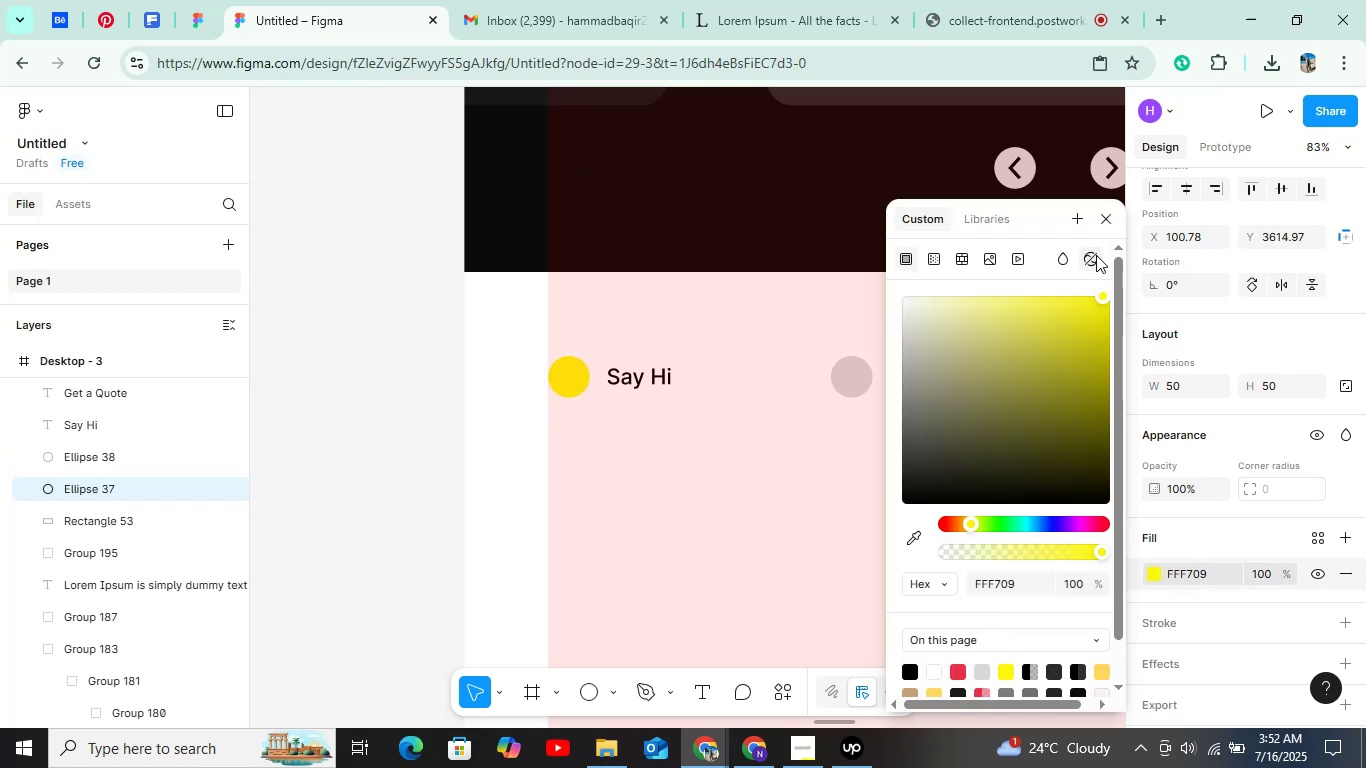 
key(Control+Z)
 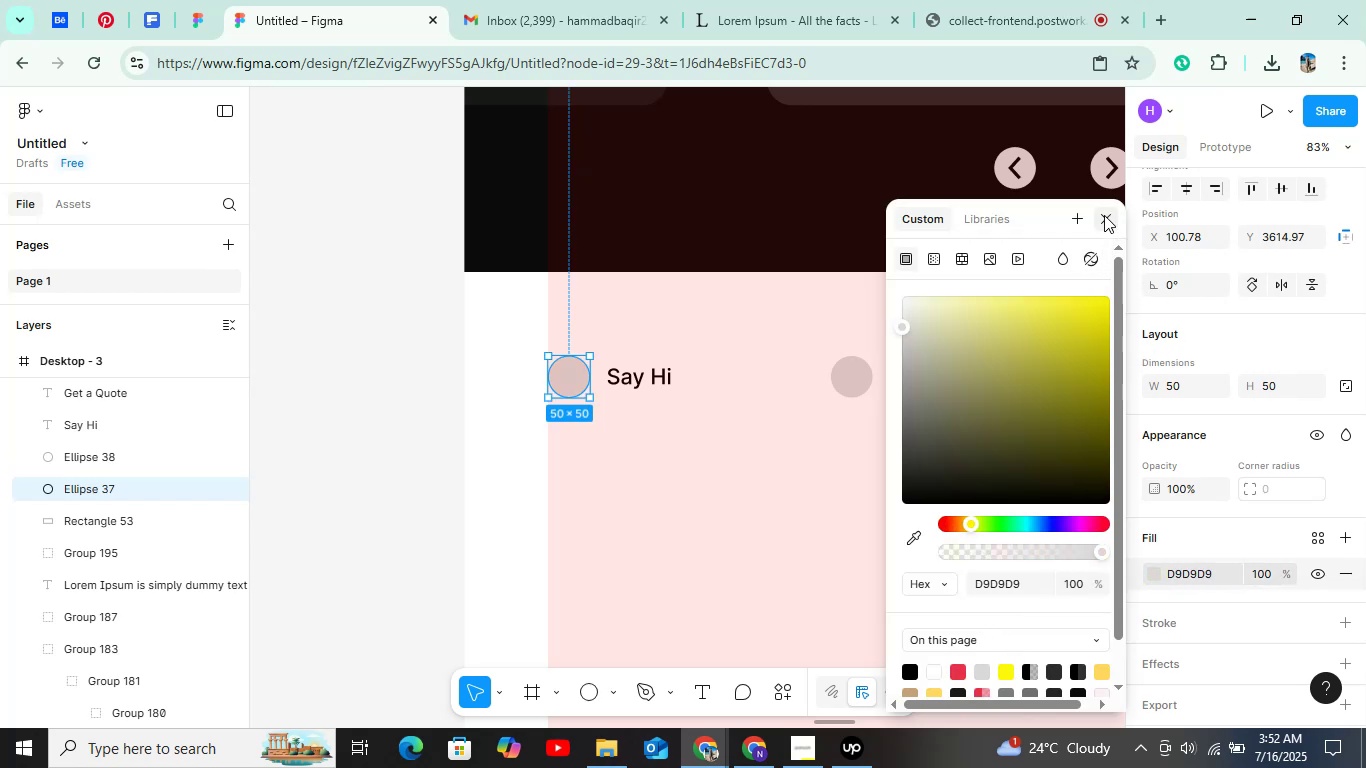 
left_click([1104, 215])
 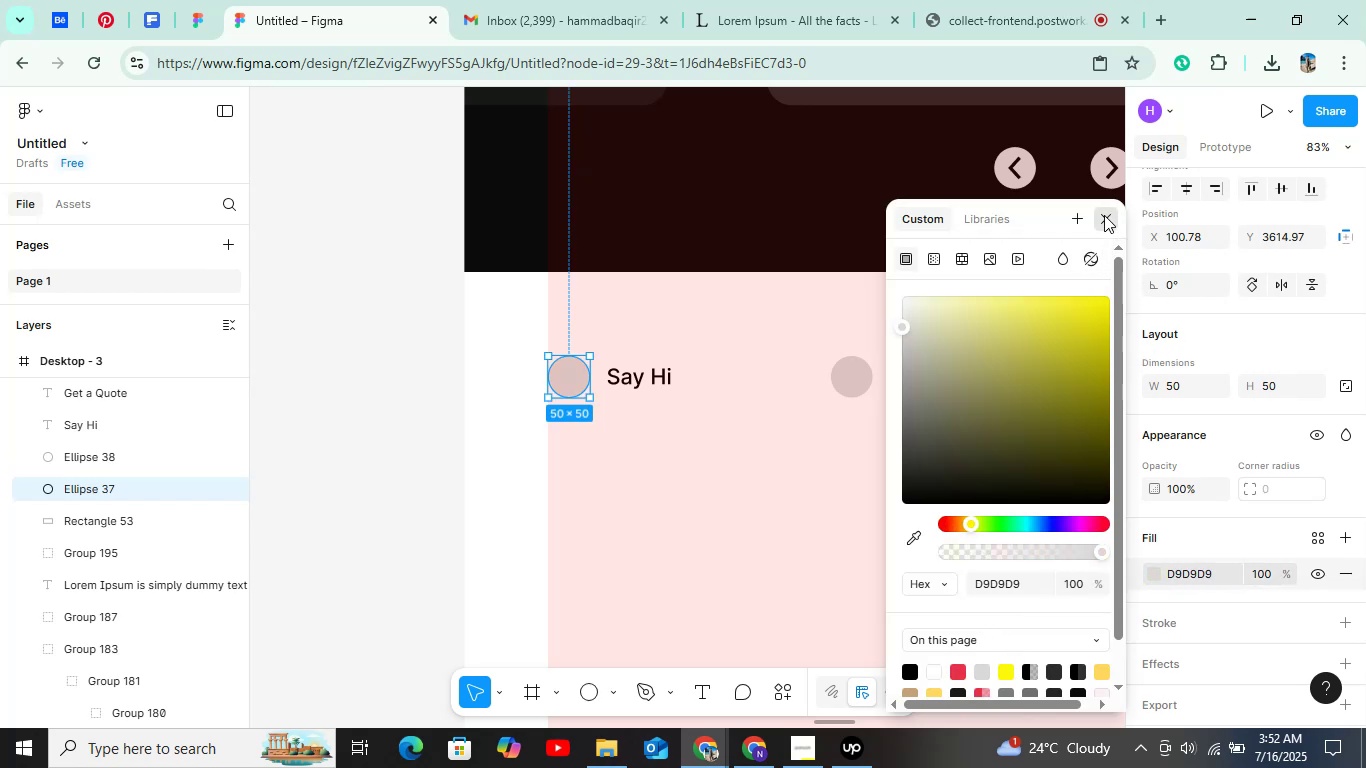 
hold_key(key=ControlLeft, duration=0.93)
scroll: coordinate [883, 413], scroll_direction: down, amount: 35.0
 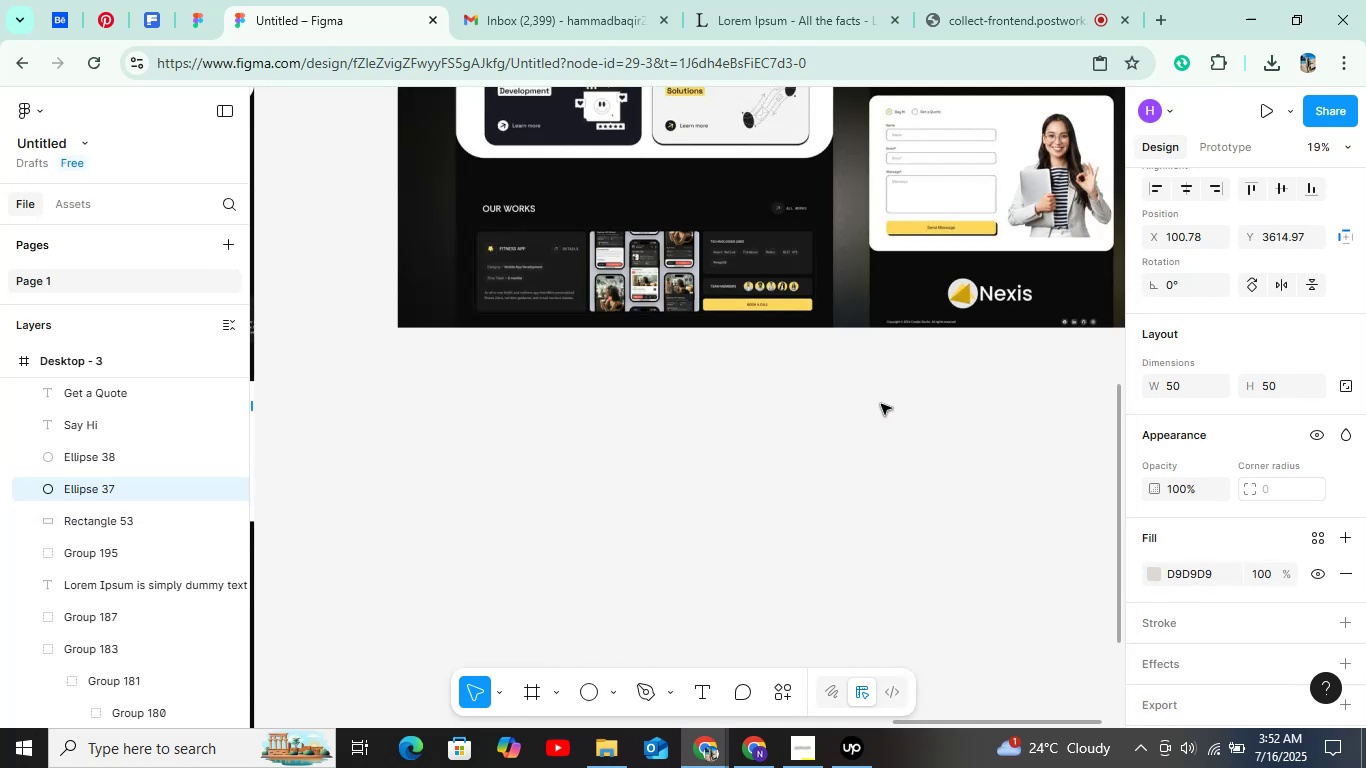 
hold_key(key=ShiftLeft, duration=1.14)
 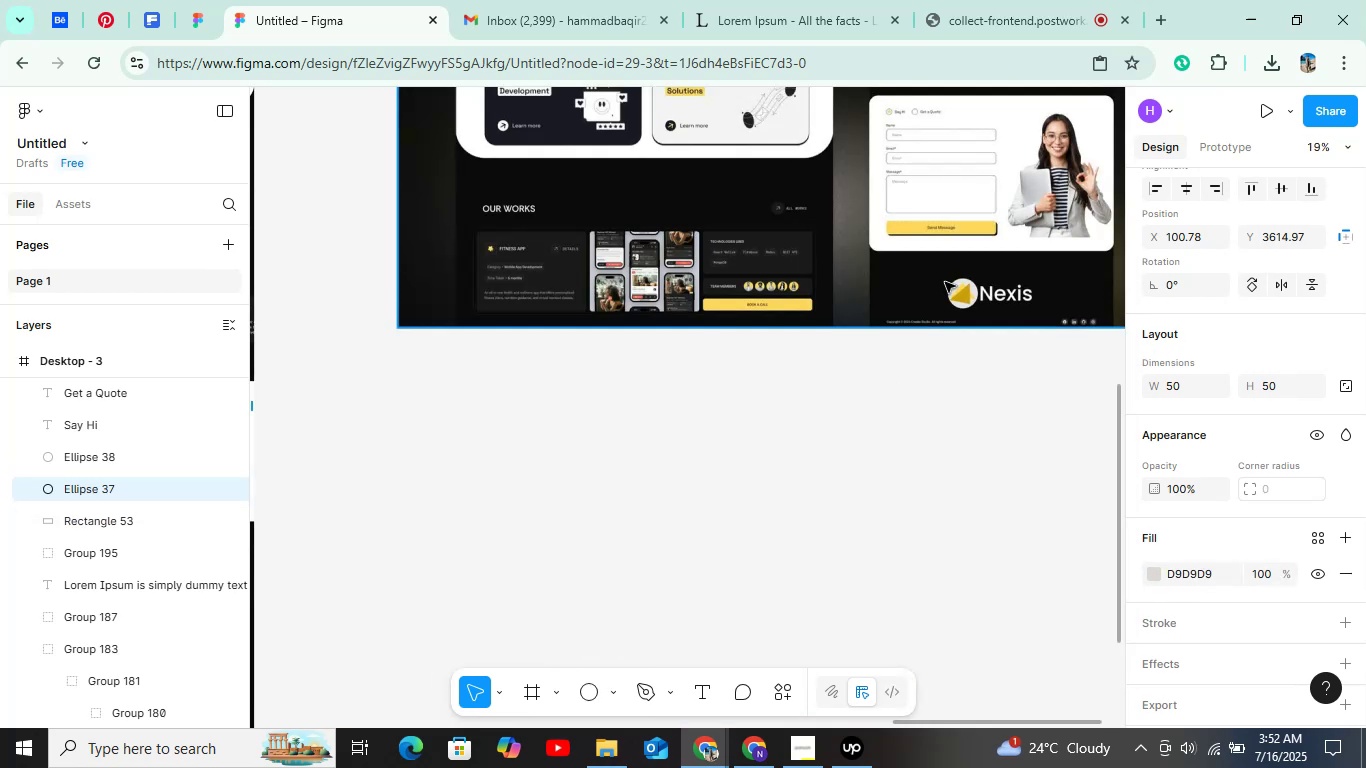 
scroll: coordinate [936, 341], scroll_direction: up, amount: 36.0
 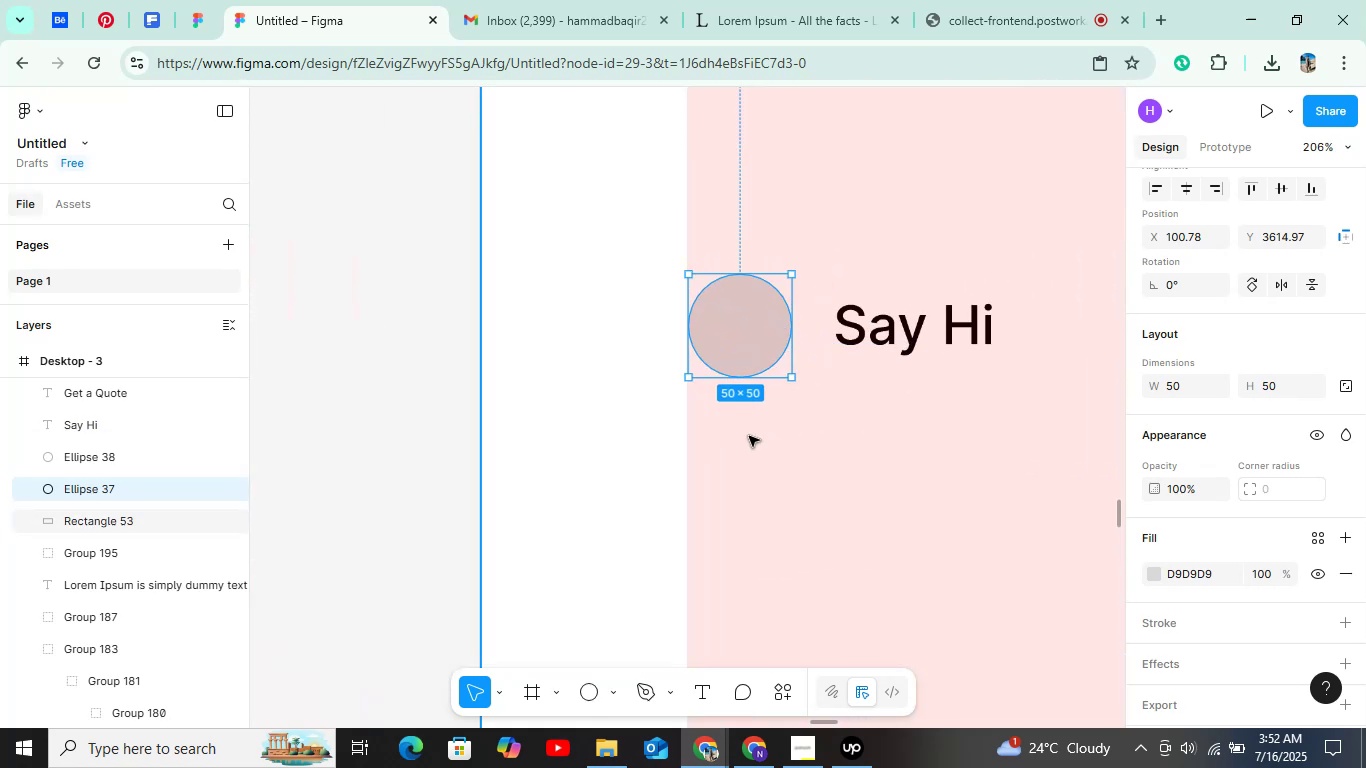 
hold_key(key=ControlLeft, duration=1.5)
 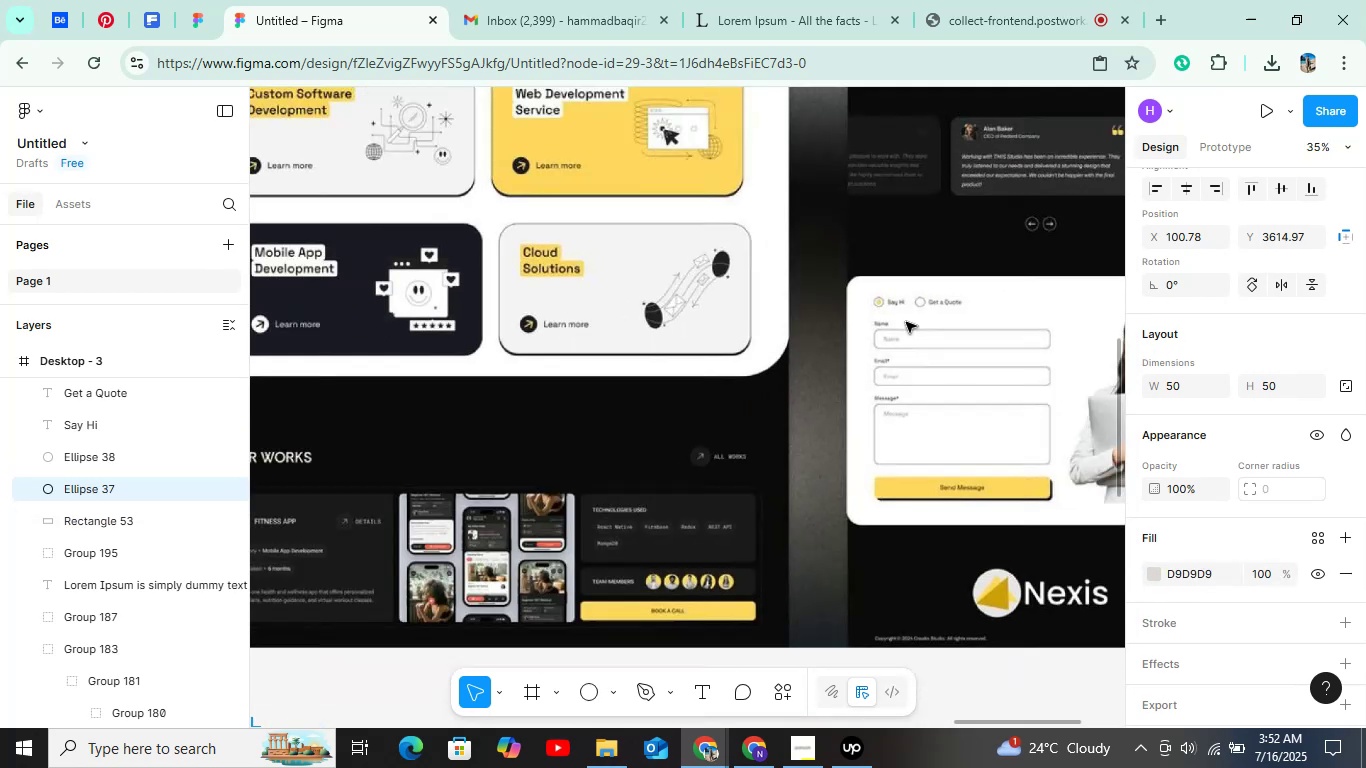 
key(Control+ControlLeft)
 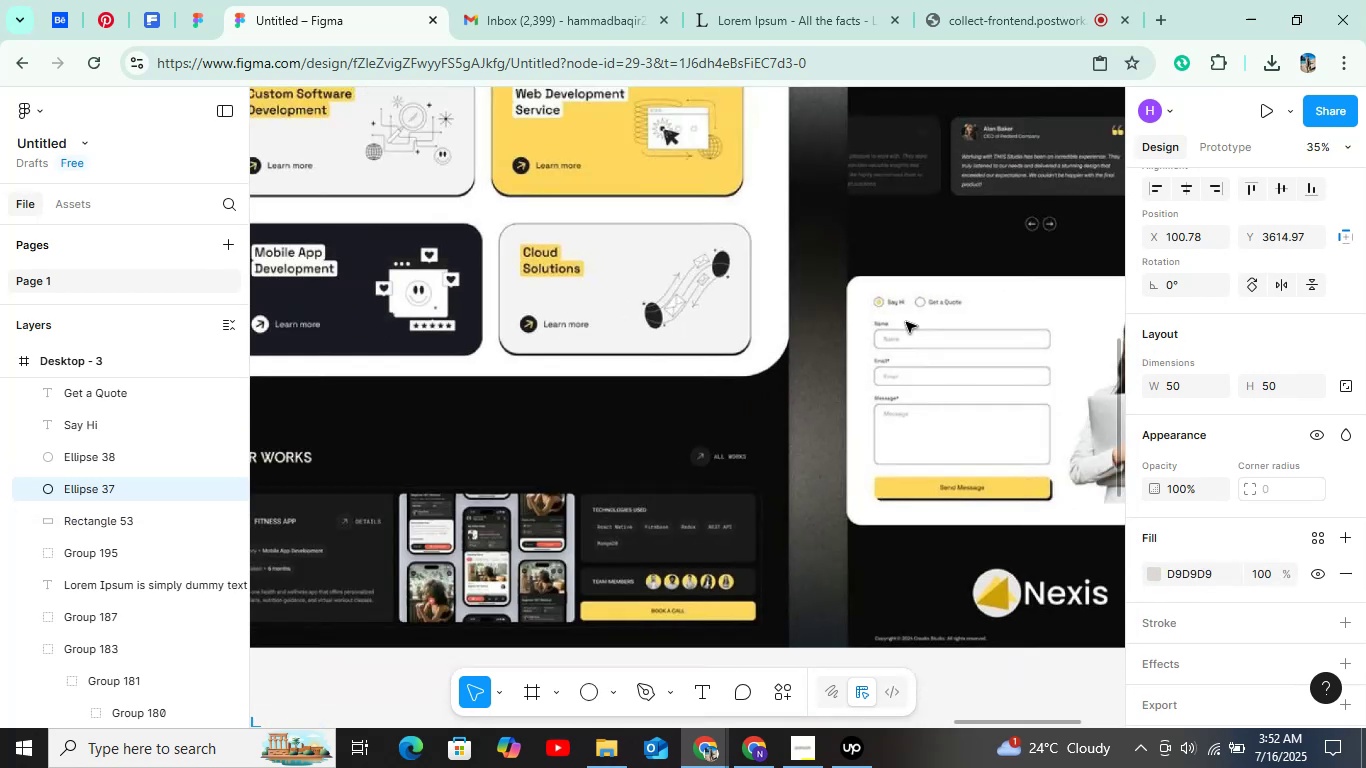 
key(Control+ControlLeft)
 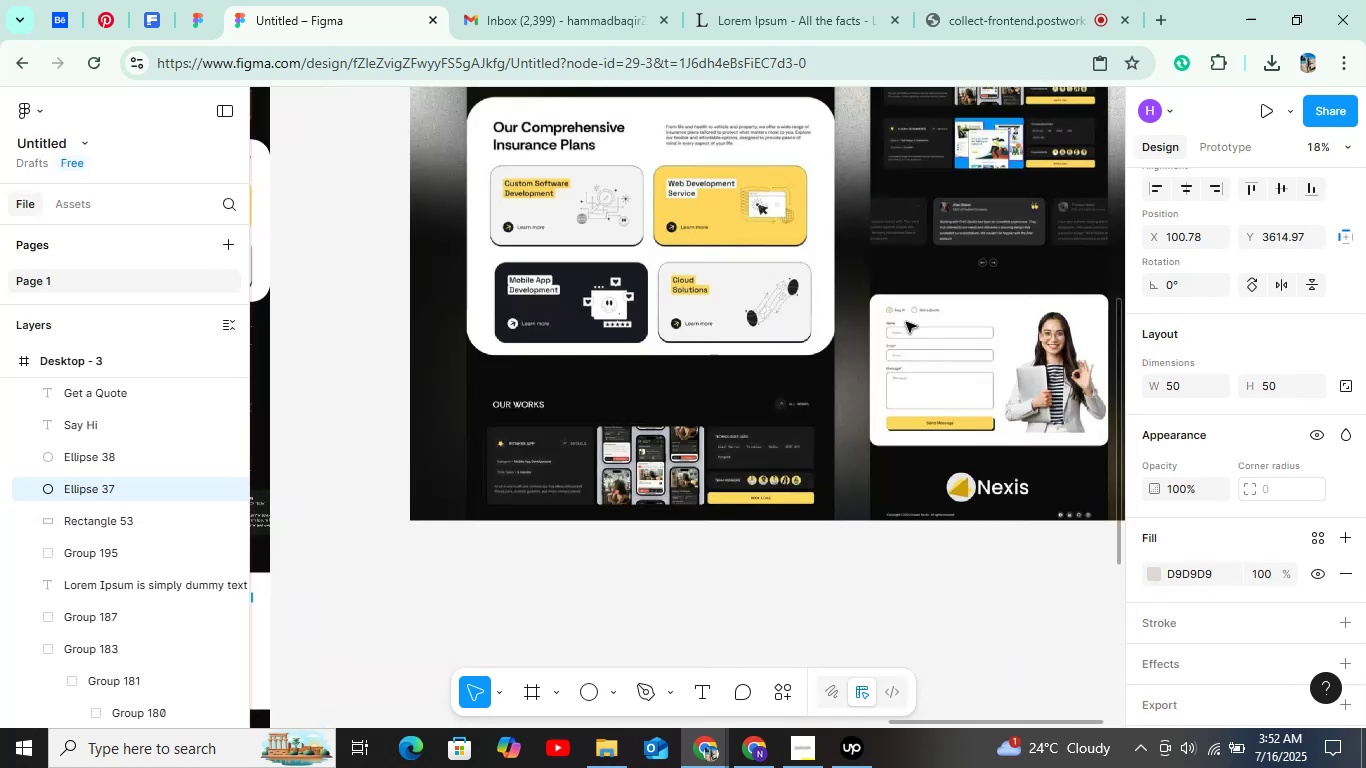 
key(Control+ControlLeft)
 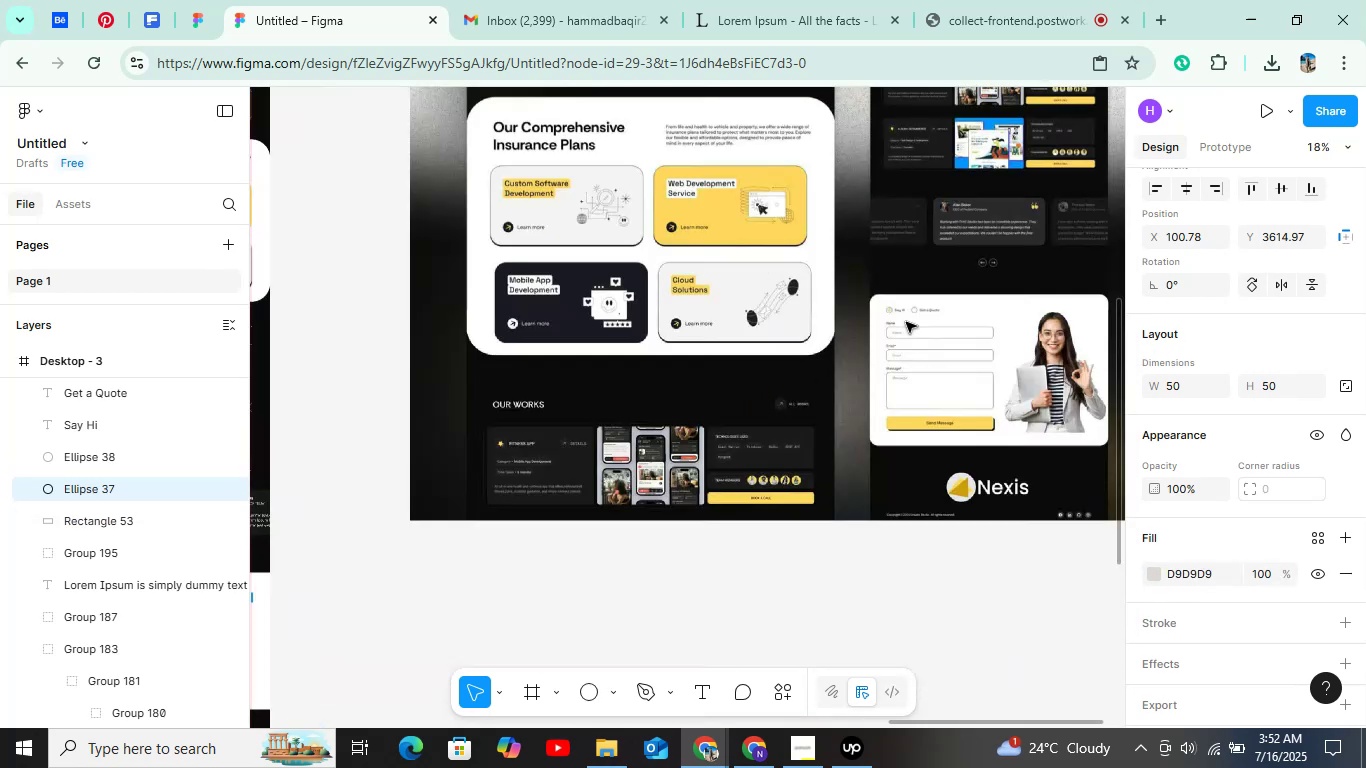 
key(Control+ControlLeft)
 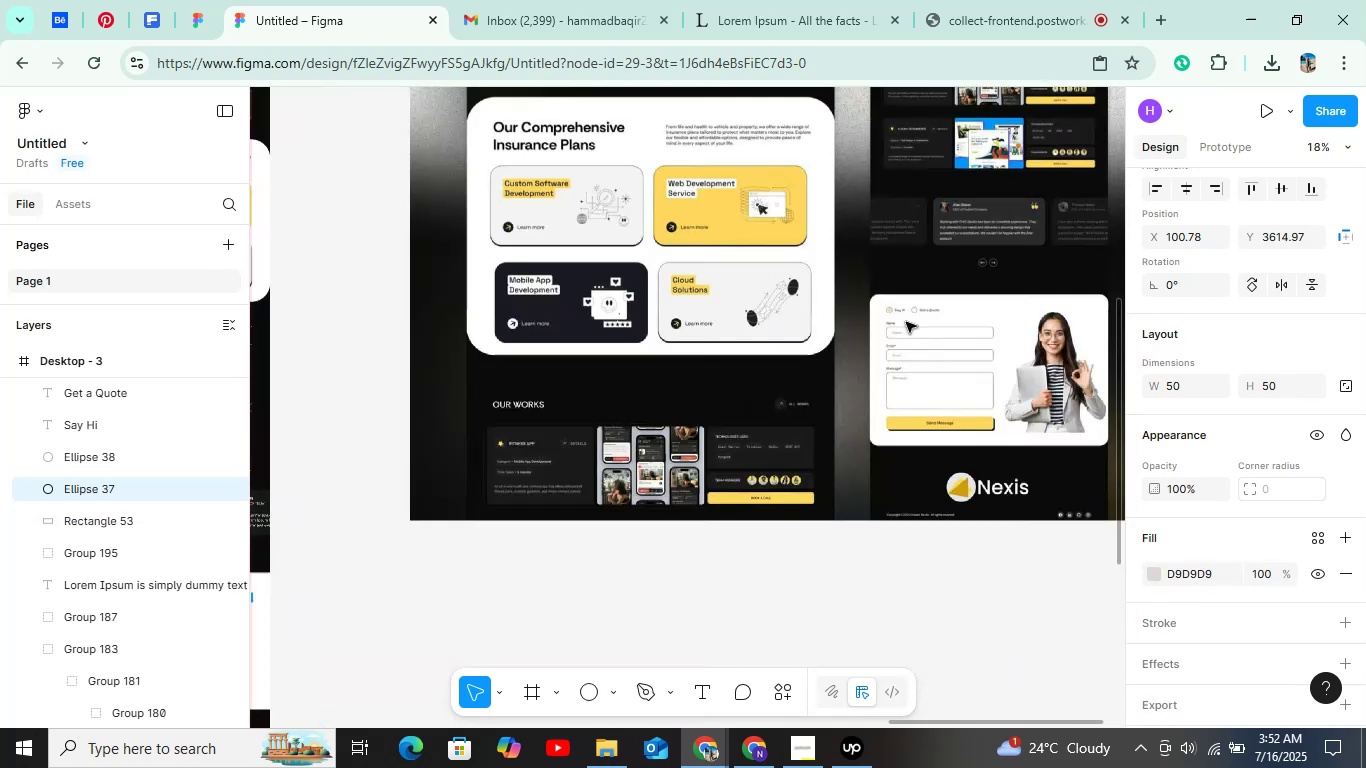 
key(Control+ControlLeft)
 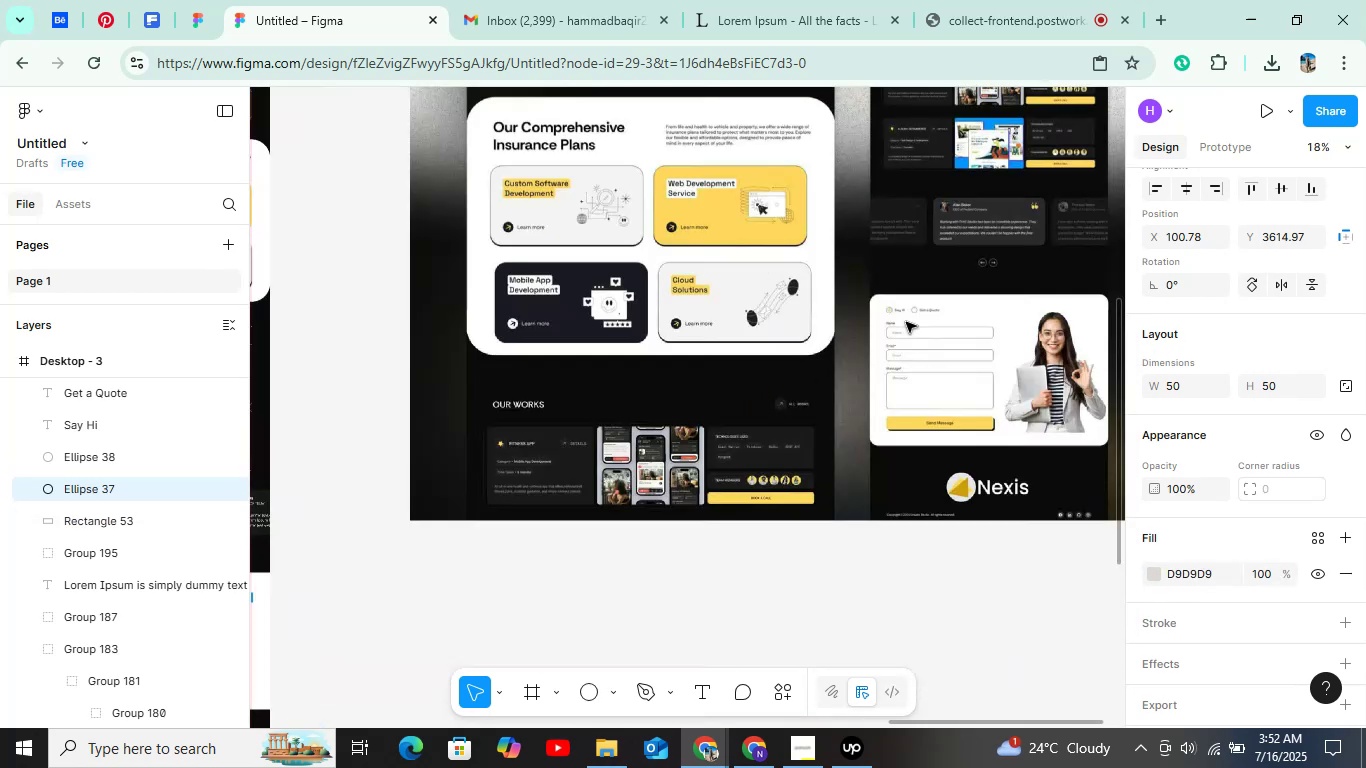 
key(Control+ControlLeft)
 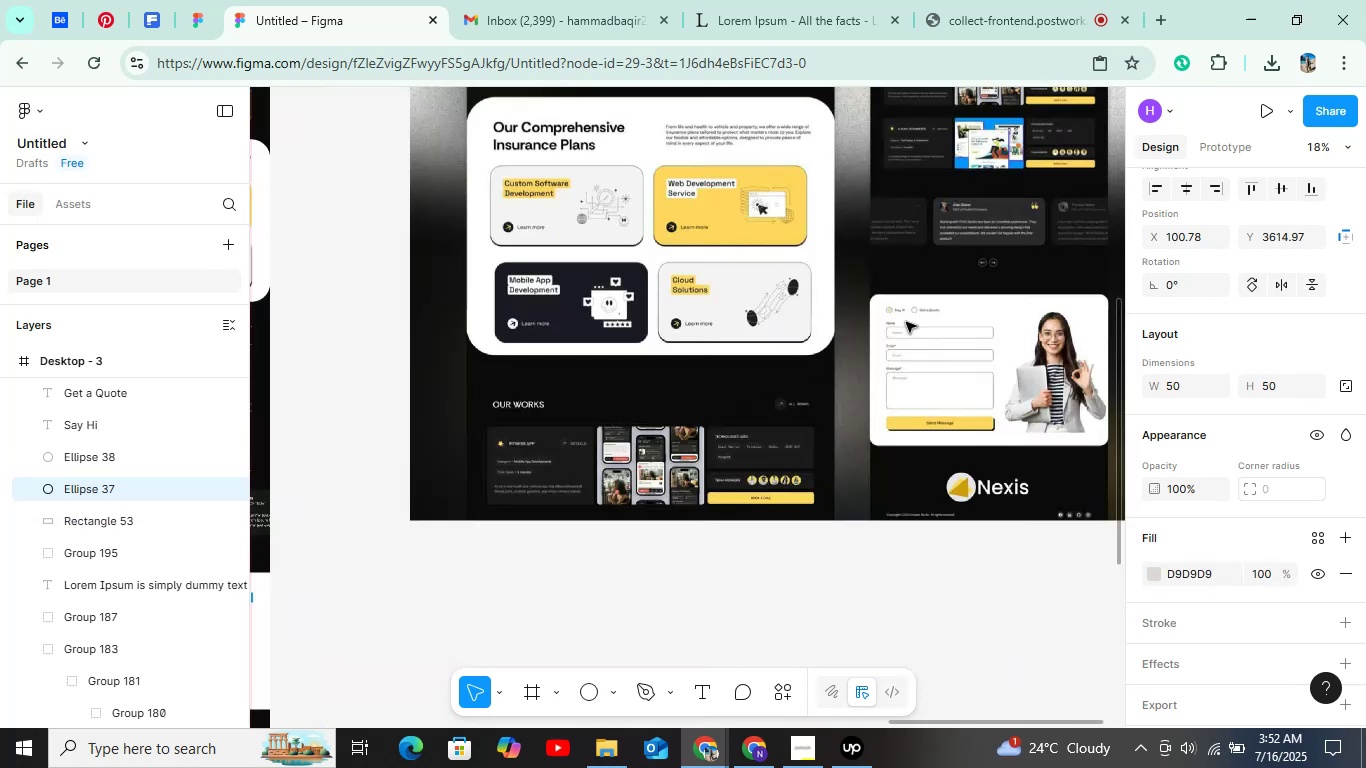 
key(Control+ControlLeft)
 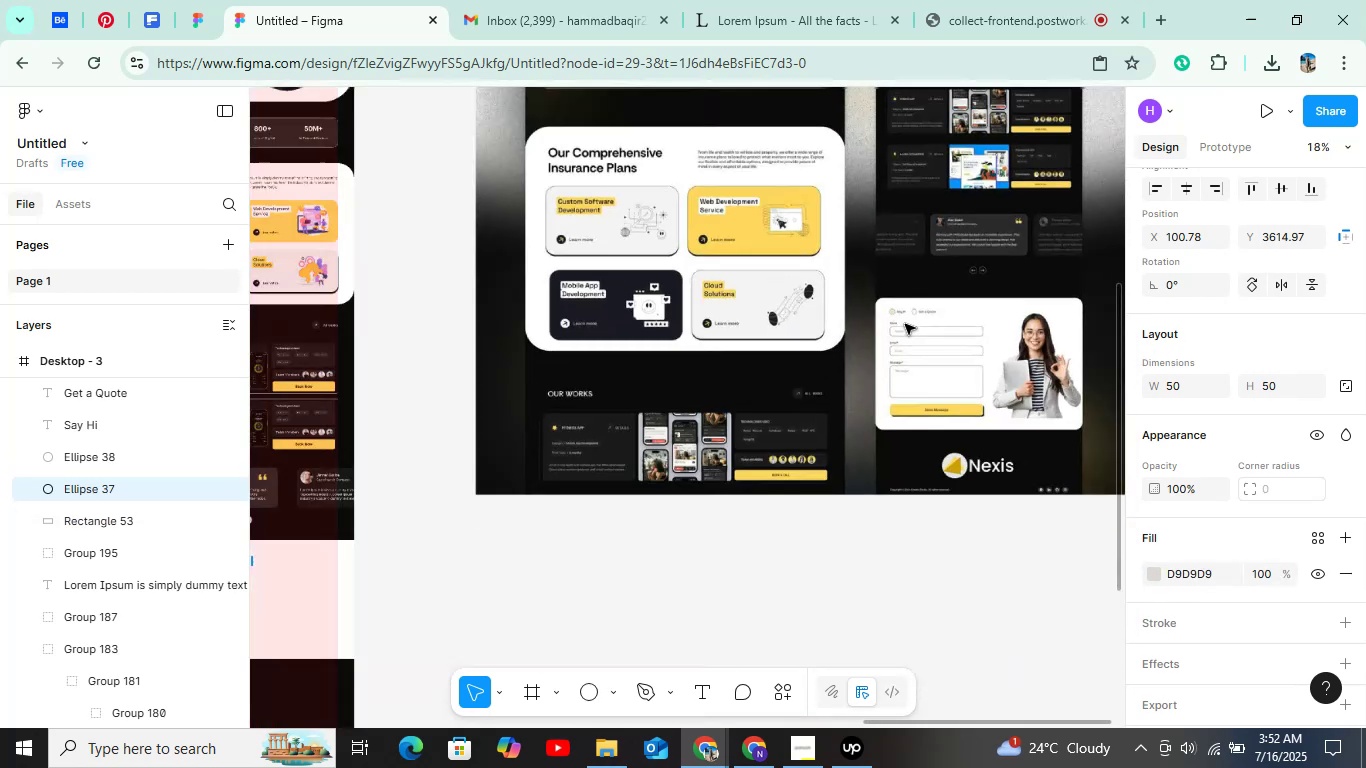 
key(Control+ControlLeft)
 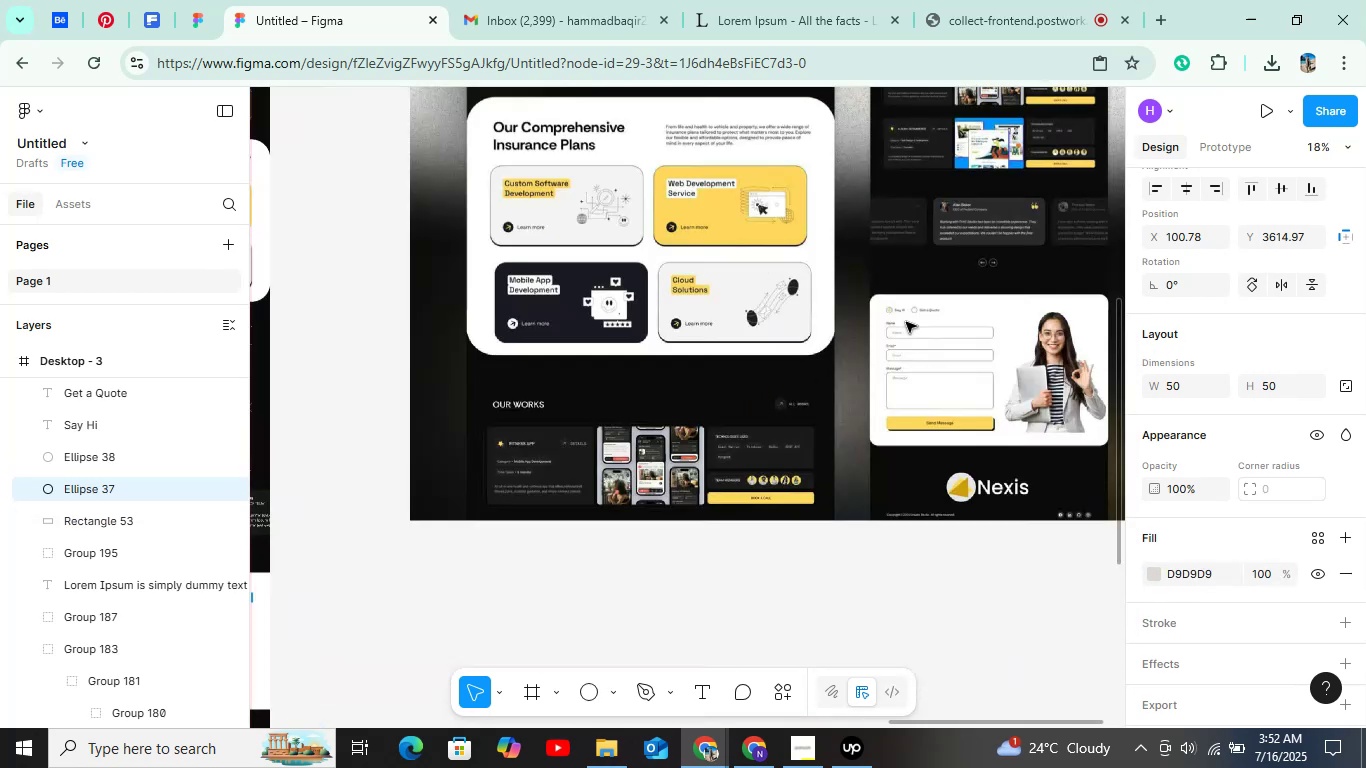 
key(Control+ControlLeft)
 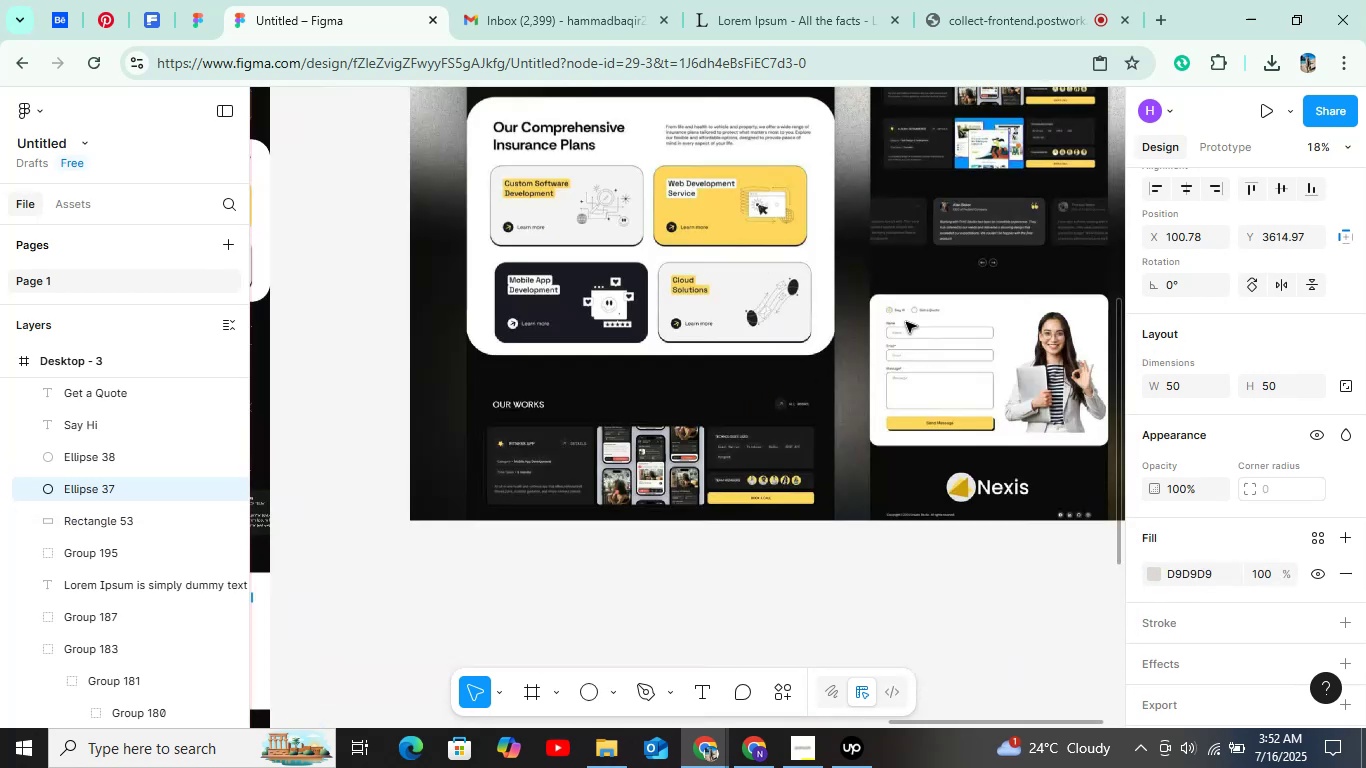 
hold_key(key=ShiftLeft, duration=0.58)
 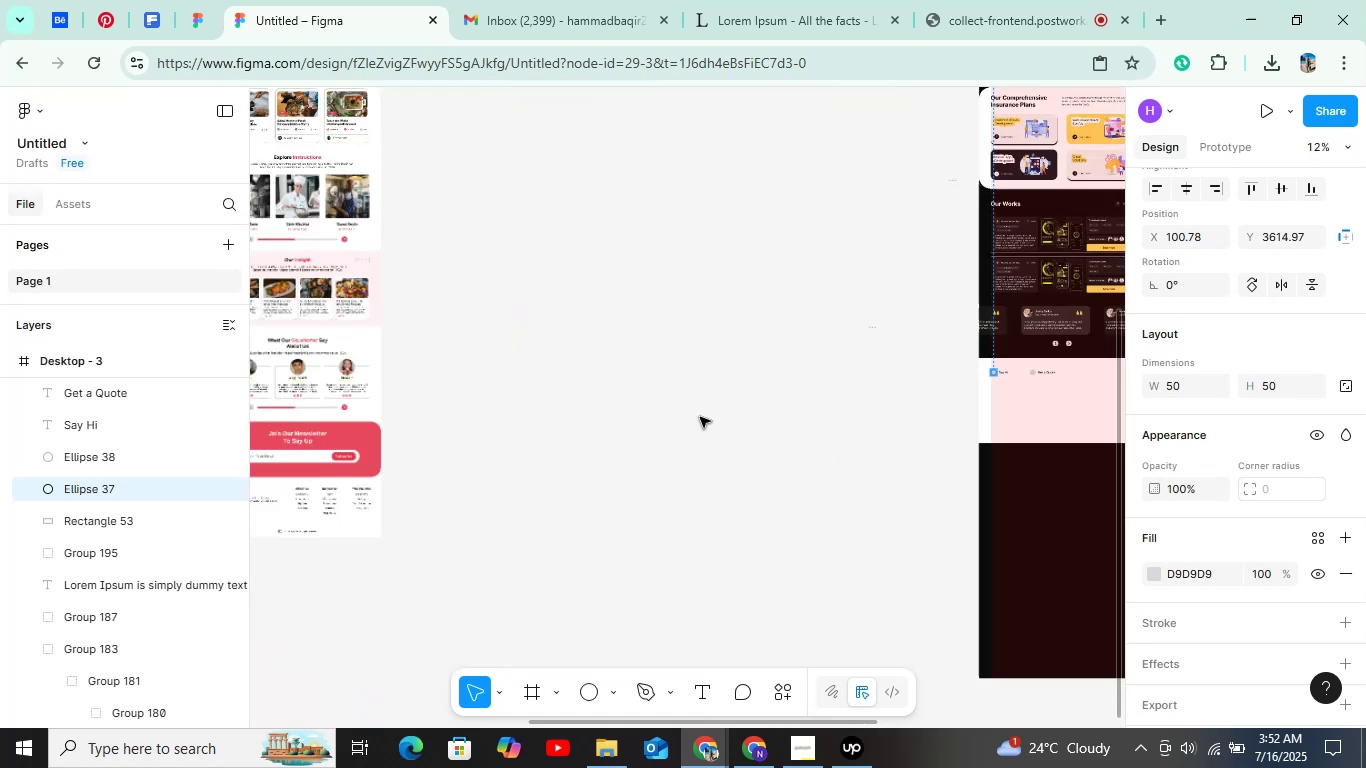 
hold_key(key=ControlLeft, duration=1.52)
 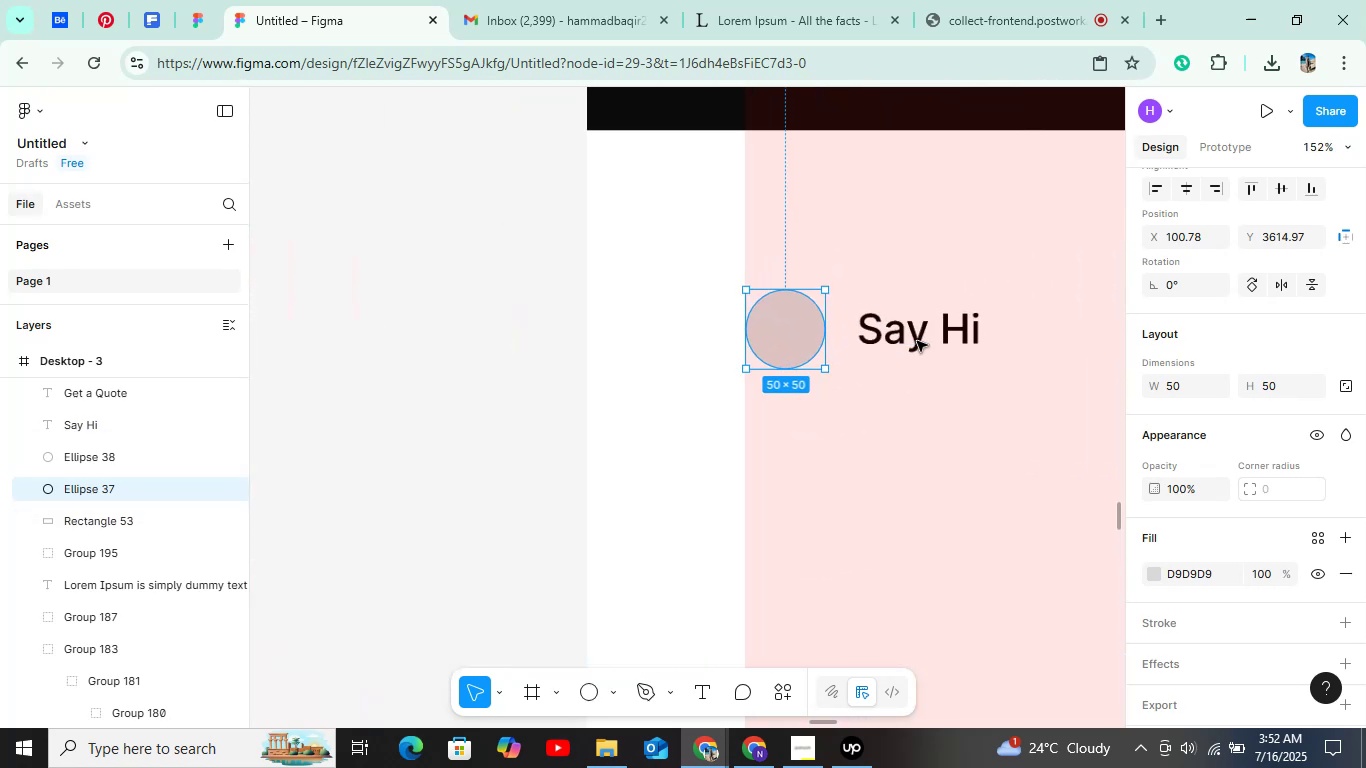 
hold_key(key=ControlLeft, duration=0.57)
 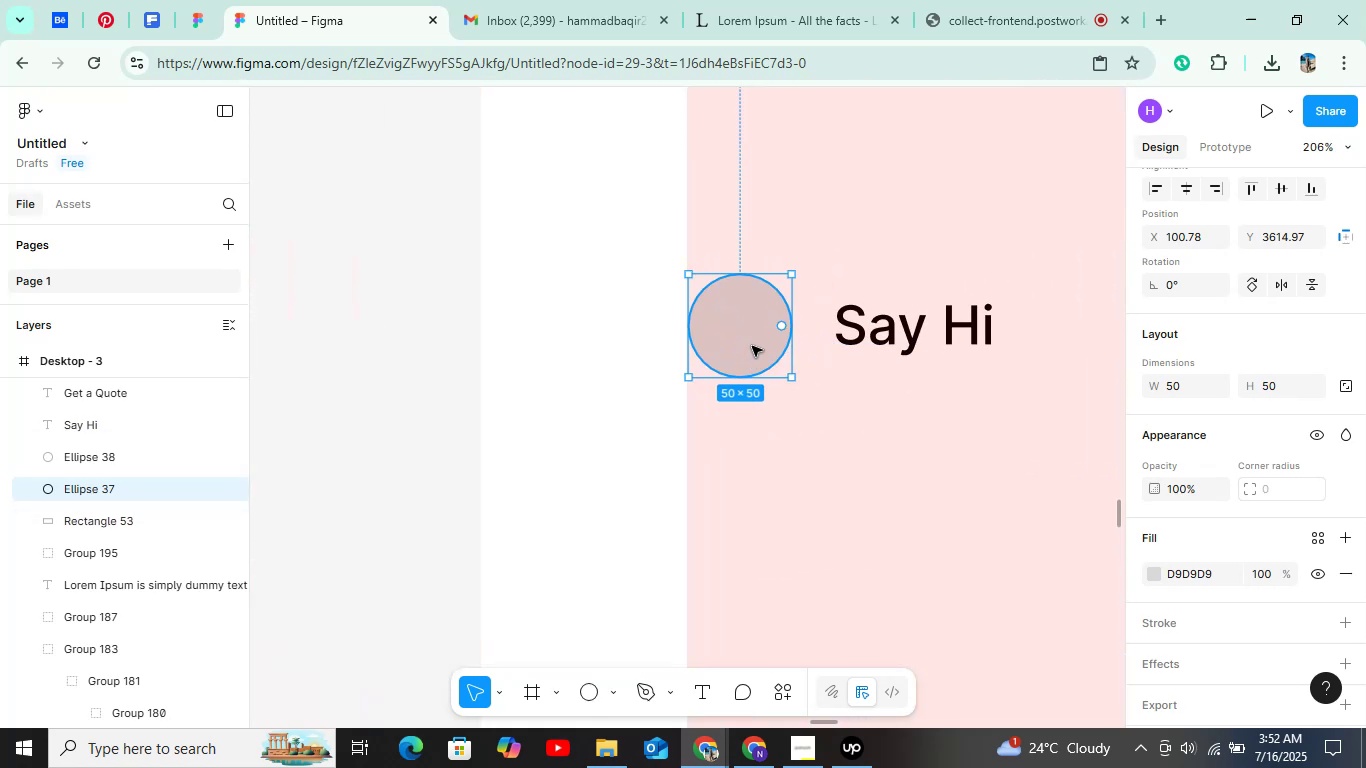 
key(Control+D)
 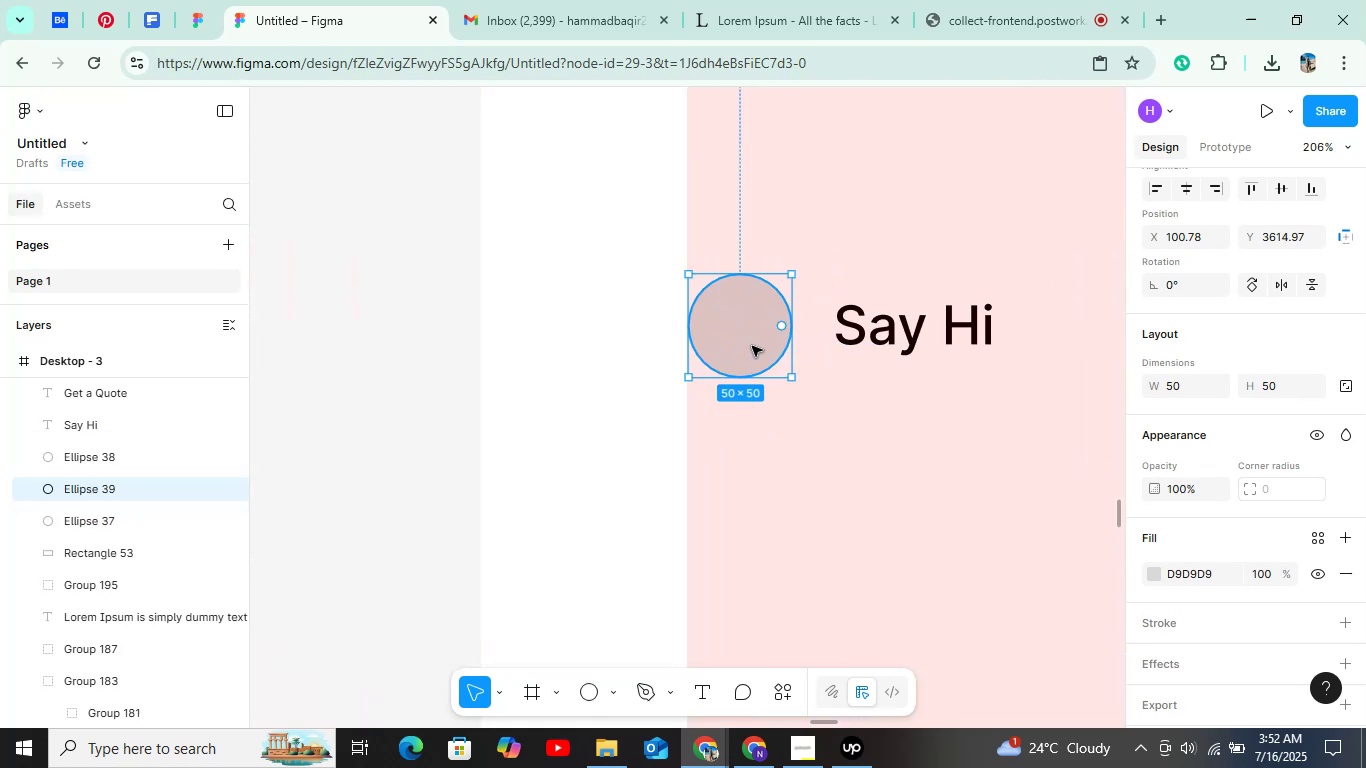 
hold_key(key=ControlLeft, duration=0.43)
scroll: coordinate [752, 346], scroll_direction: up, amount: 5.0
 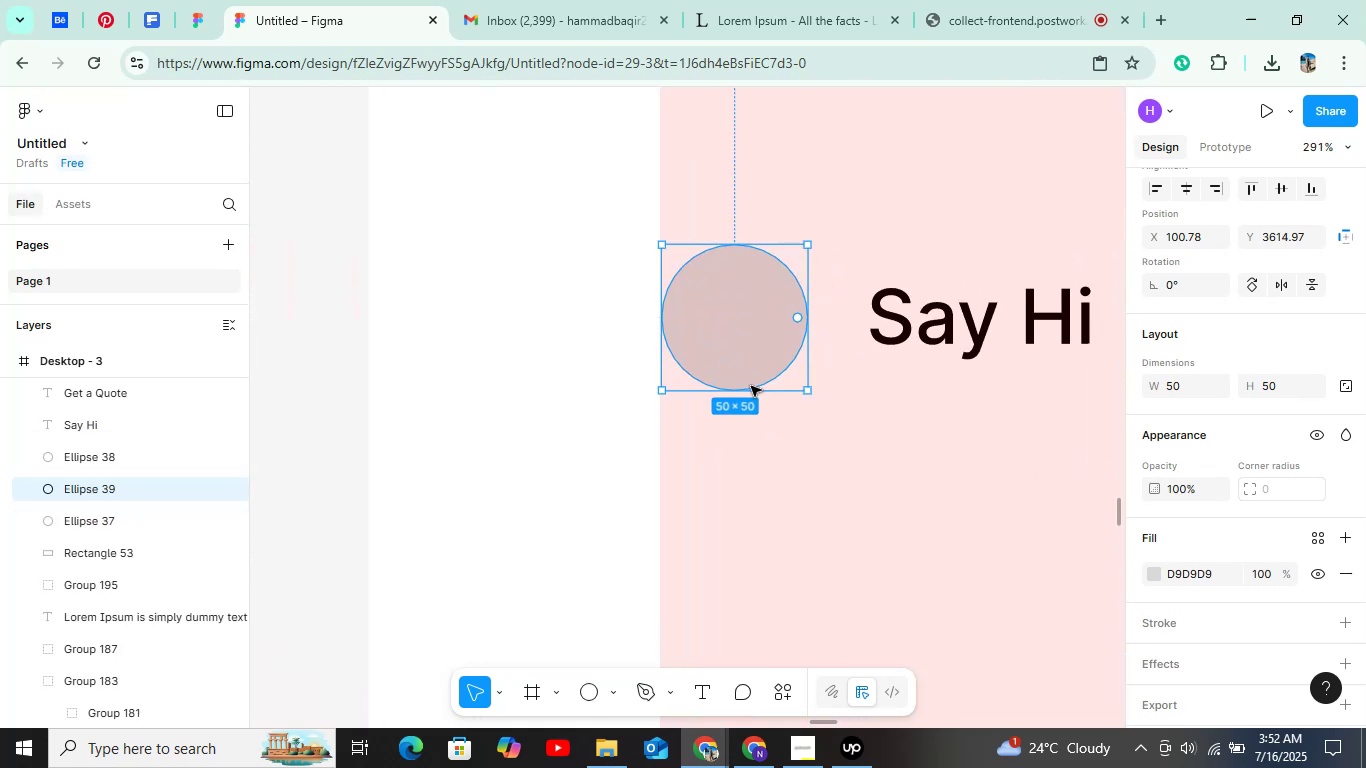 
hold_key(key=ShiftLeft, duration=1.5)
 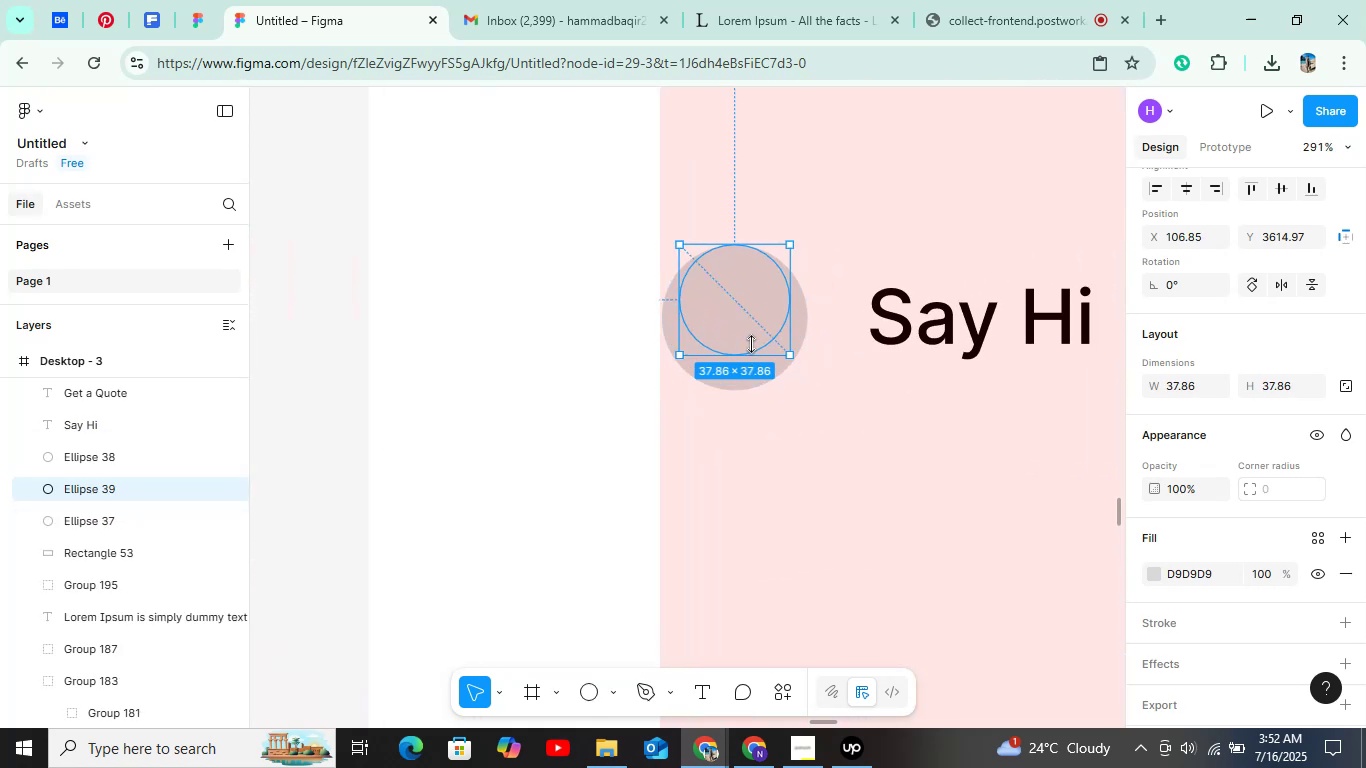 
hold_key(key=ShiftLeft, duration=0.86)
double_click([751, 360])
 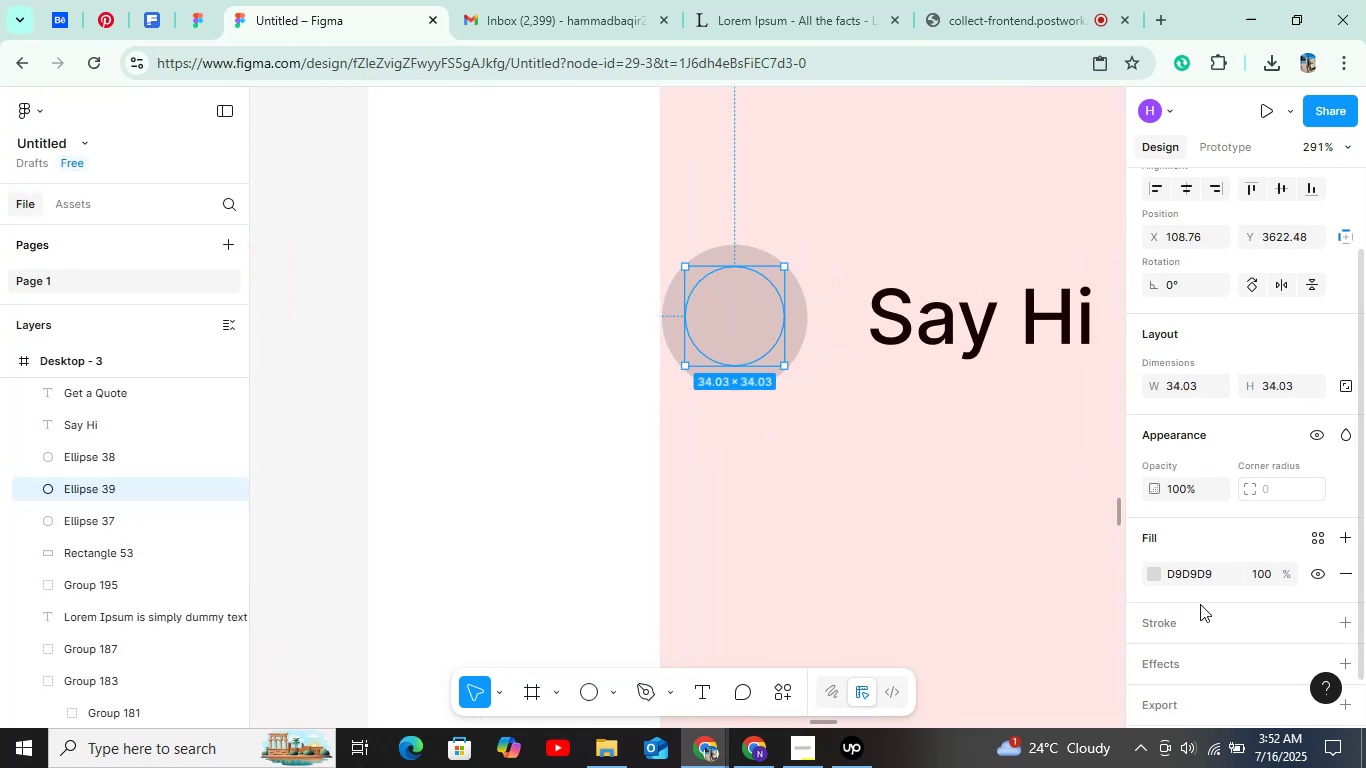 
left_click([1156, 571])
 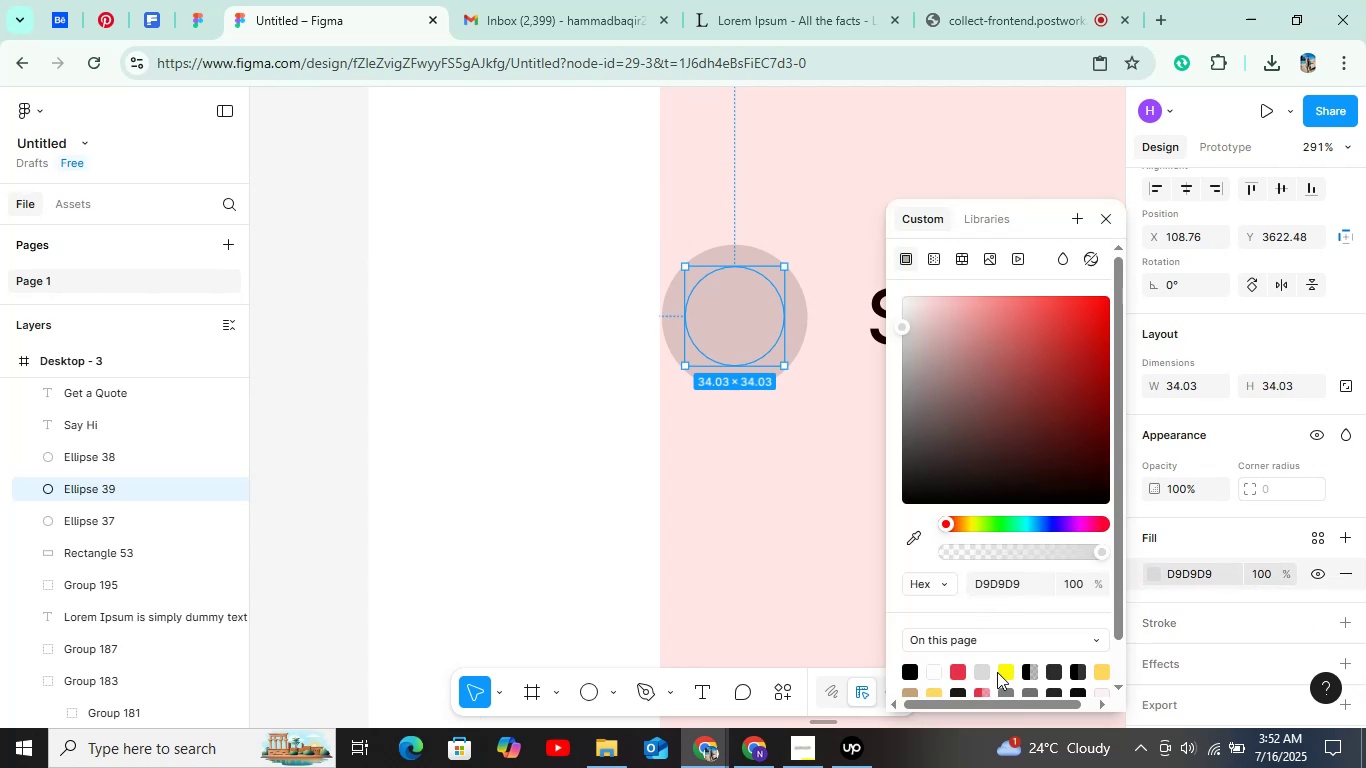 
left_click([1002, 672])
 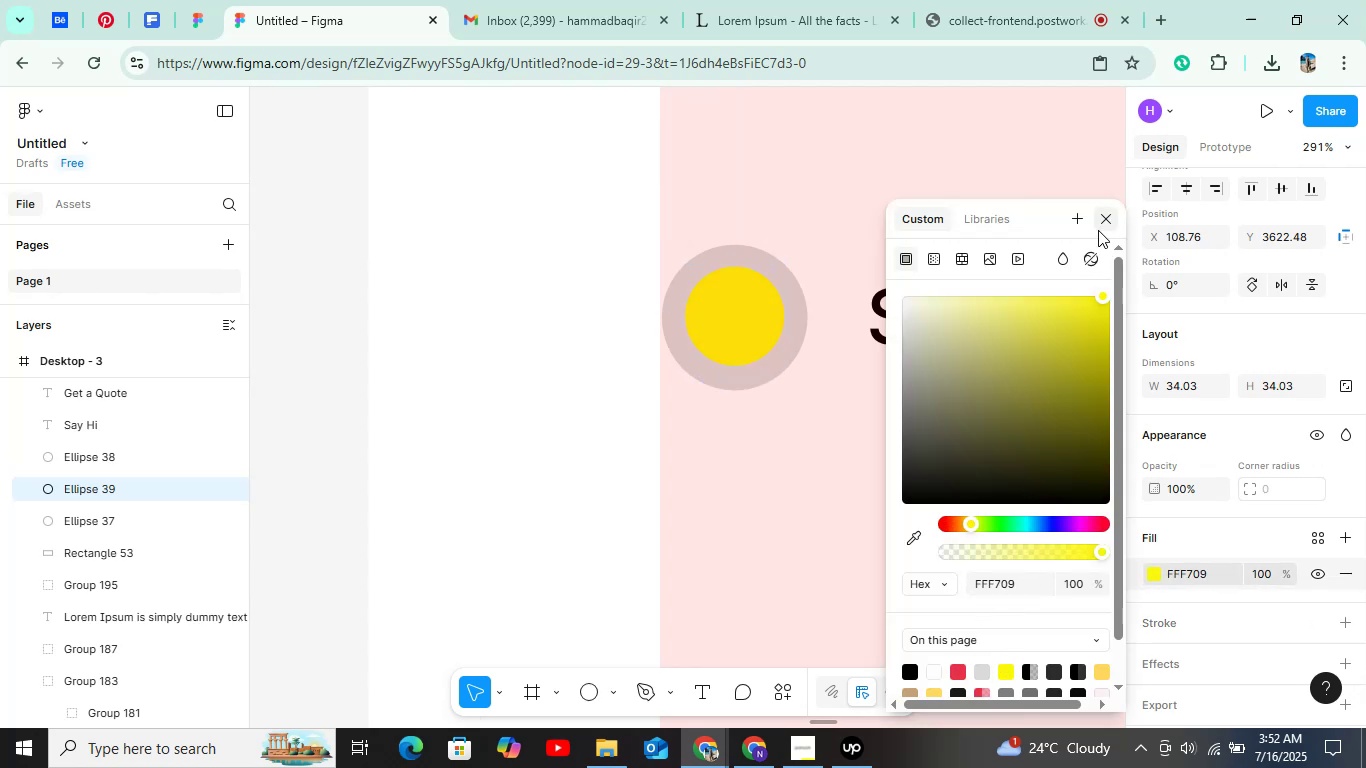 
left_click([1099, 229])
 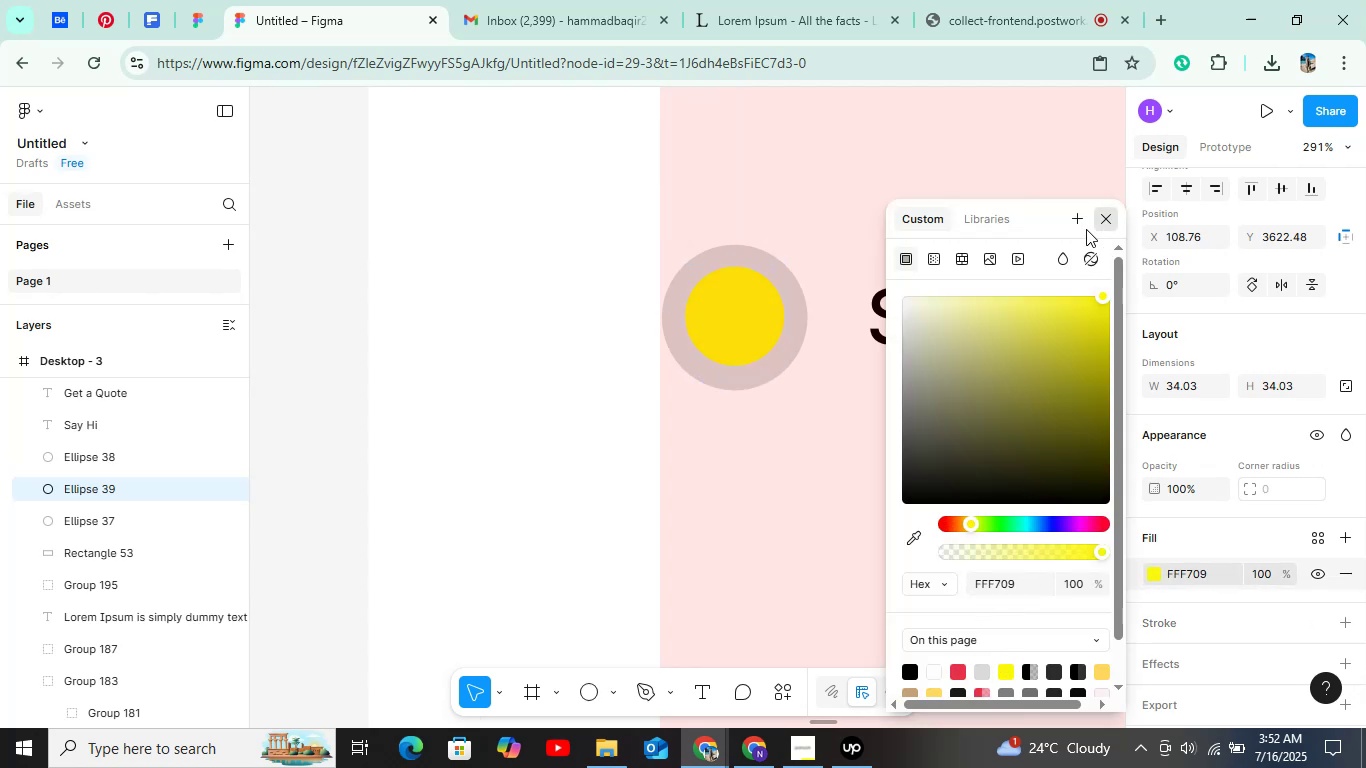 
hold_key(key=ControlLeft, duration=1.23)
scroll: coordinate [718, 278], scroll_direction: up, amount: 4.0
 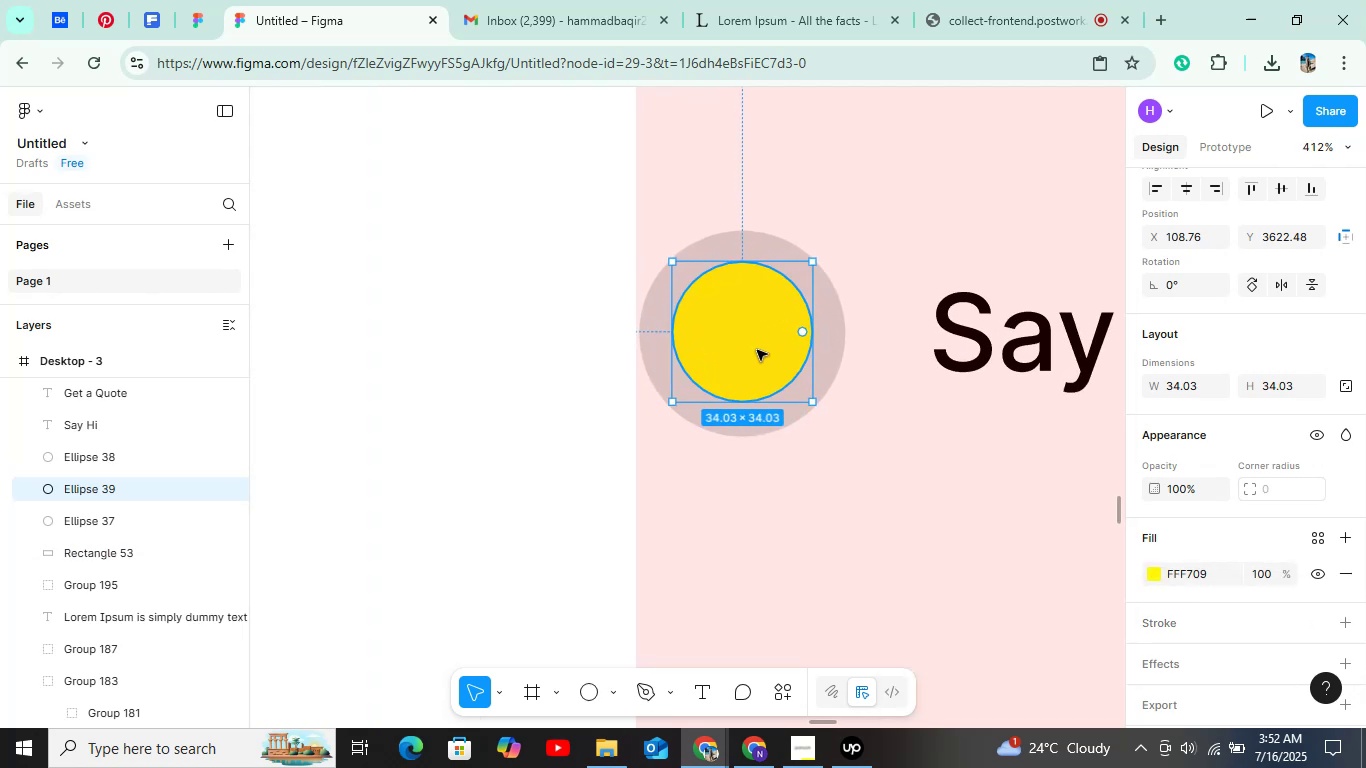 
left_click([757, 350])
 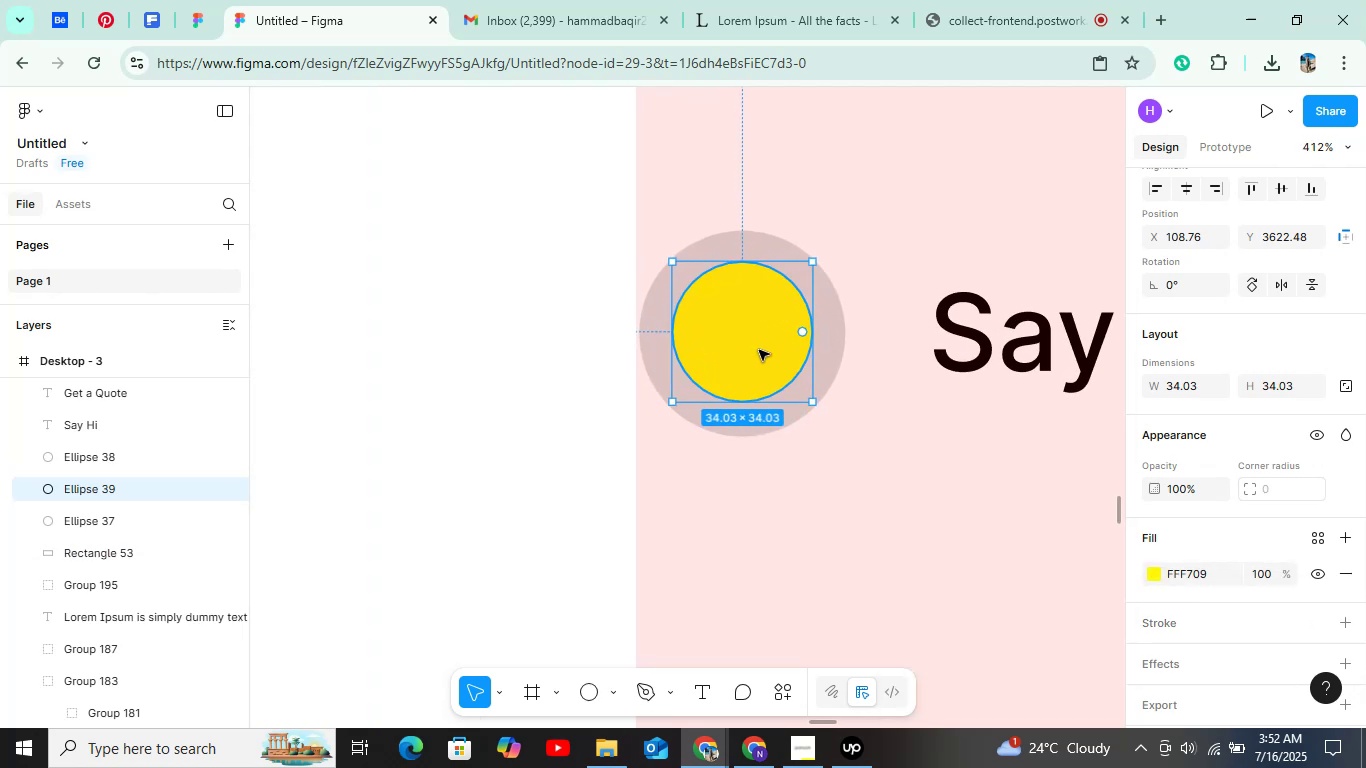 
hold_key(key=ShiftLeft, duration=1.52)
double_click([750, 379])
 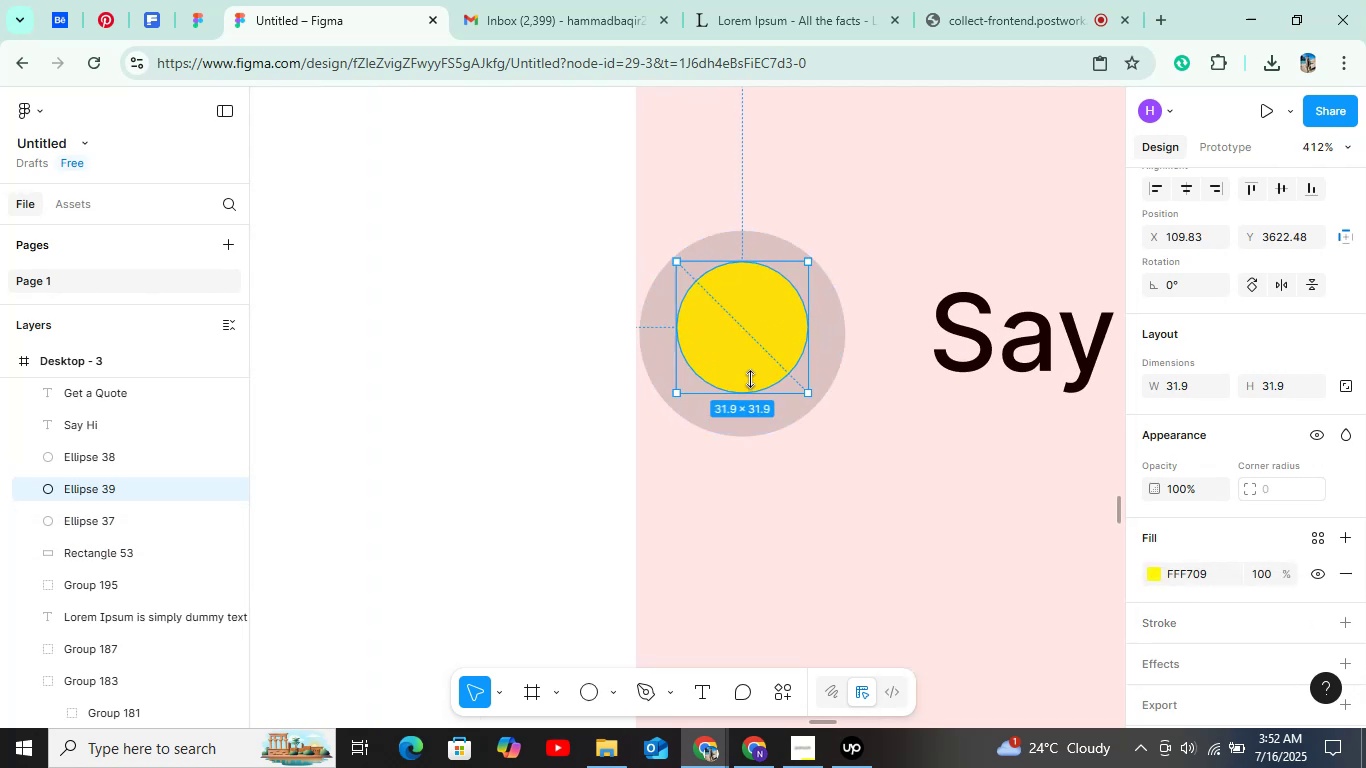 
hold_key(key=ShiftLeft, duration=0.9)
 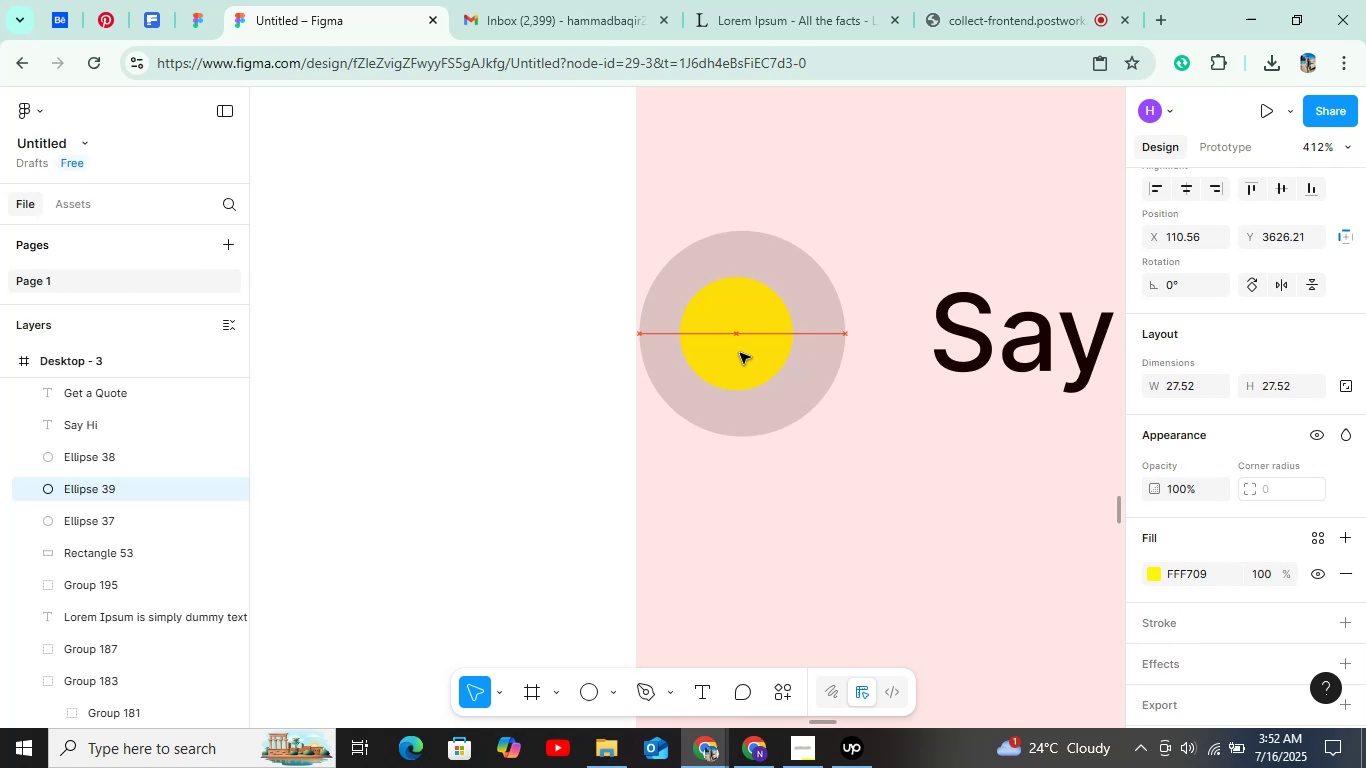 
hold_key(key=AltLeft, duration=1.18)
 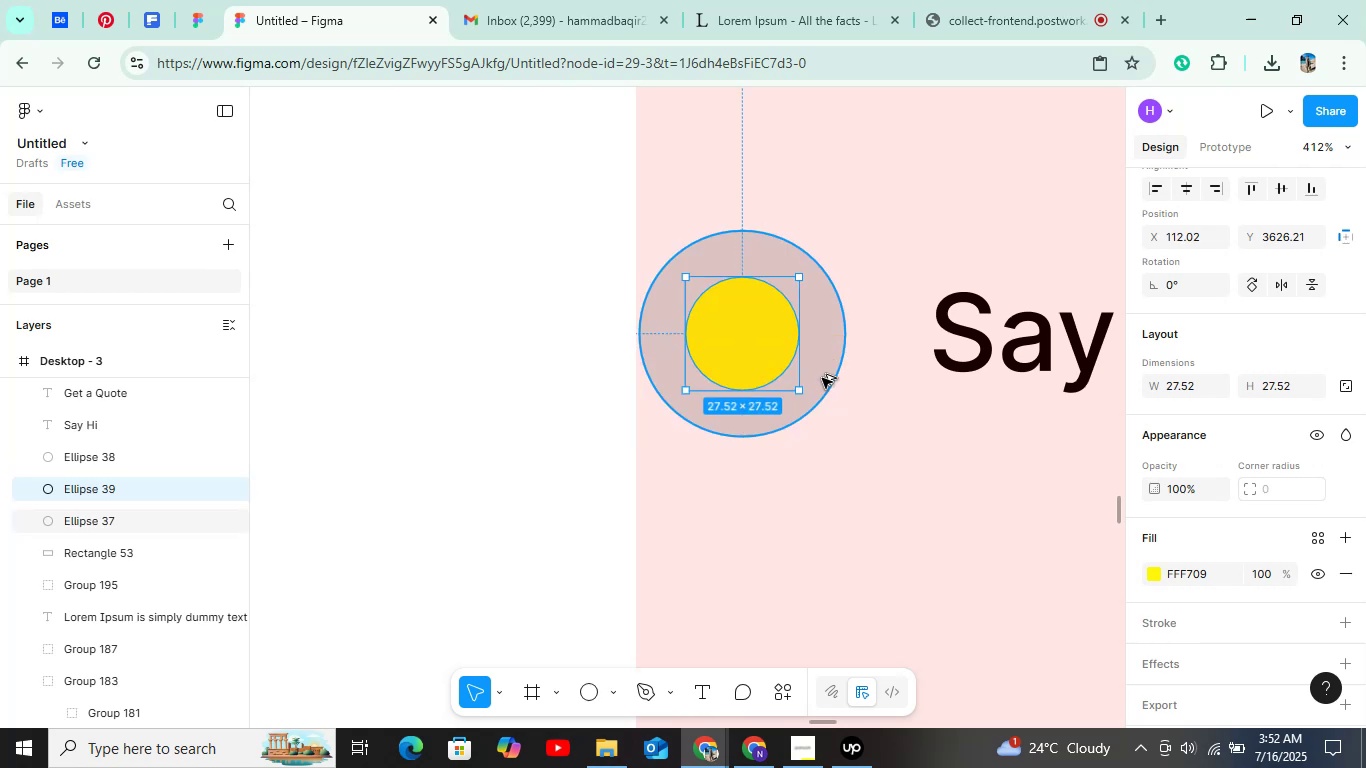 
hold_key(key=ControlLeft, duration=0.58)
scroll: coordinate [822, 378], scroll_direction: down, amount: 16.0
 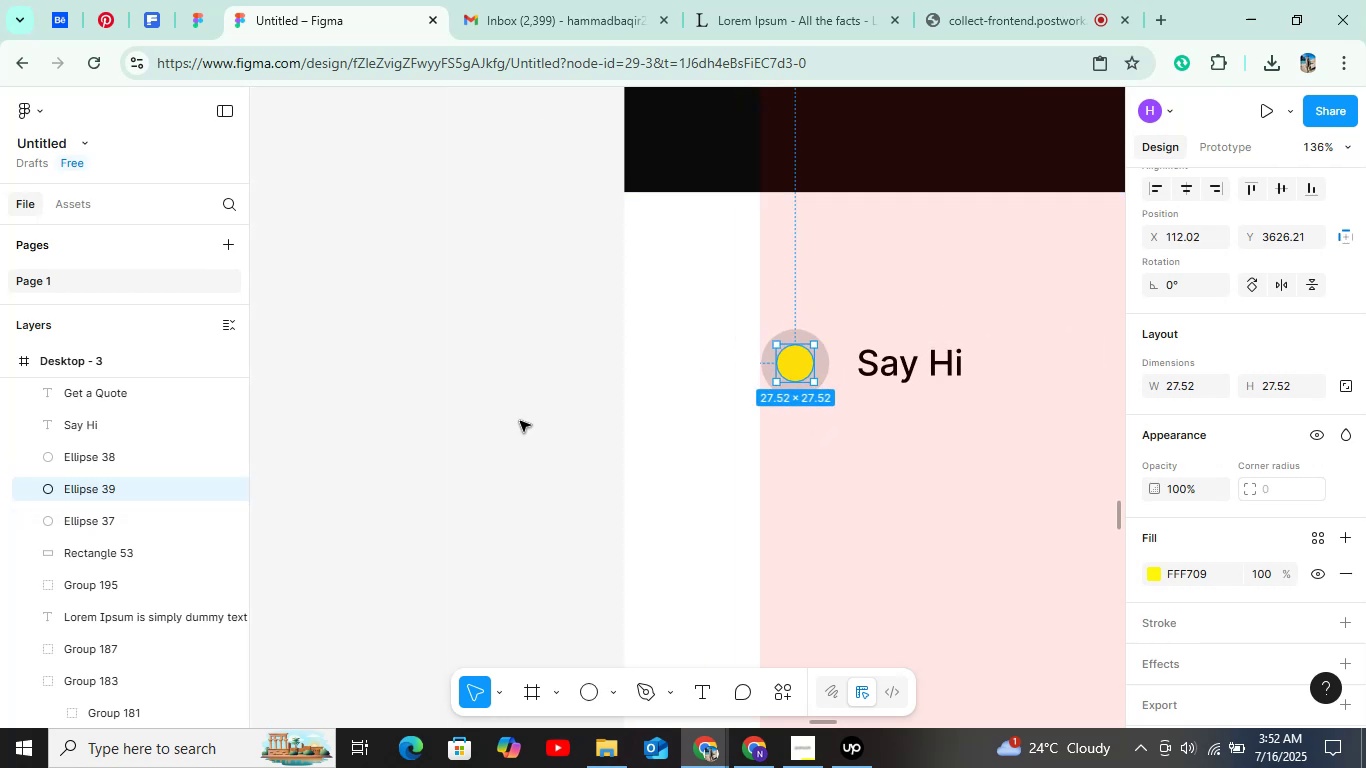 
hold_key(key=ControlLeft, duration=1.55)
scroll: coordinate [533, 382], scroll_direction: down, amount: 22.0
 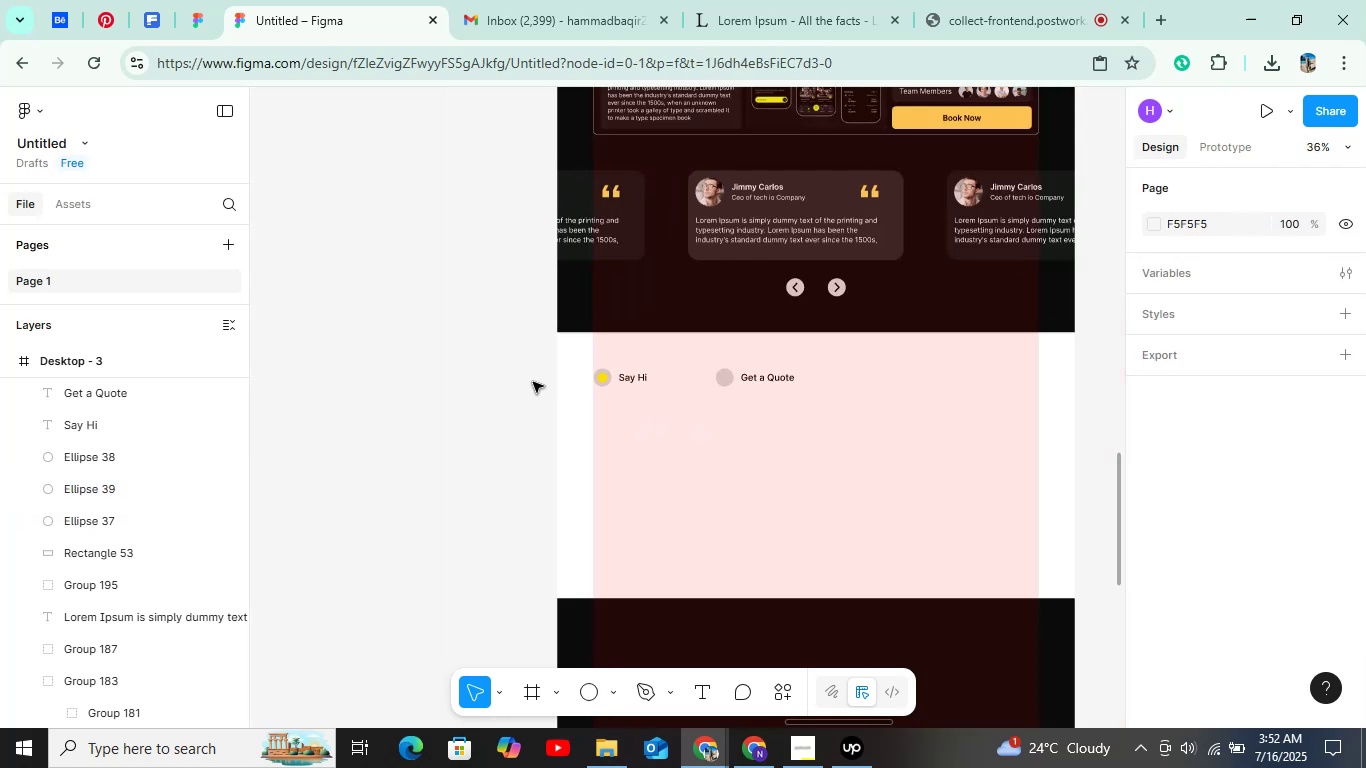 
key(Shift+ShiftLeft)
 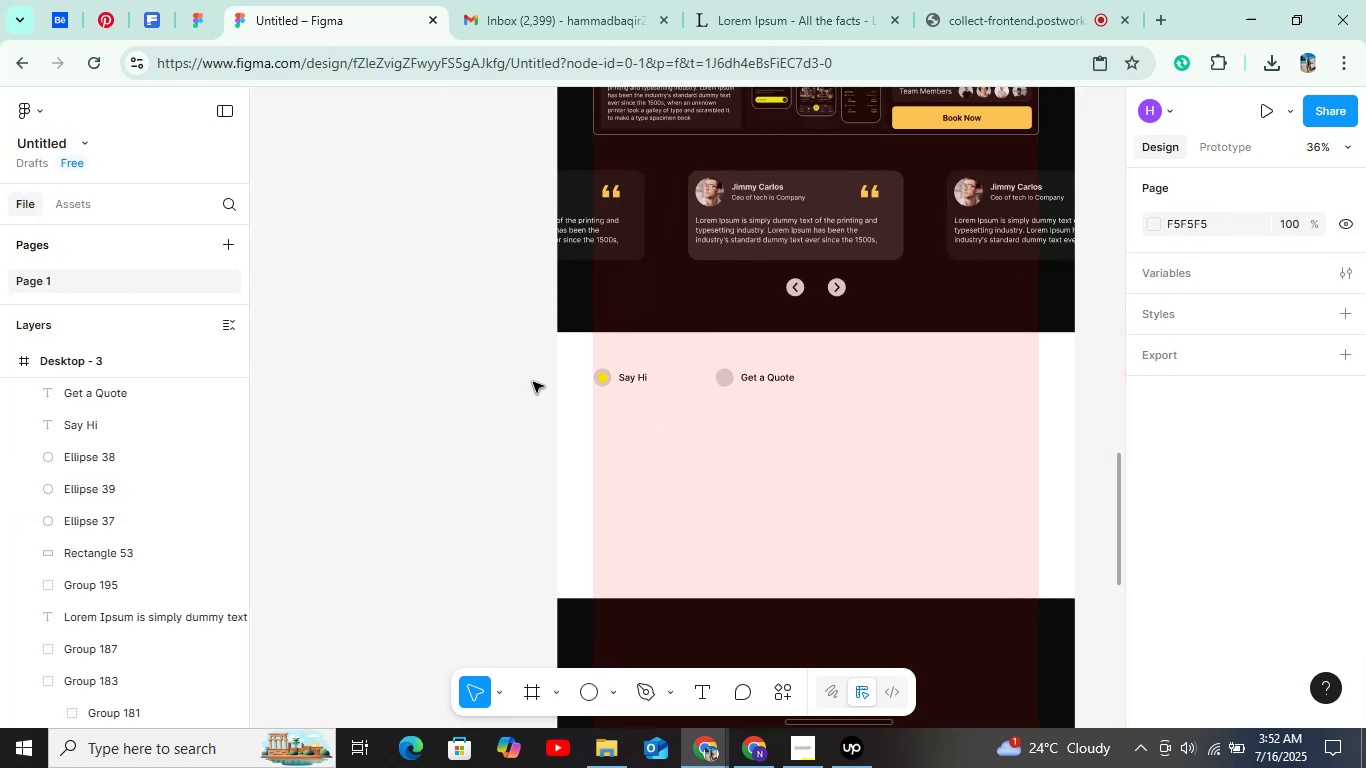 
scroll: coordinate [620, 383], scroll_direction: down, amount: 6.0
 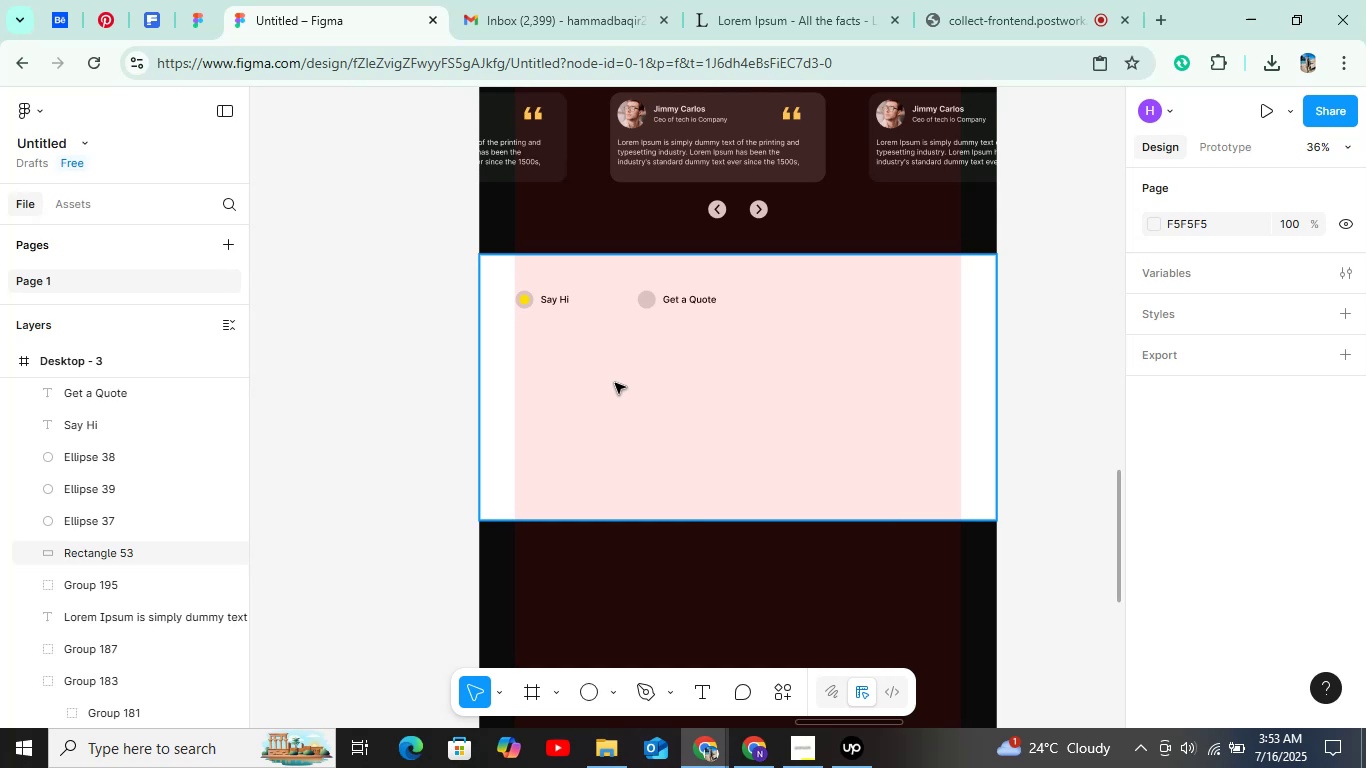 
wait(5.64)
 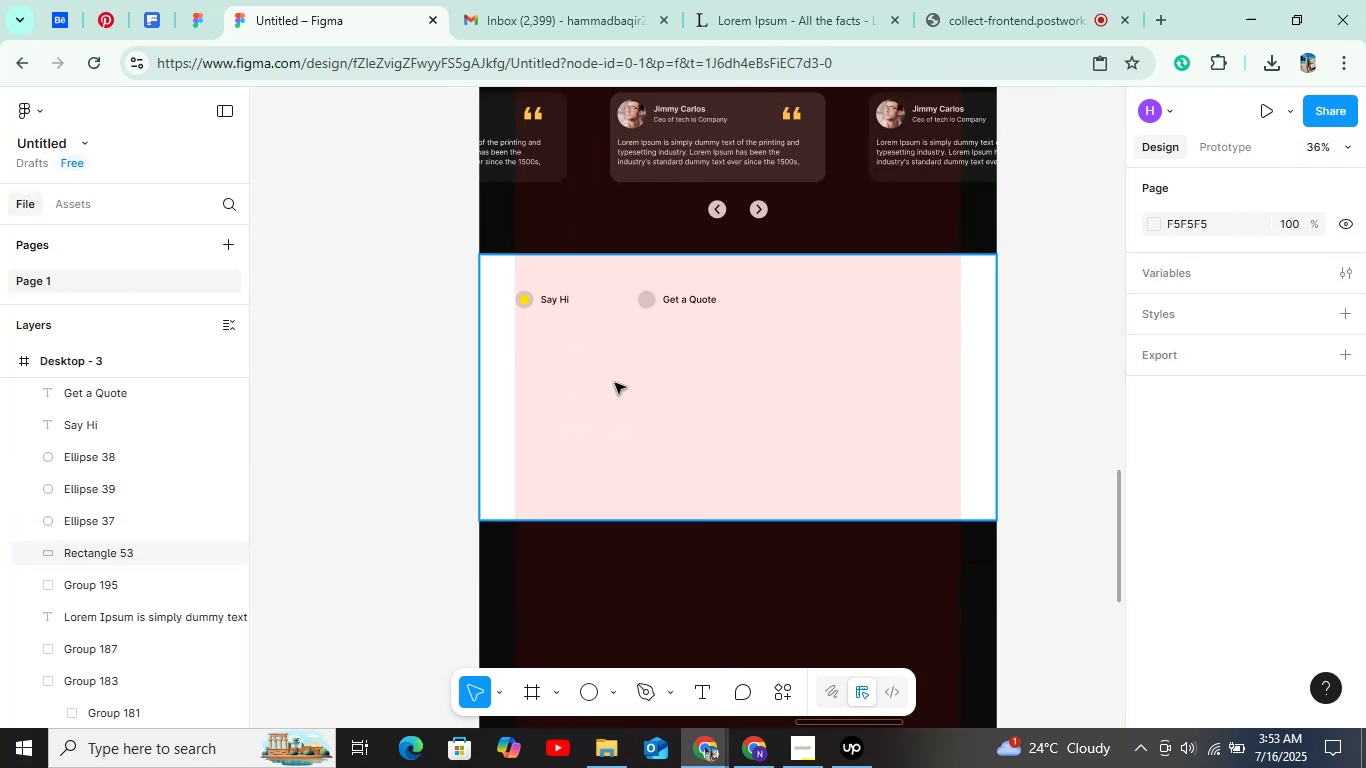 
key(R)
 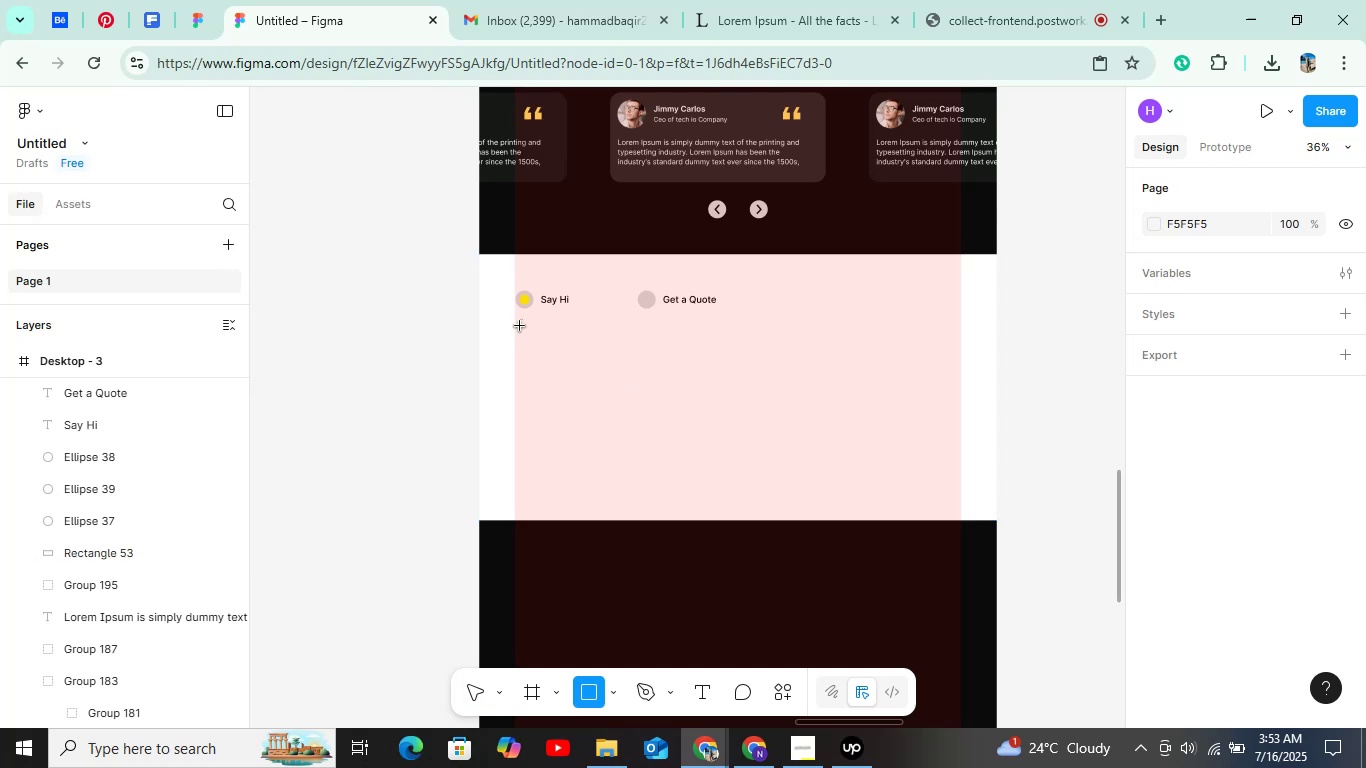 
hold_key(key=ControlLeft, duration=0.32)
scroll: coordinate [518, 395], scroll_direction: down, amount: 9.0
 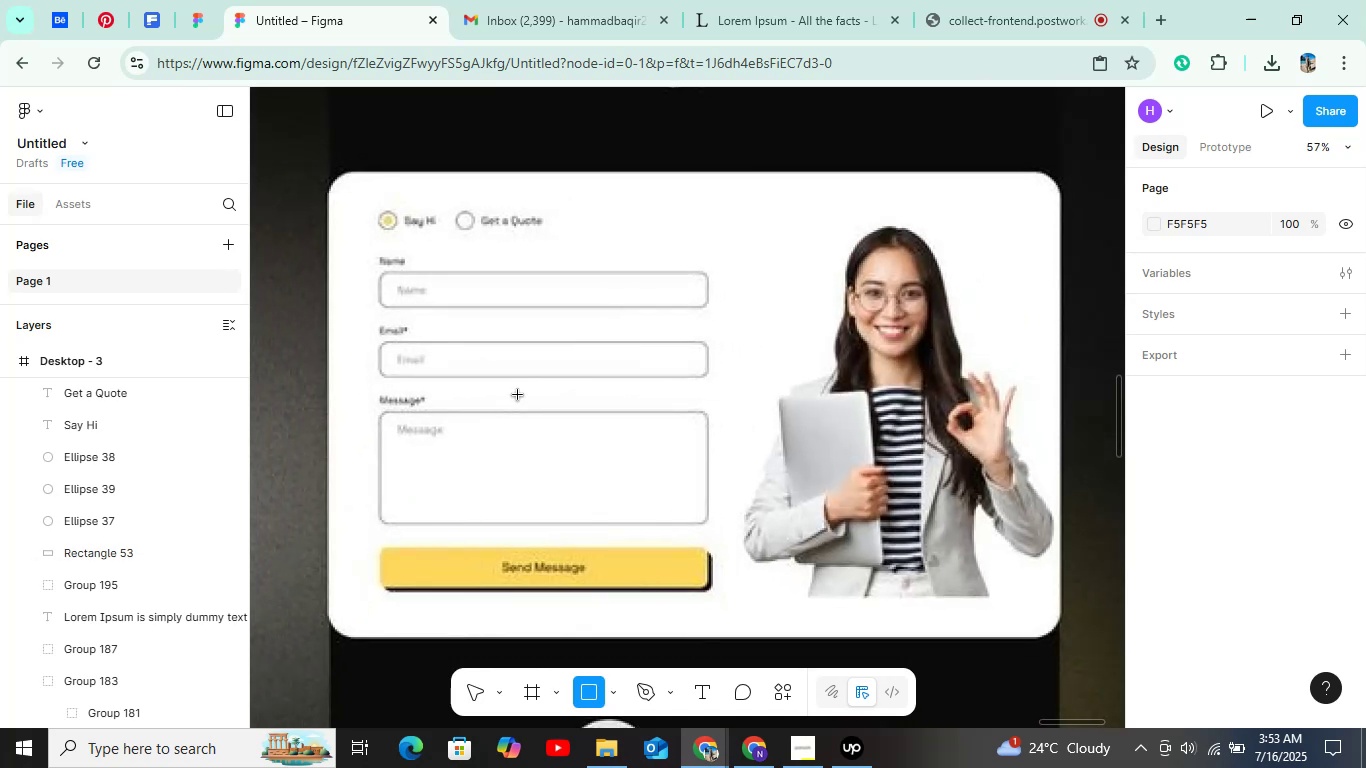 
hold_key(key=ShiftLeft, duration=0.93)
 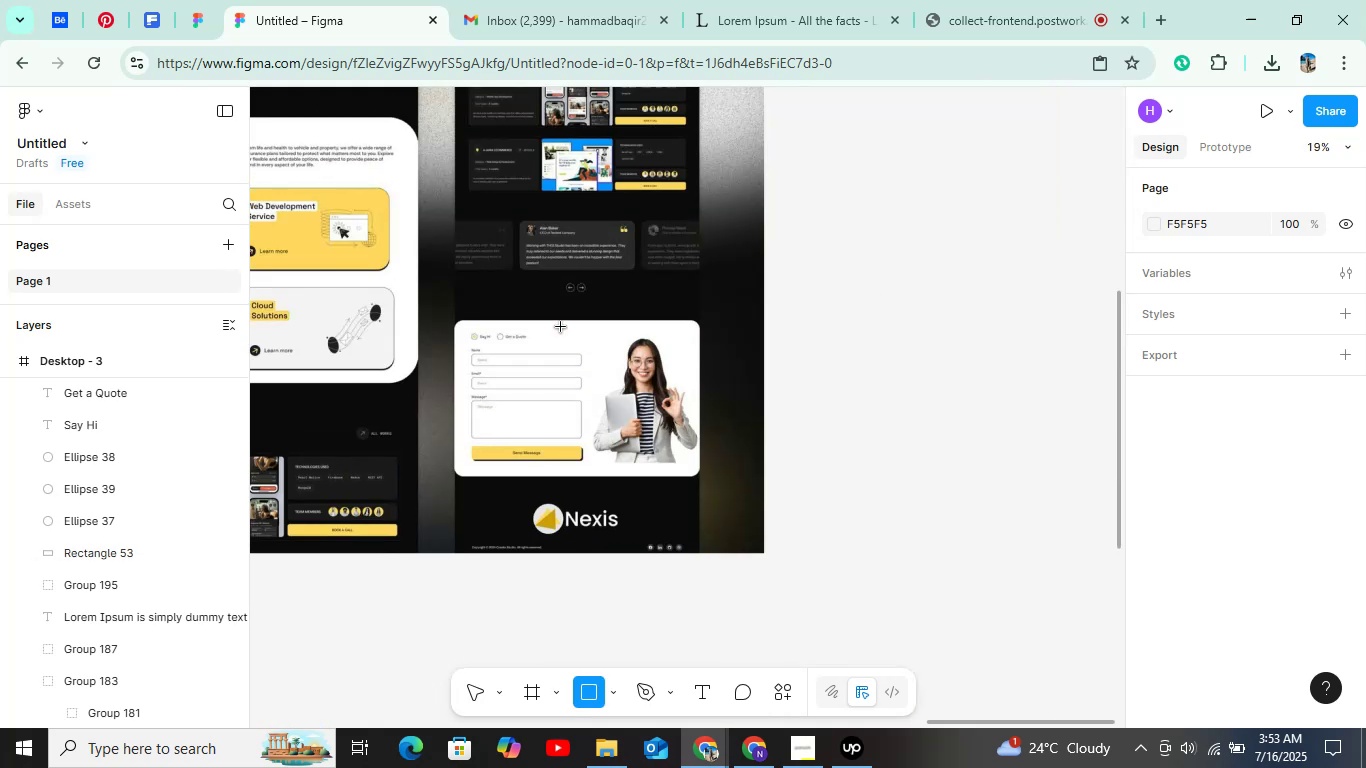 
hold_key(key=ControlLeft, duration=1.5)
 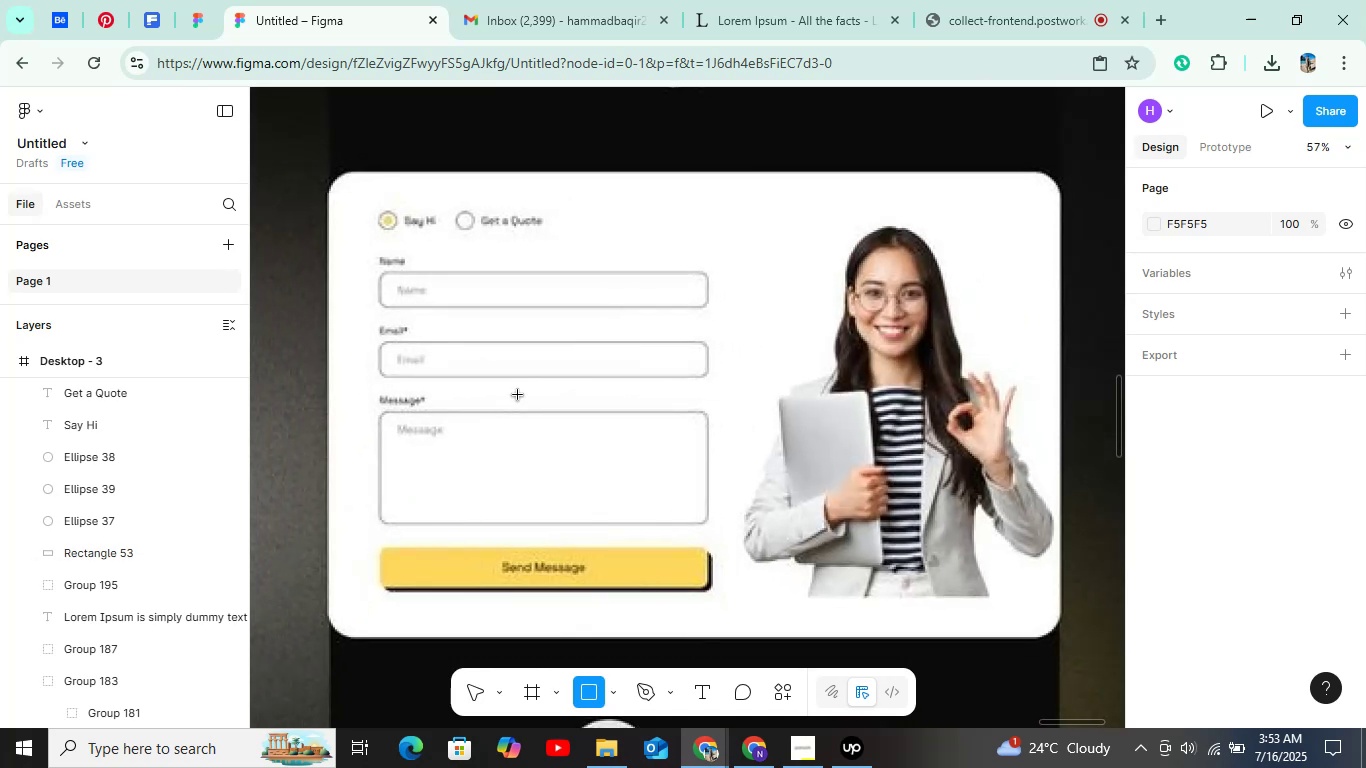 
hold_key(key=ControlLeft, duration=0.69)
 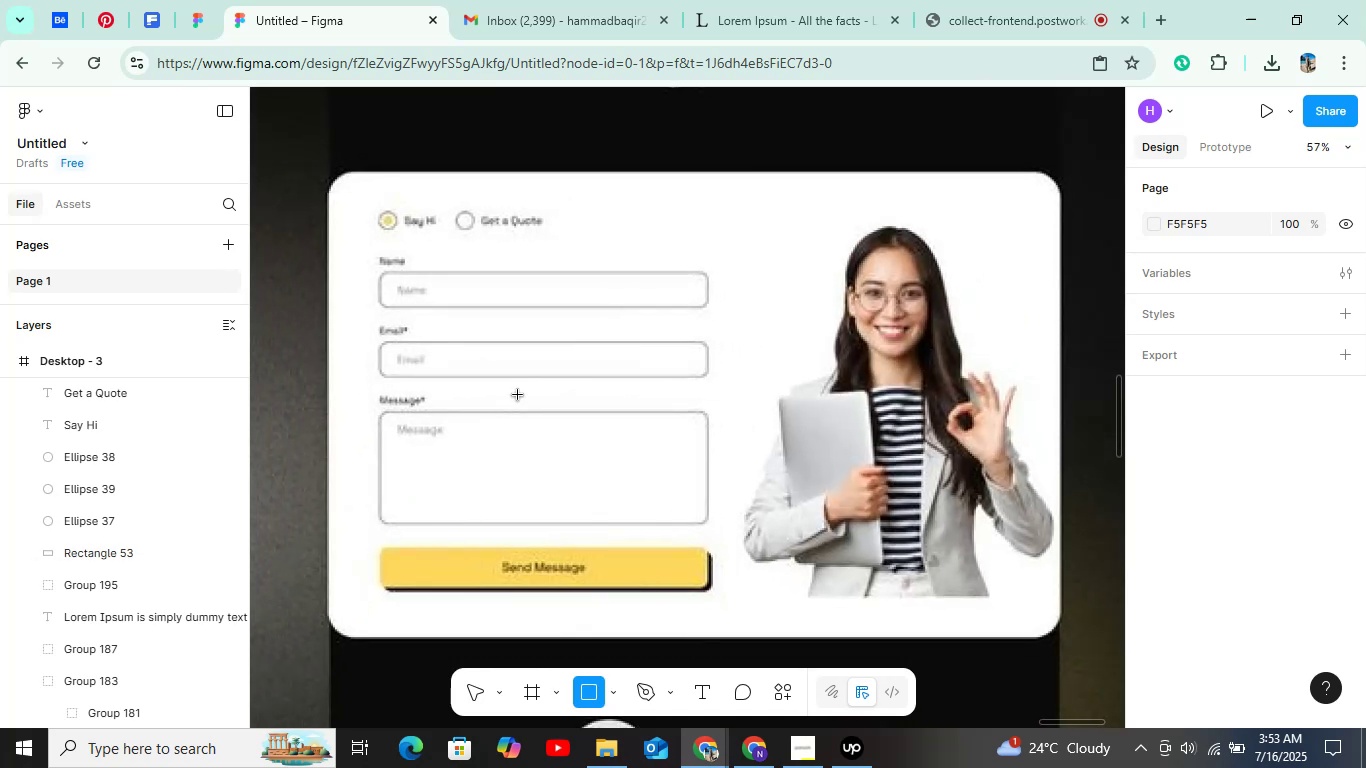 
hold_key(key=ShiftLeft, duration=0.93)
scroll: coordinate [518, 395], scroll_direction: up, amount: 36.0
 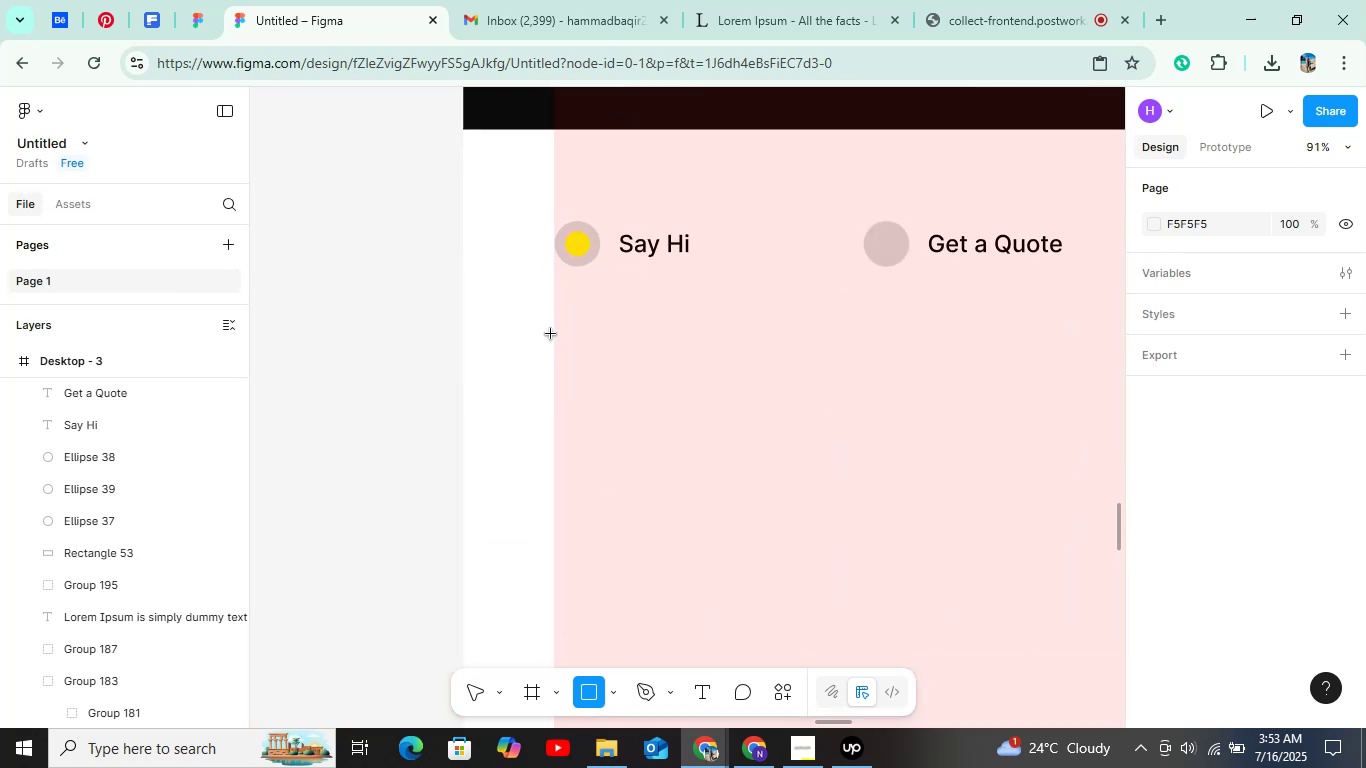 
hold_key(key=ShiftLeft, duration=1.37)
 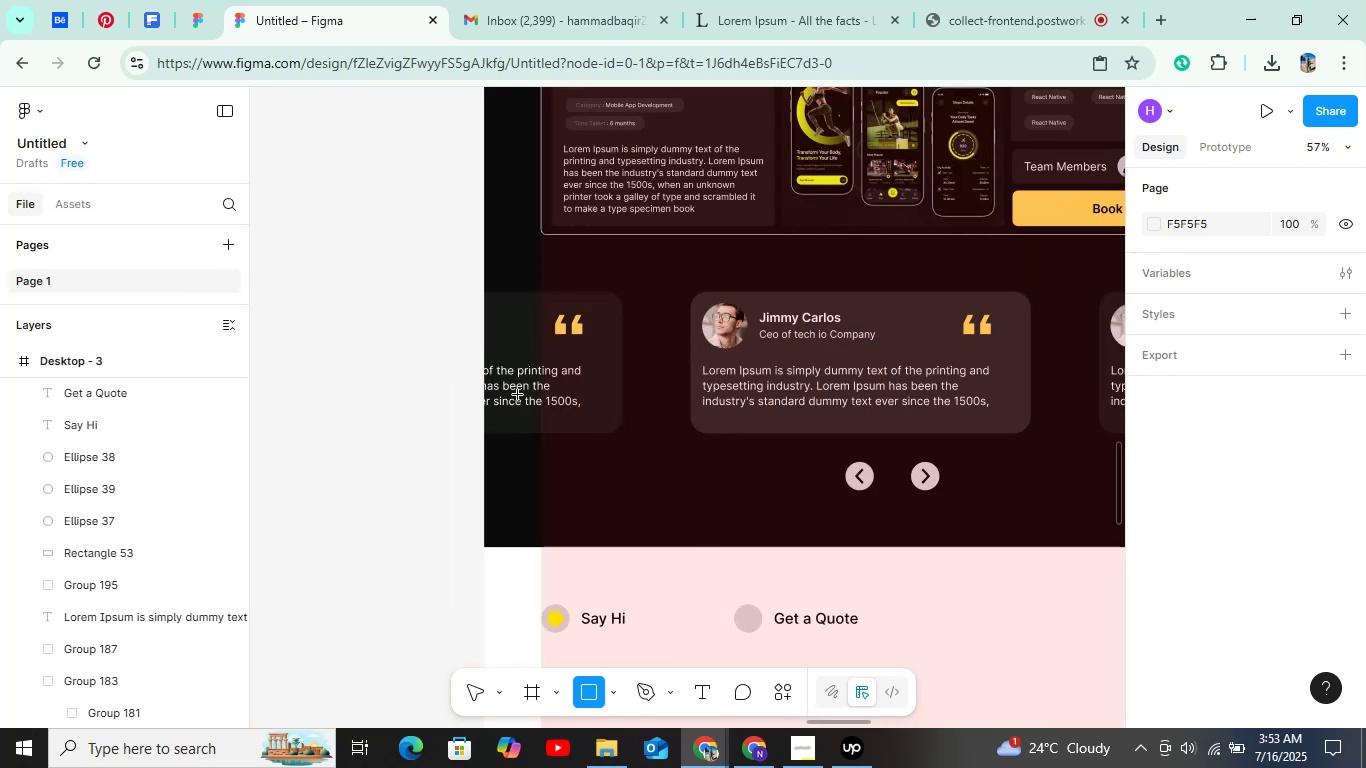 
hold_key(key=ShiftLeft, duration=0.72)
 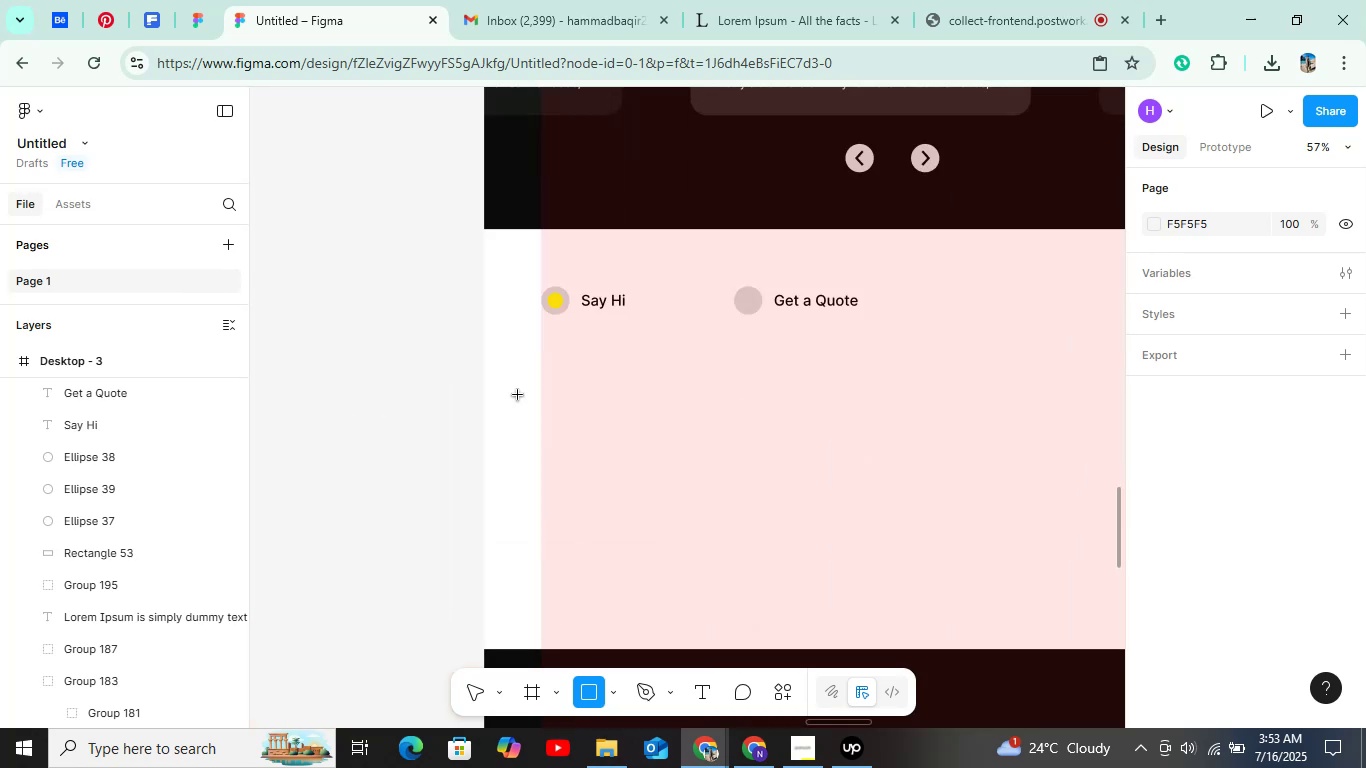 
hold_key(key=ShiftLeft, duration=12.41)
 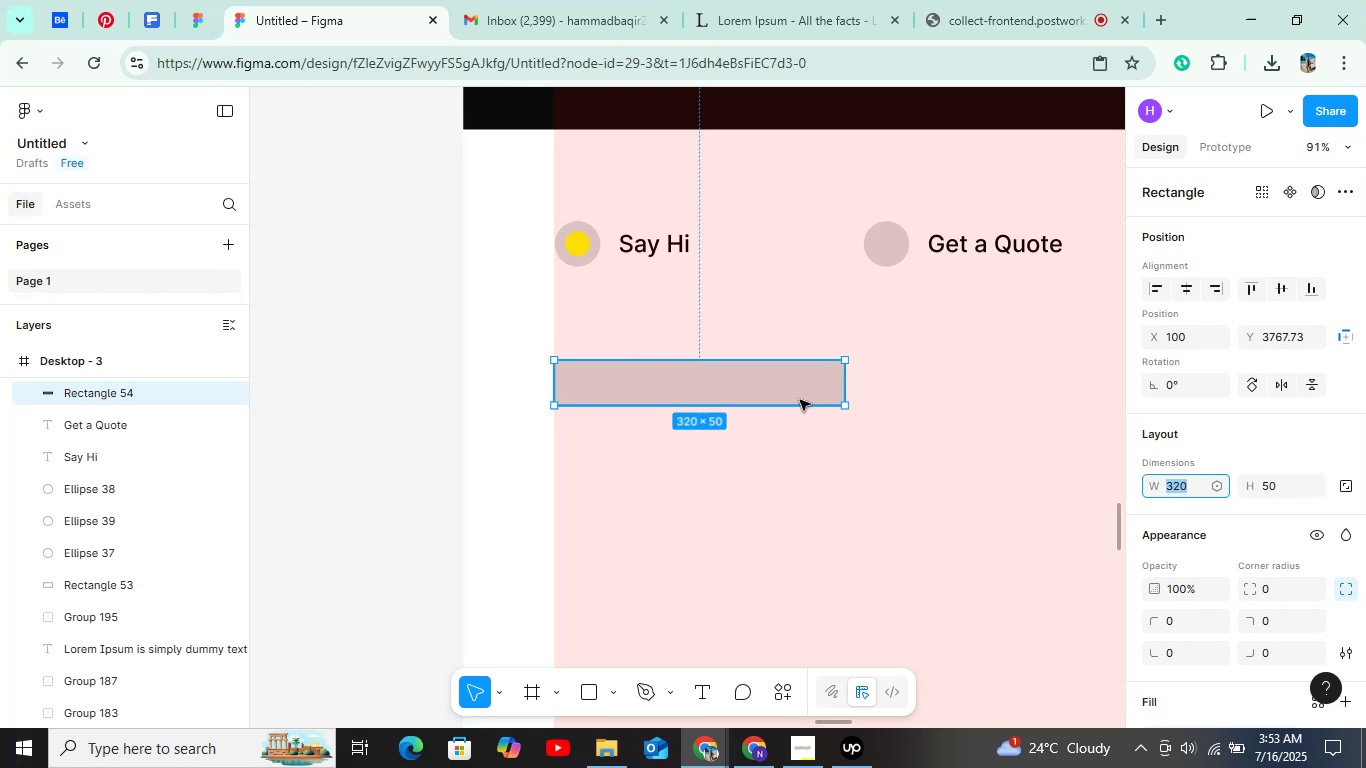 
hold_key(key=ControlLeft, duration=0.39)
 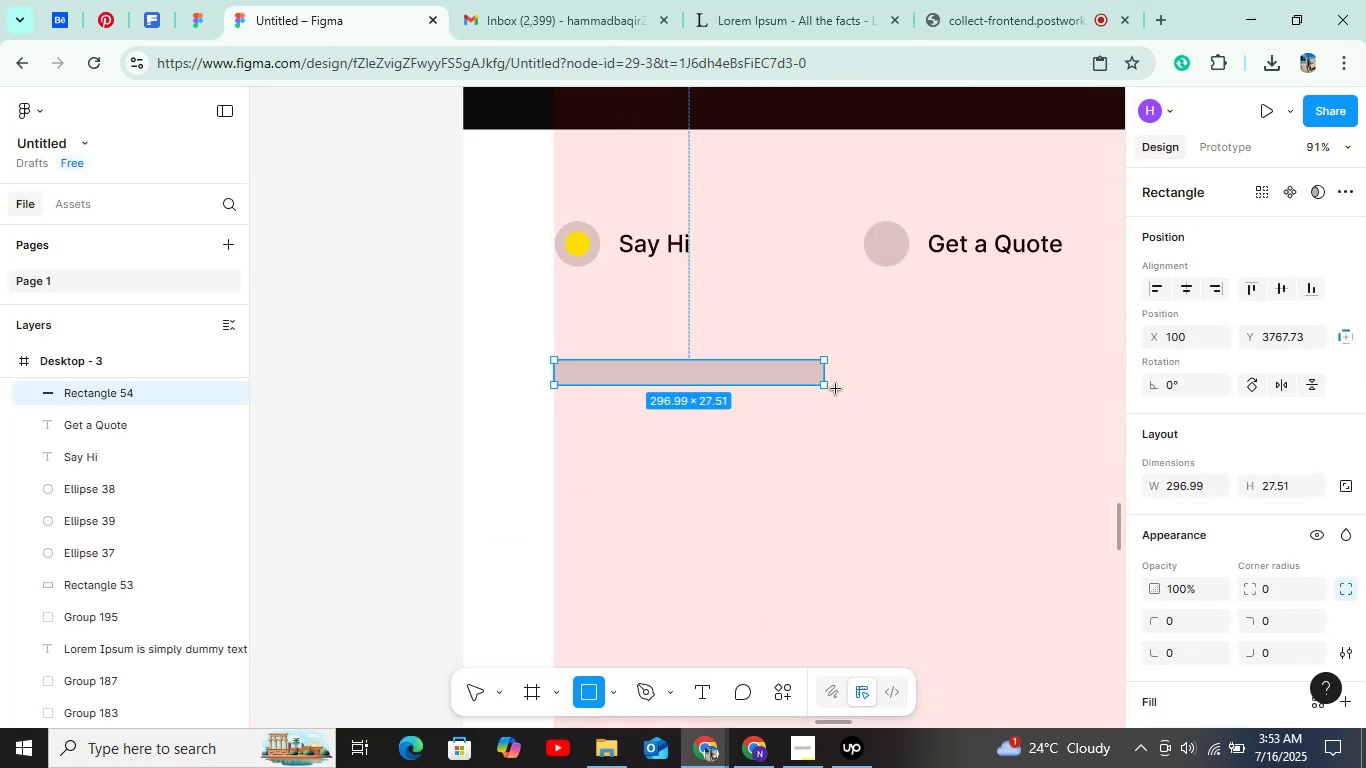 
left_click([1277, 484])
 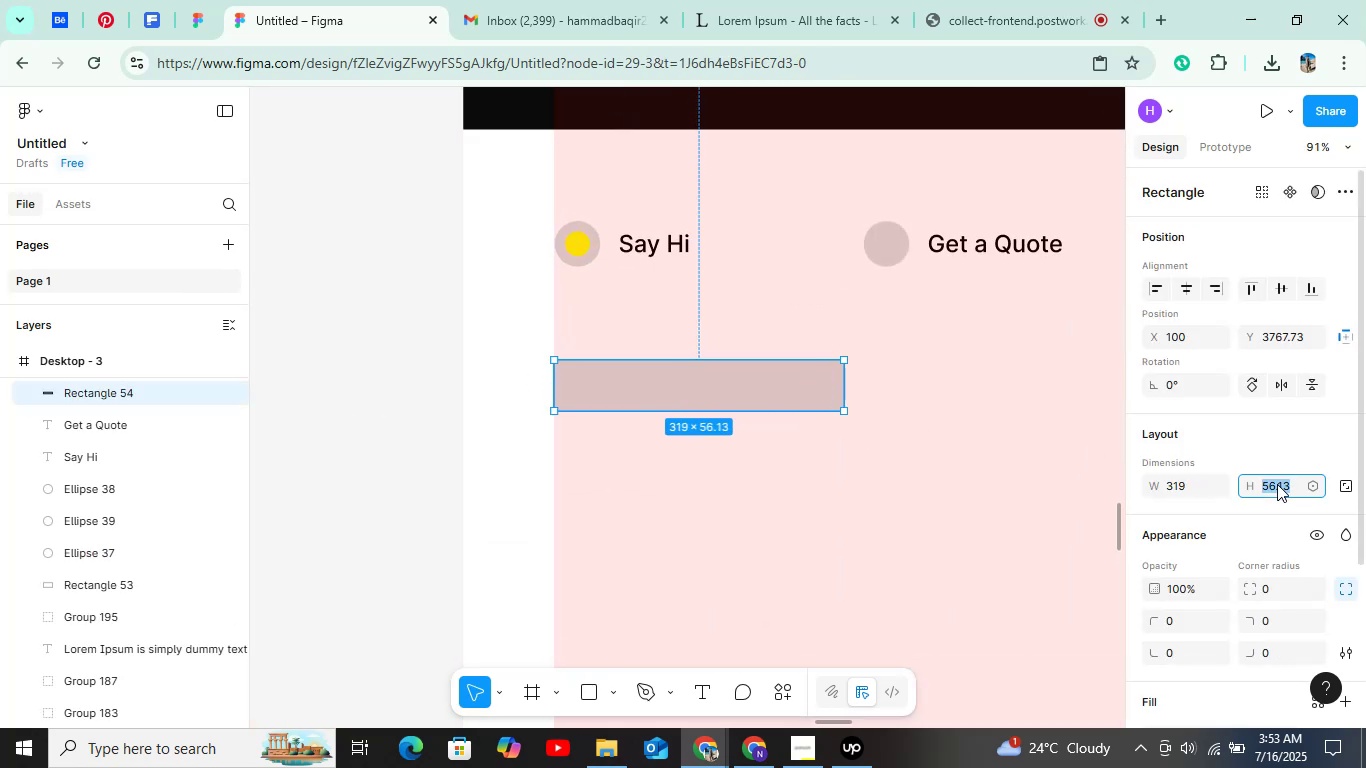 
type(50)
 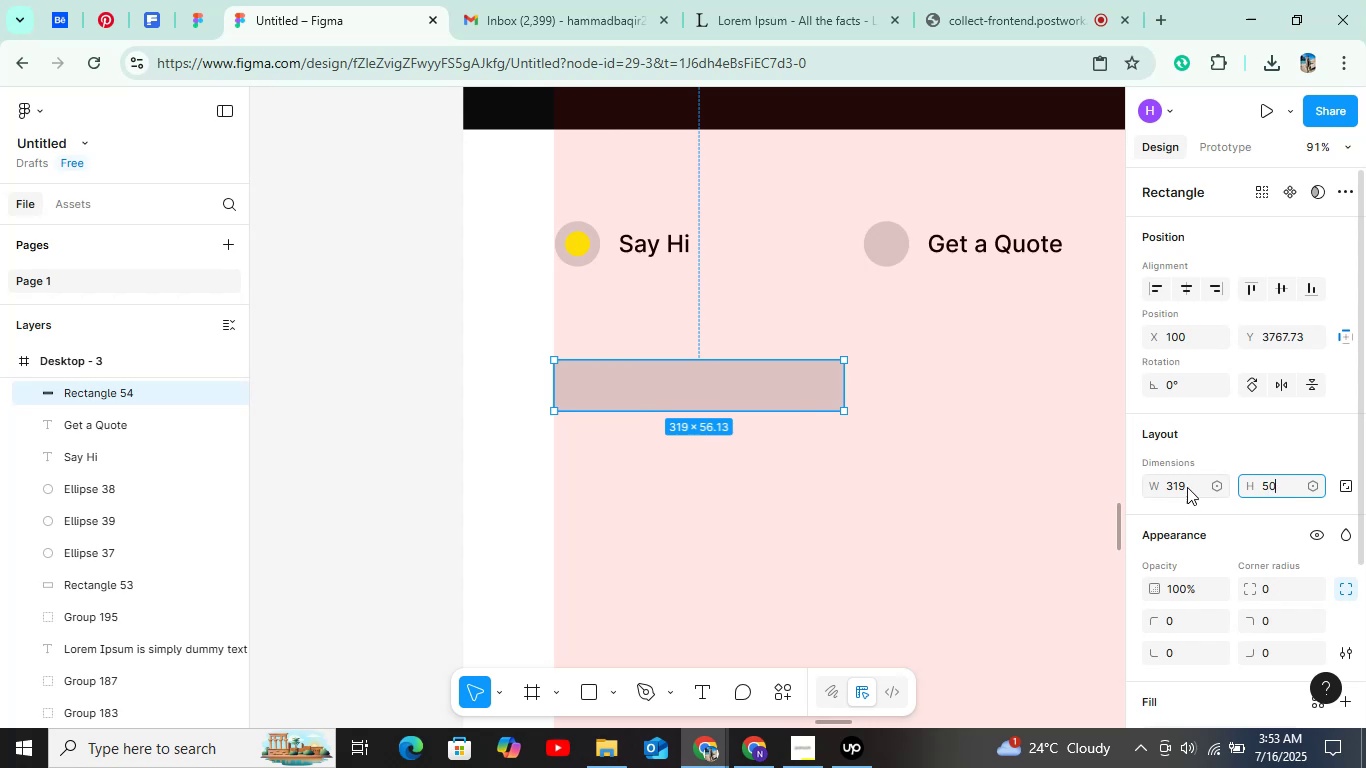 
double_click([1198, 484])
 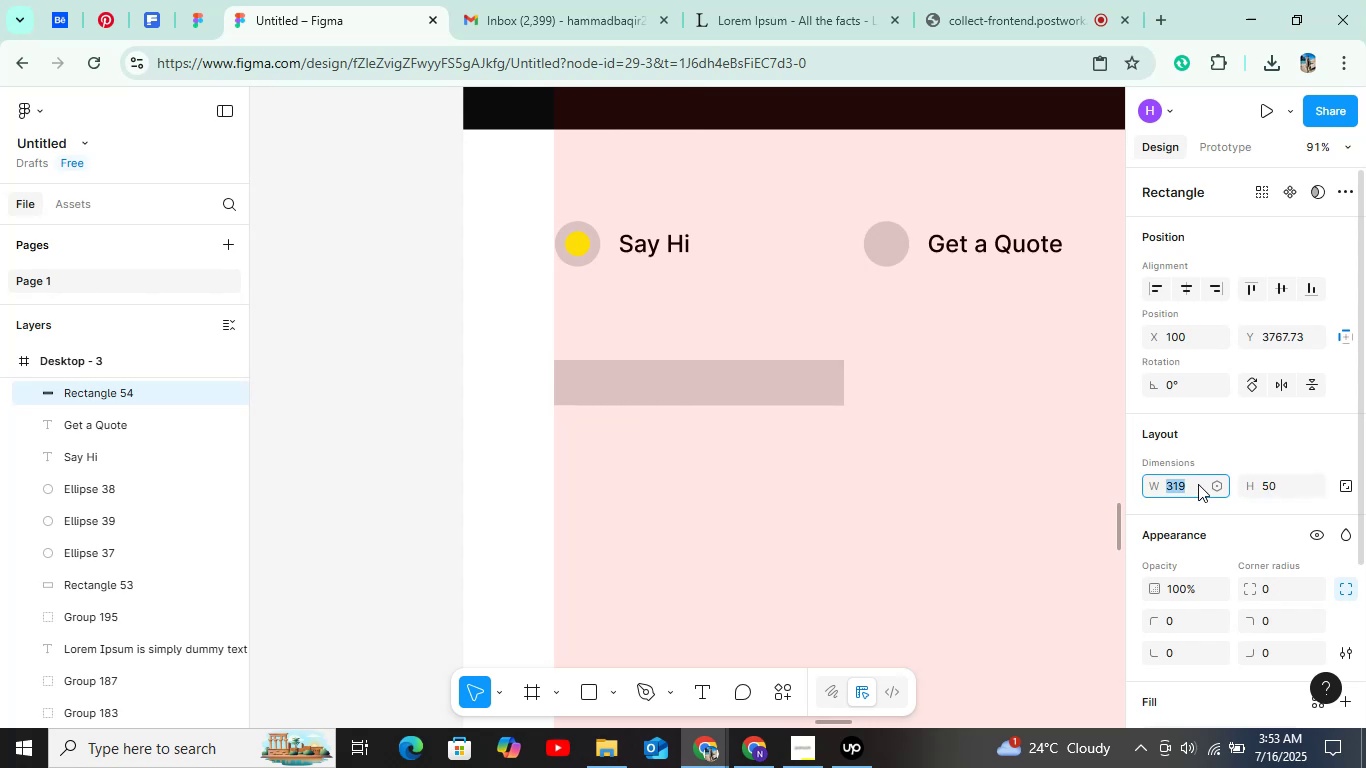 
key(ArrowUp)
 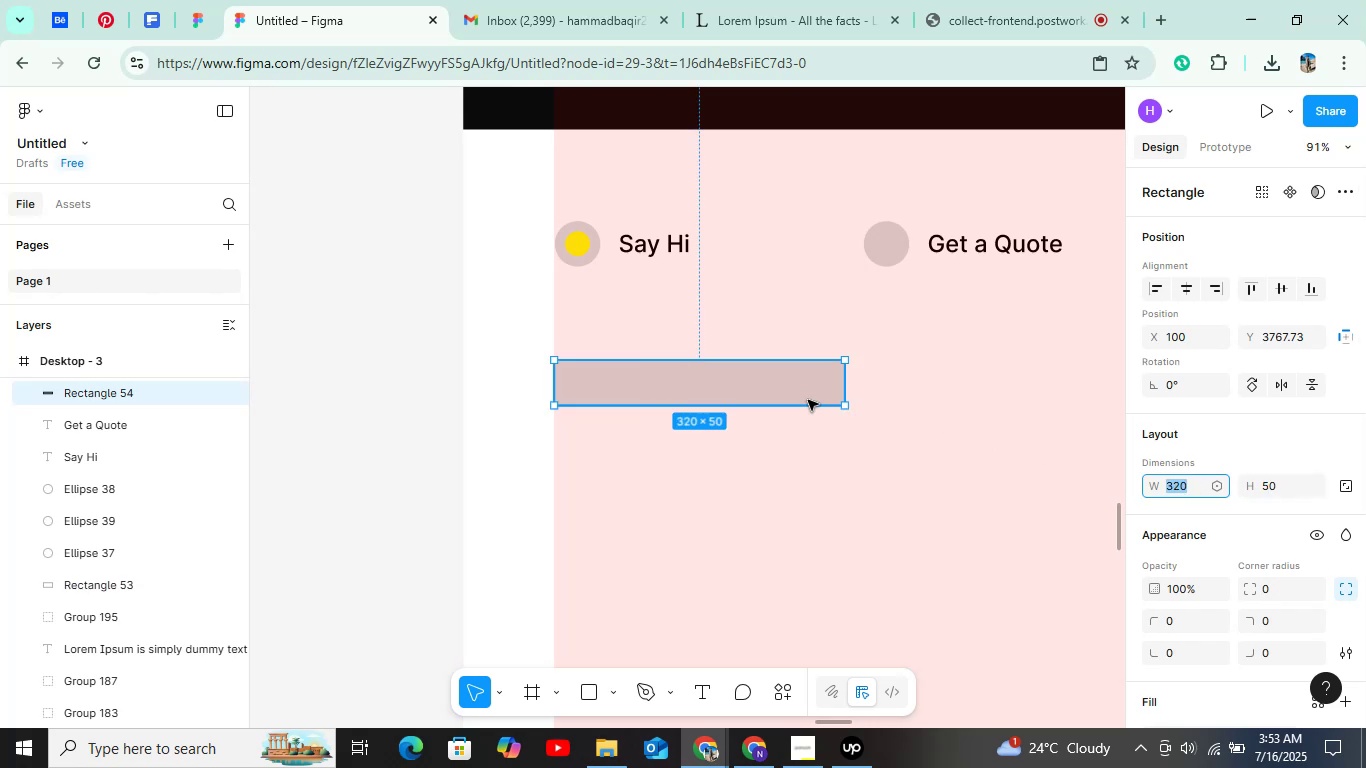 
hold_key(key=ArrowUp, duration=0.74)
 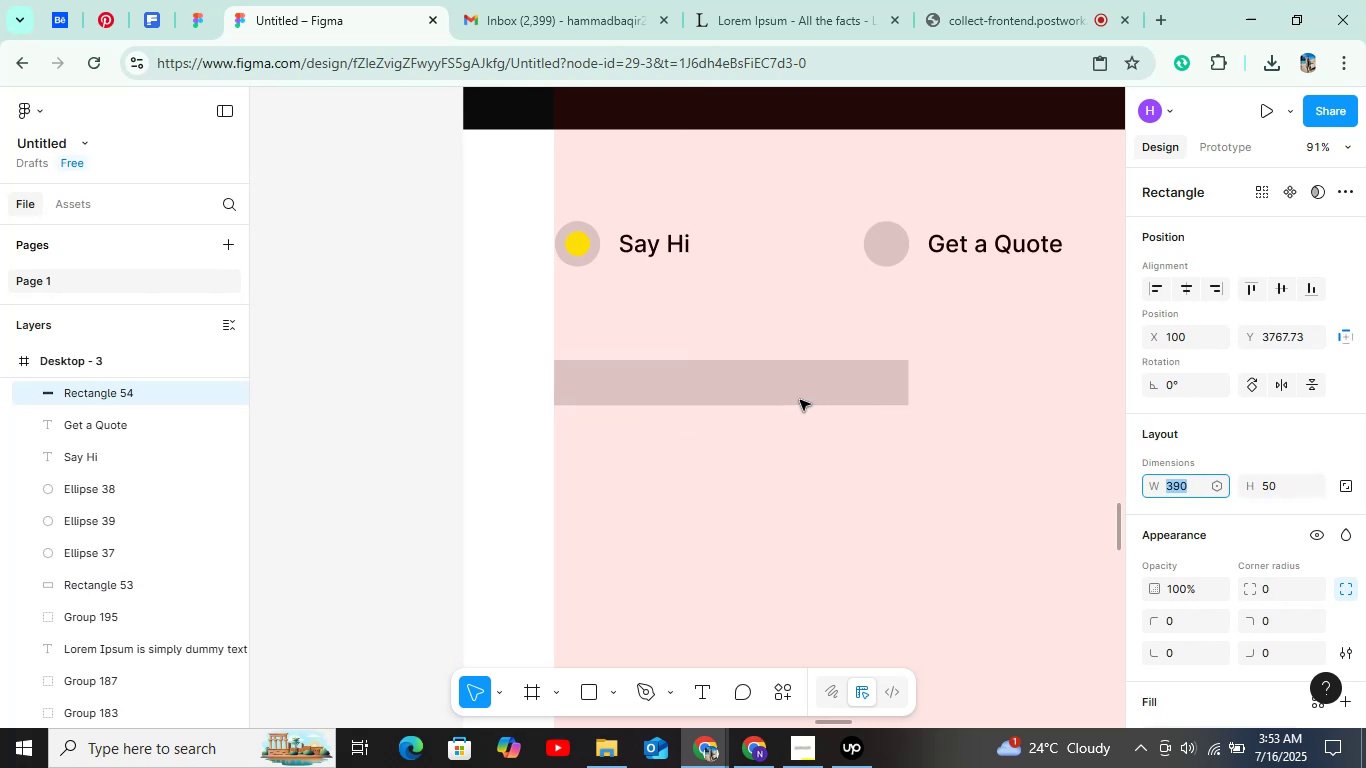 
key(Shift+ArrowUp)
 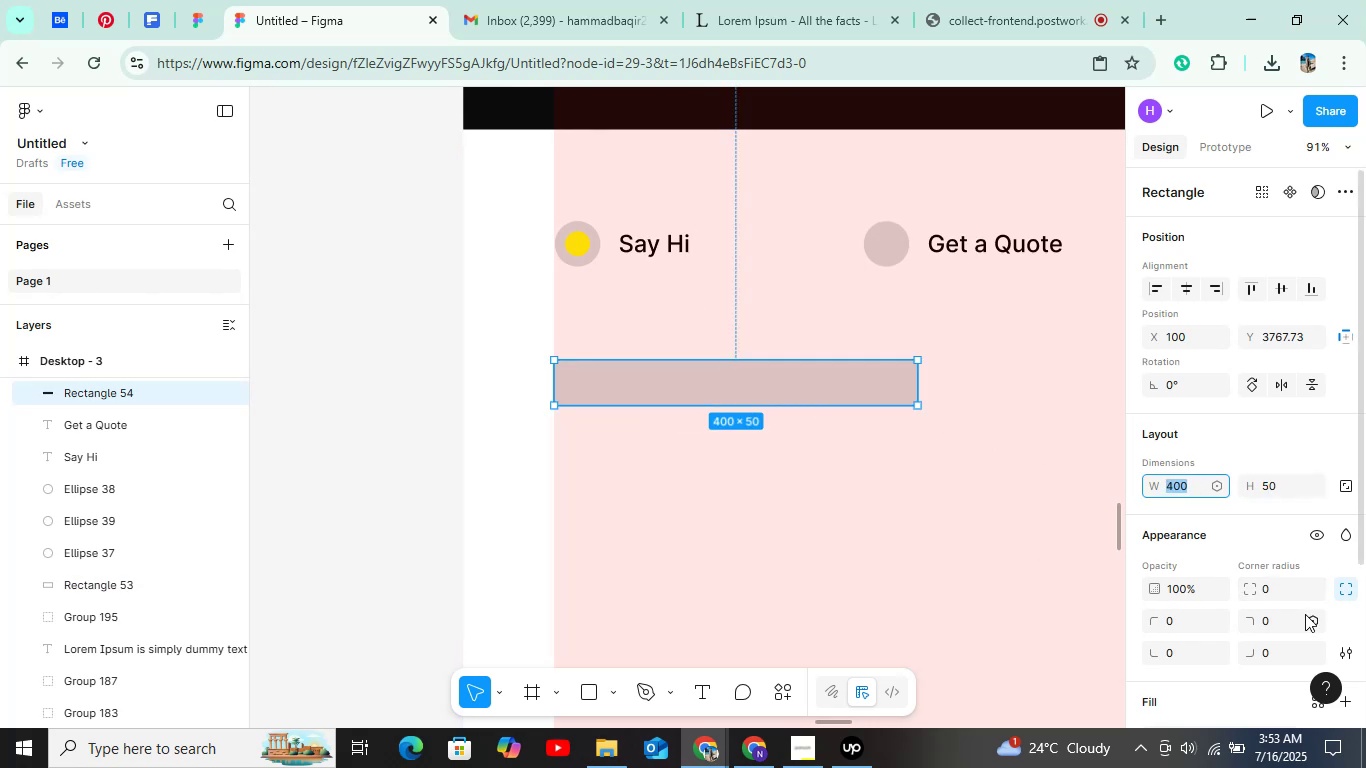 
left_click([1271, 585])
 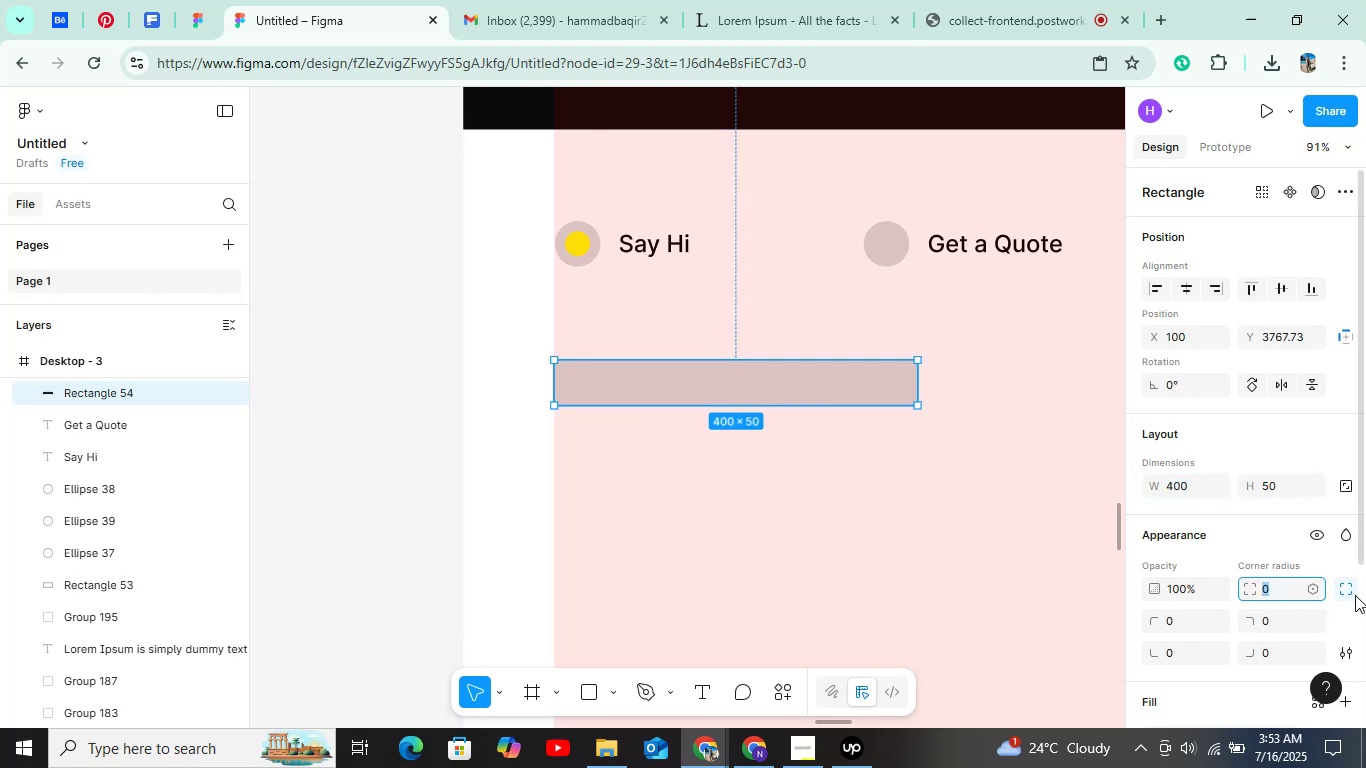 
key(Shift+ArrowUp)
 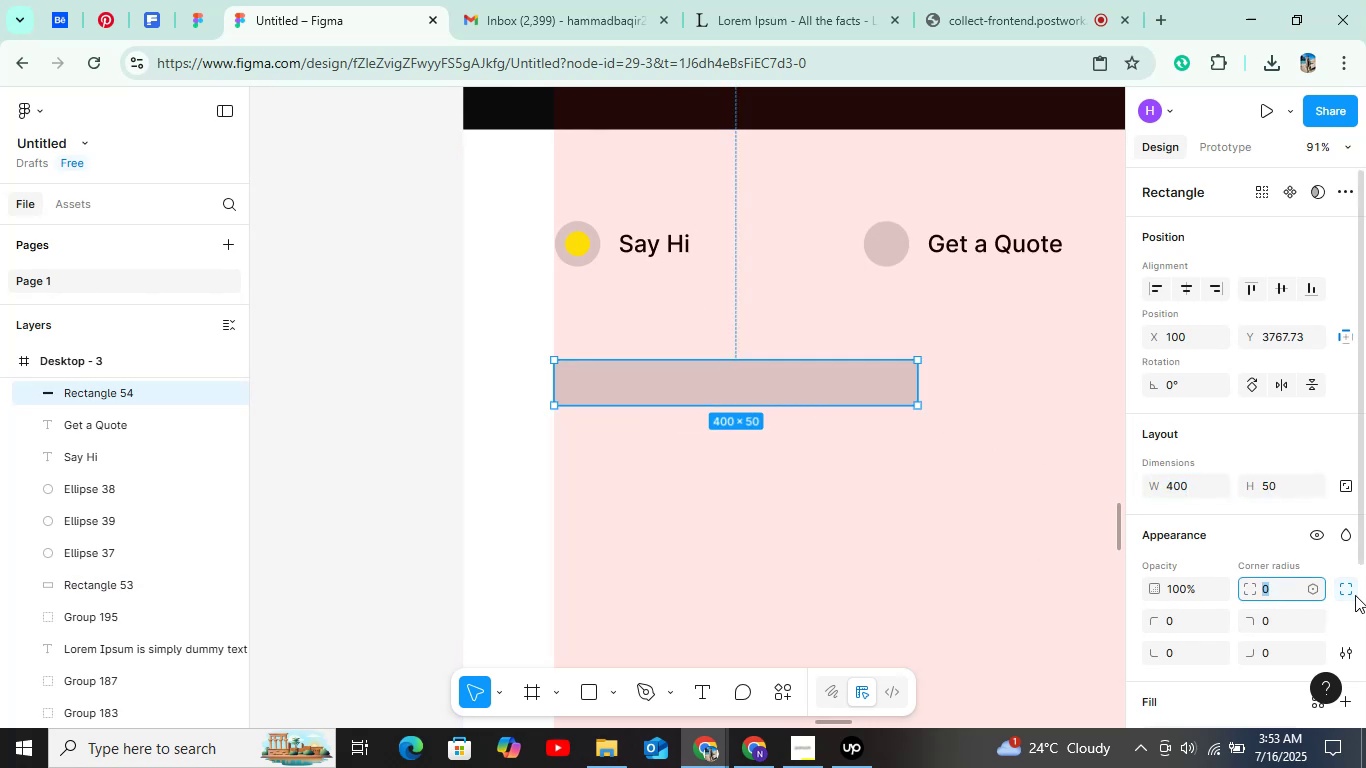 
key(Shift+ArrowUp)
 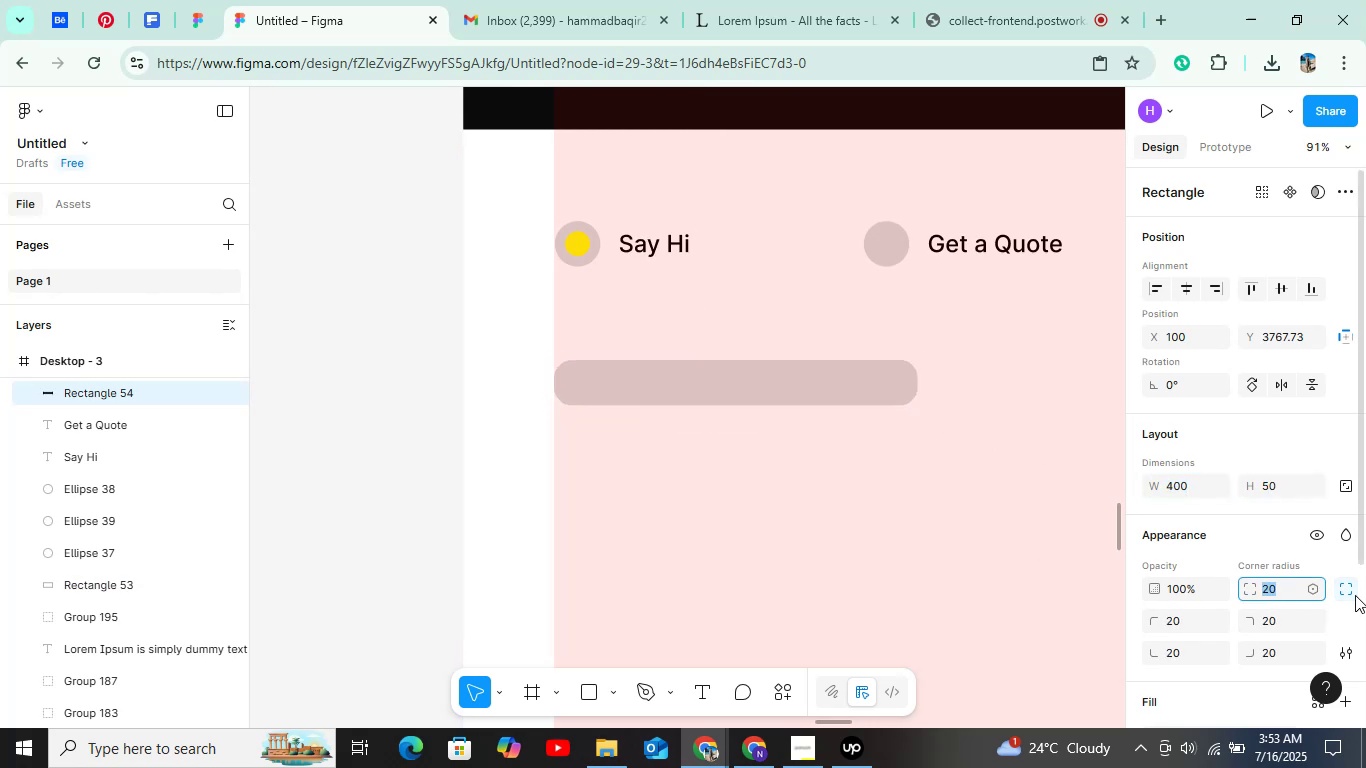 
key(Shift+ArrowDown)
 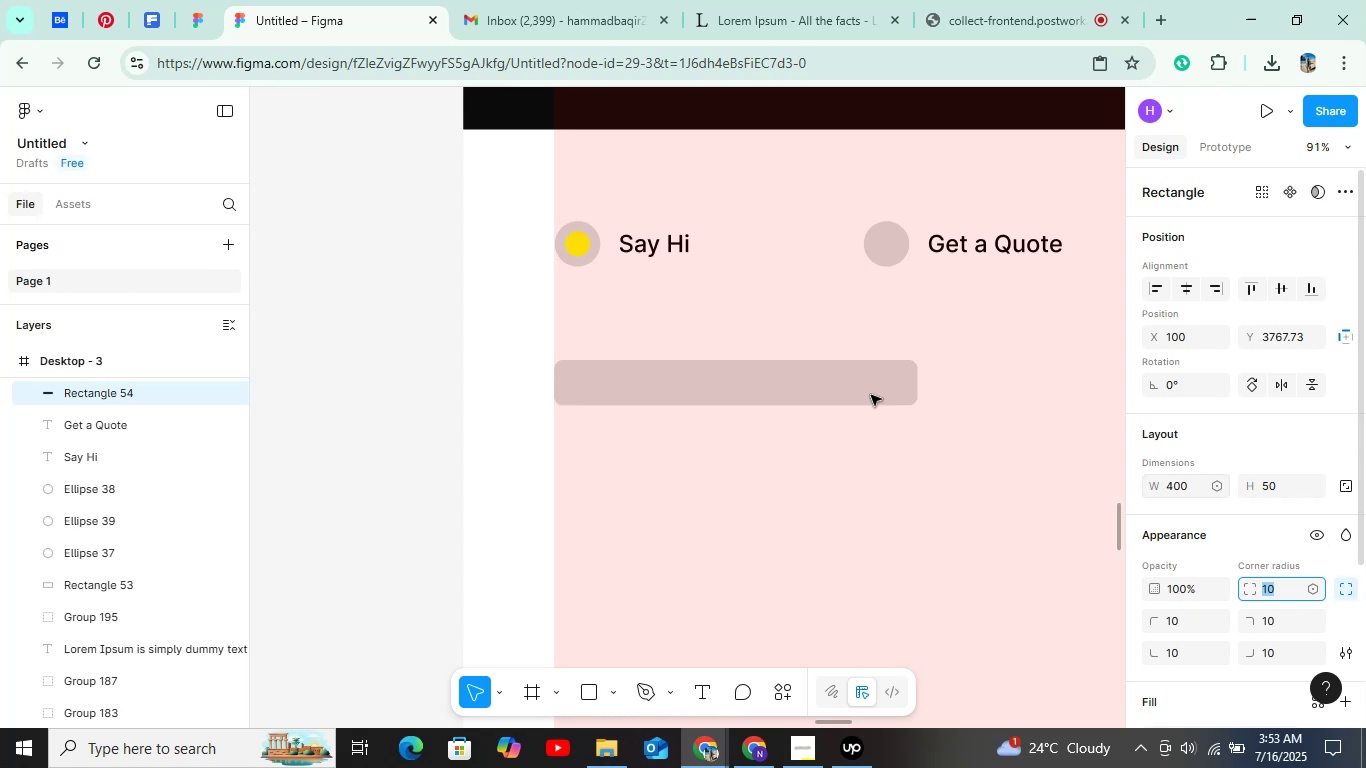 
left_click([818, 375])
 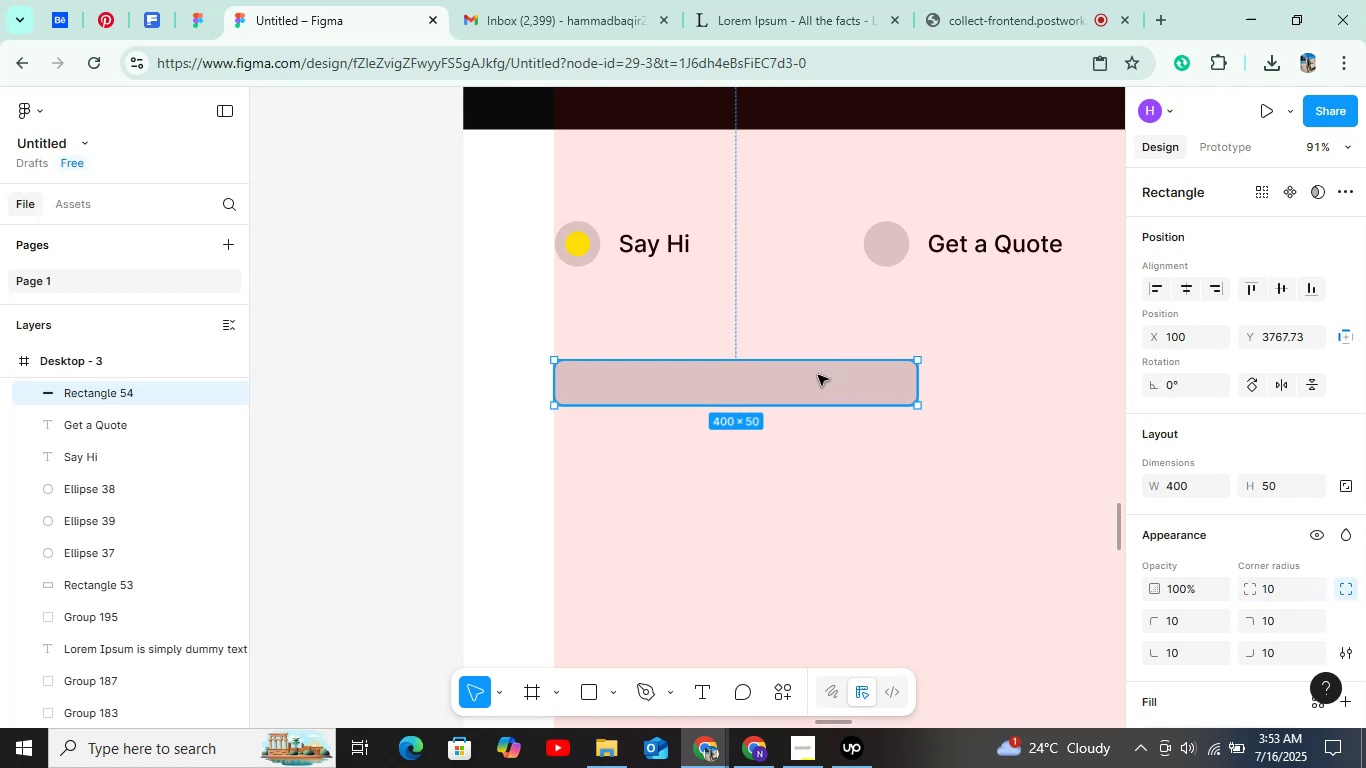 
key(Control+D)
 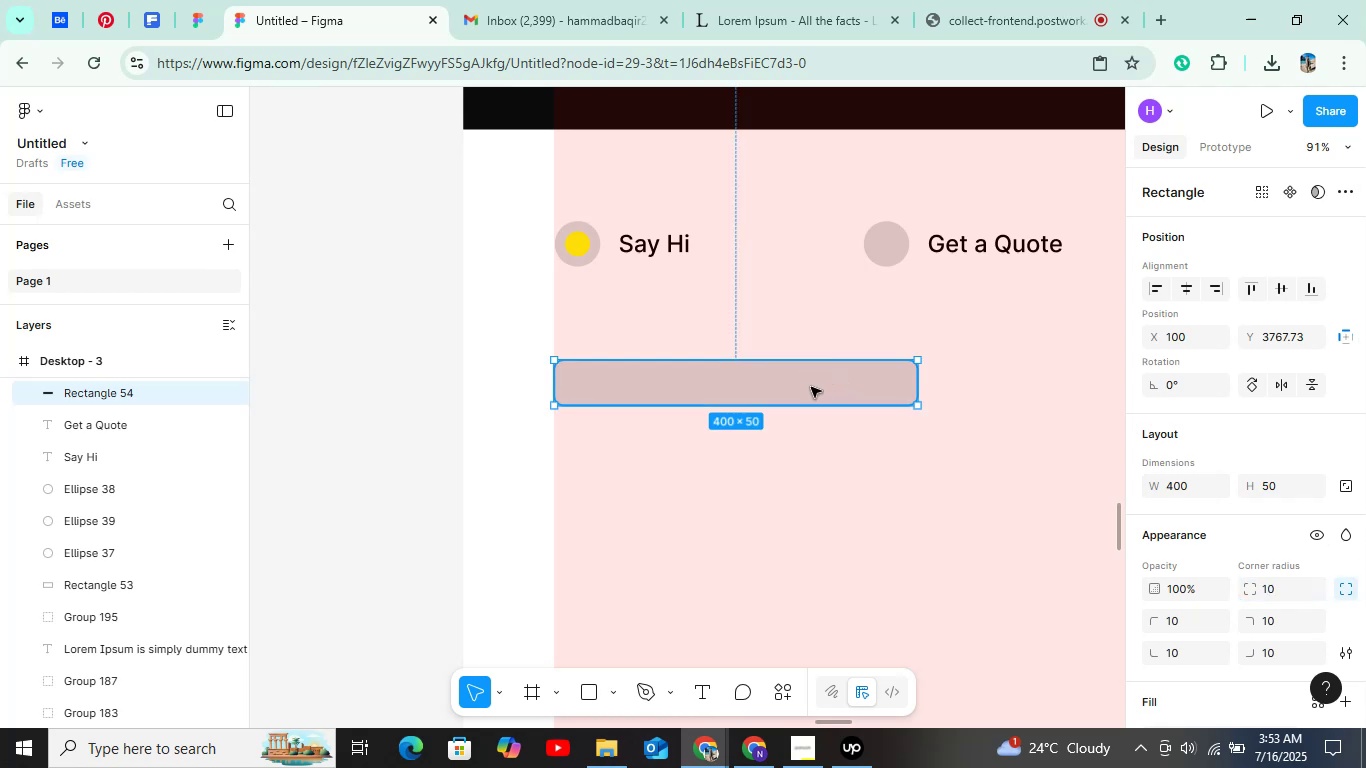 
key(Shift+ArrowDown)
 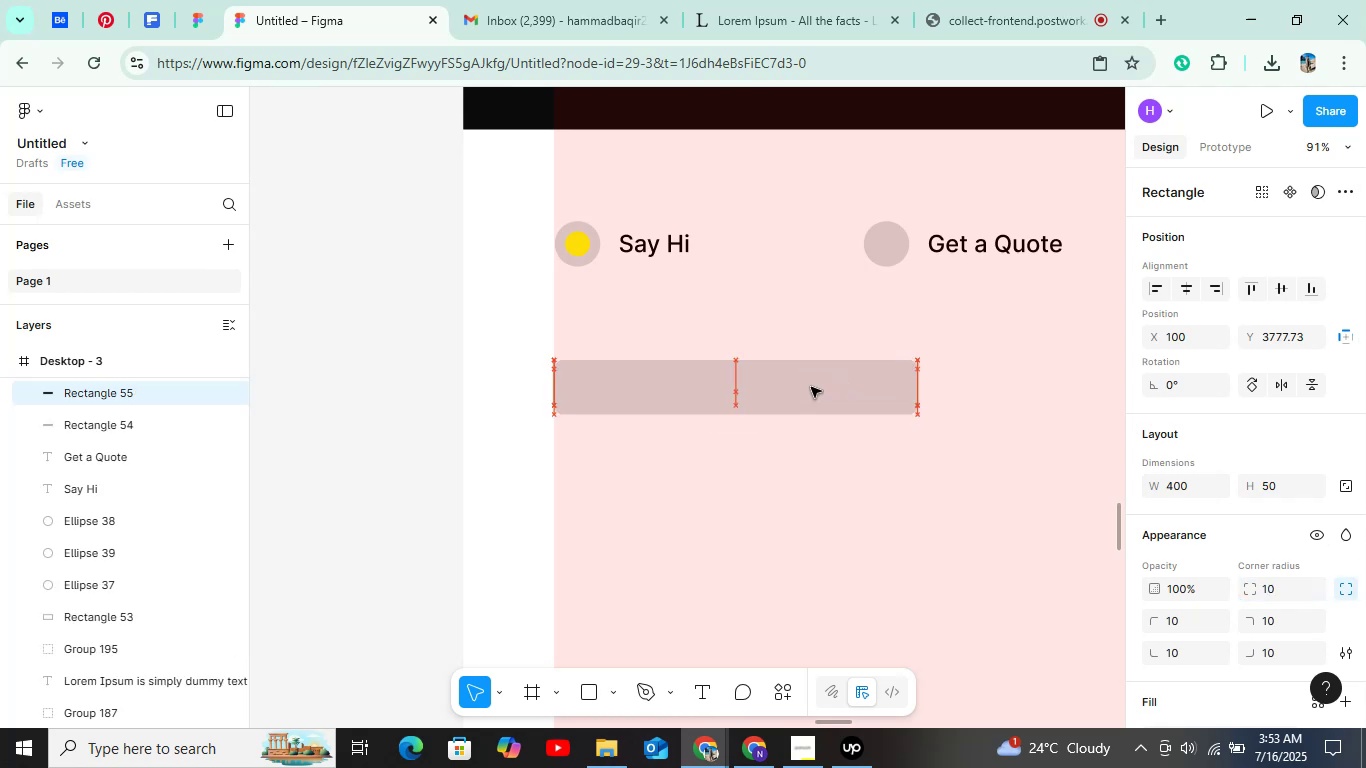 
key(Shift+ArrowDown)
 